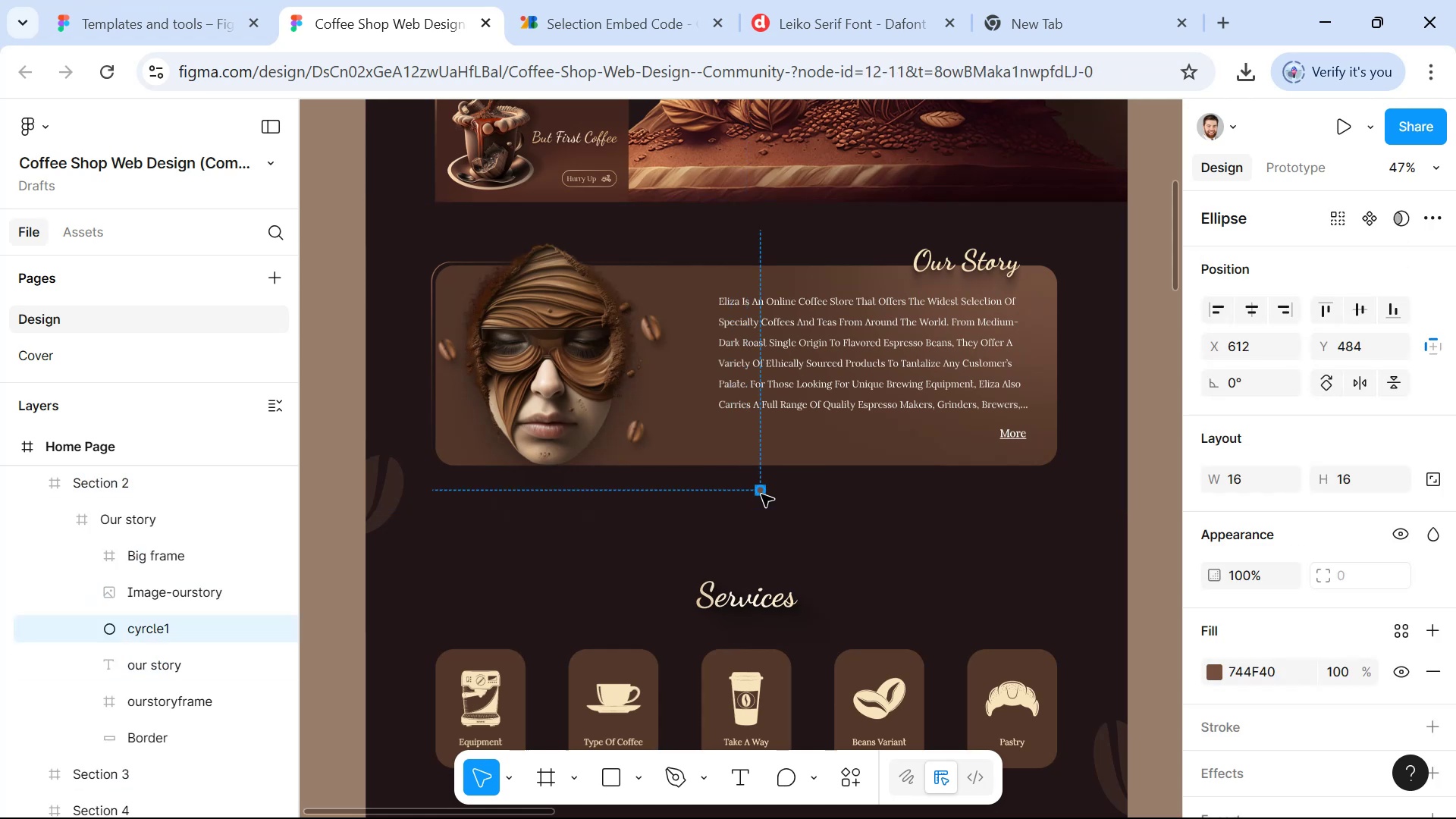 
key(Delete)
 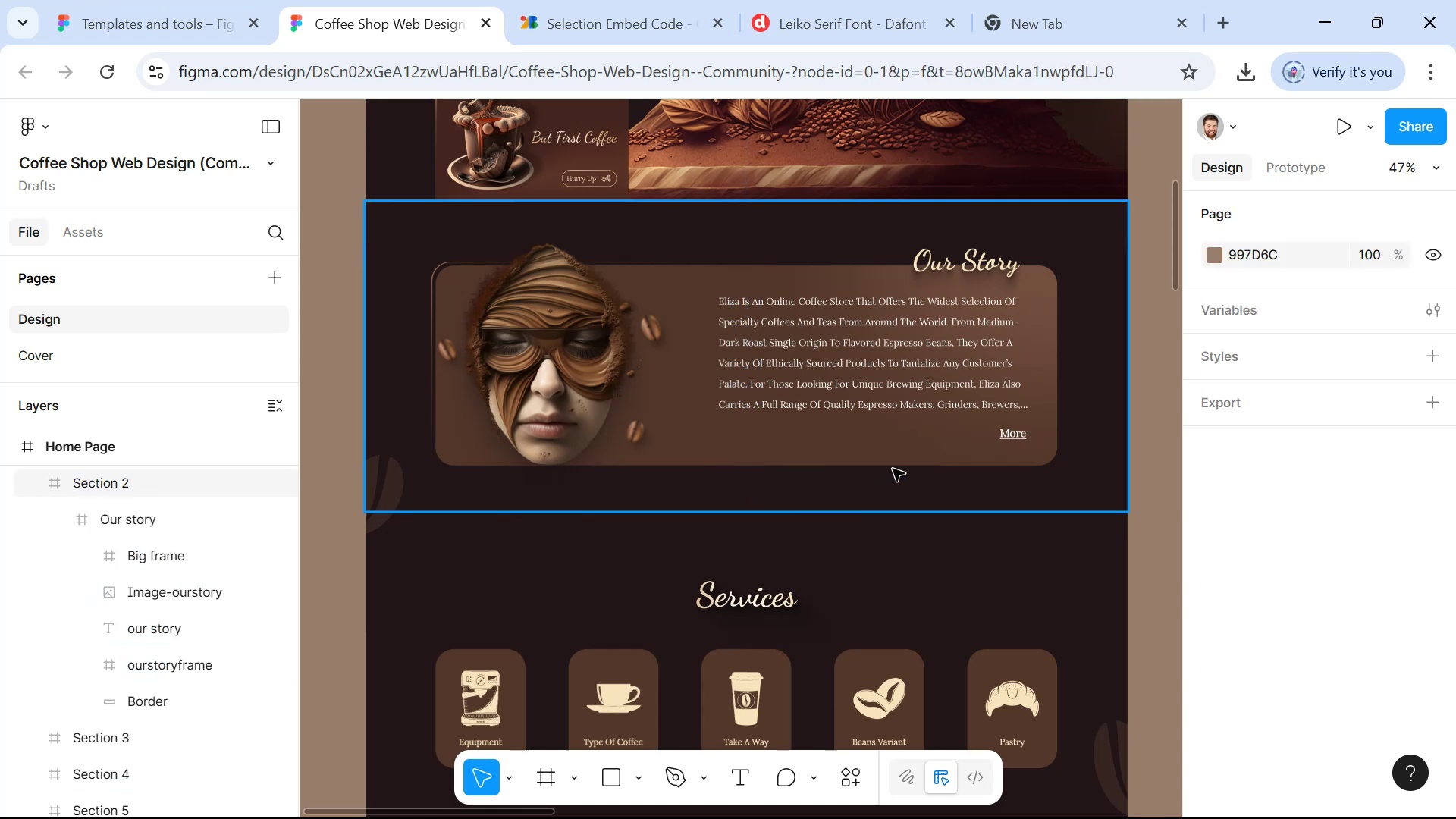 
scroll: coordinate [759, 477], scroll_direction: up, amount: 2.0
 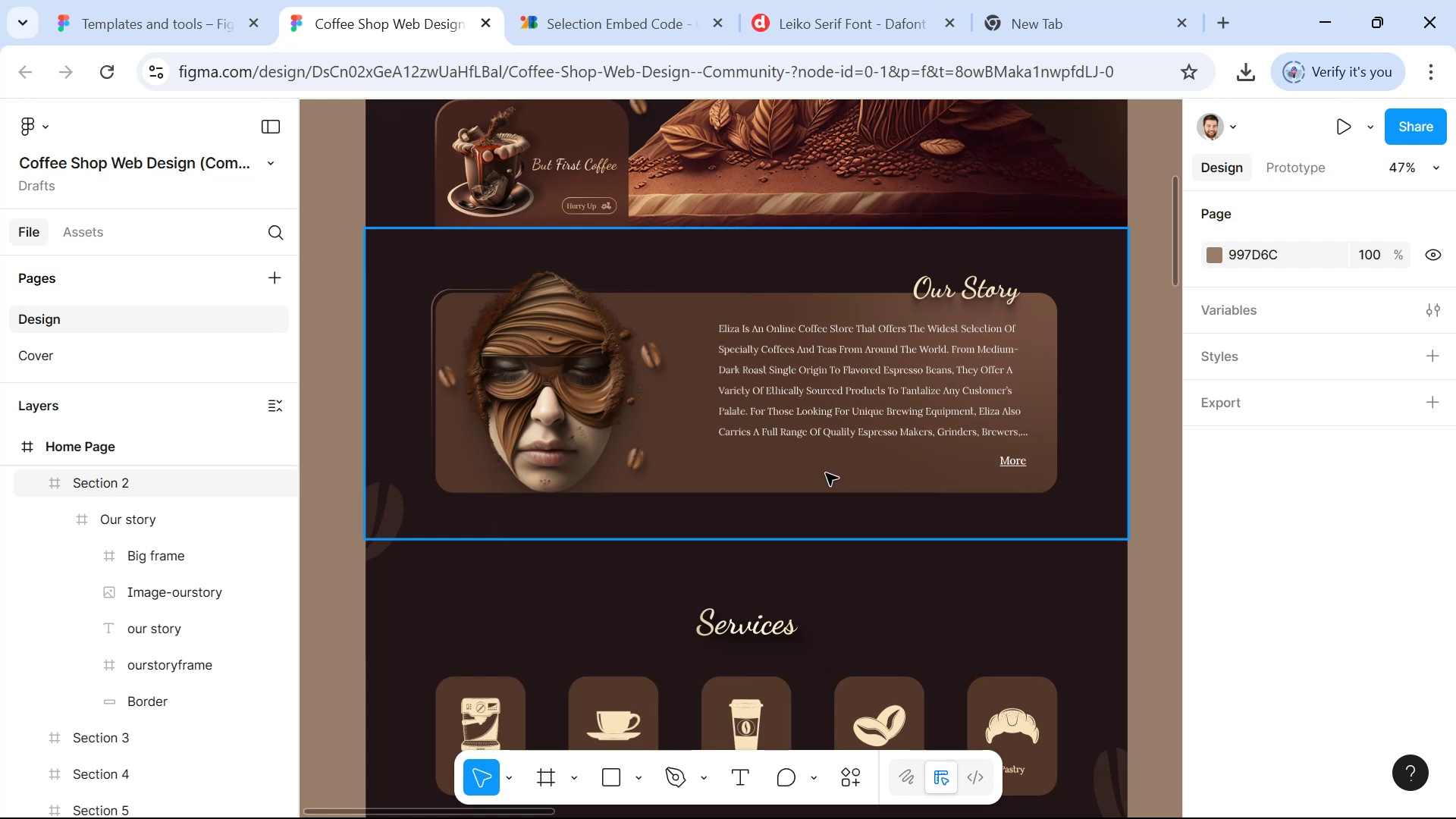 
wait(9.4)
 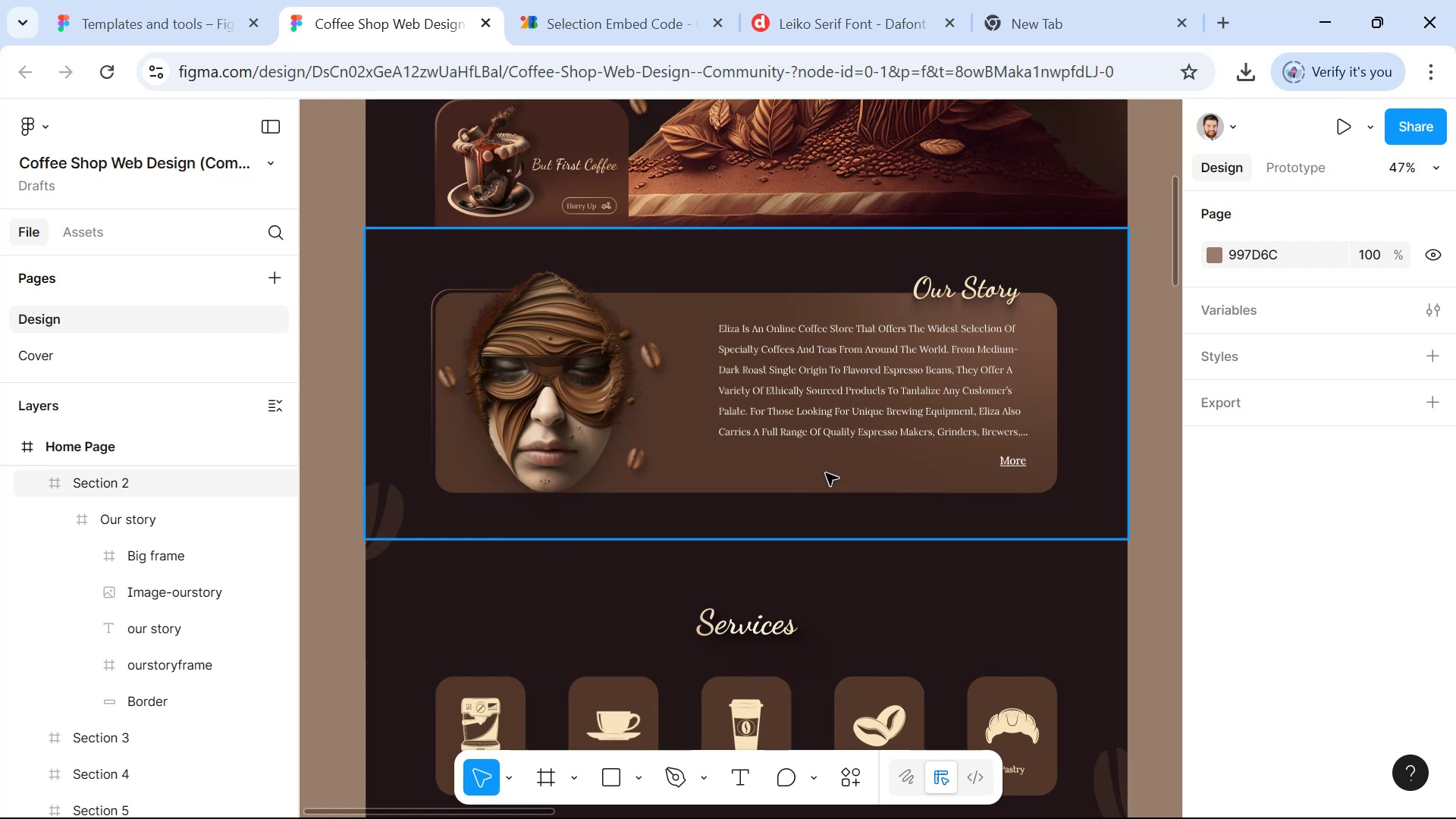 
hold_key(key=ControlLeft, duration=1.22)
left_click([609, 420])
 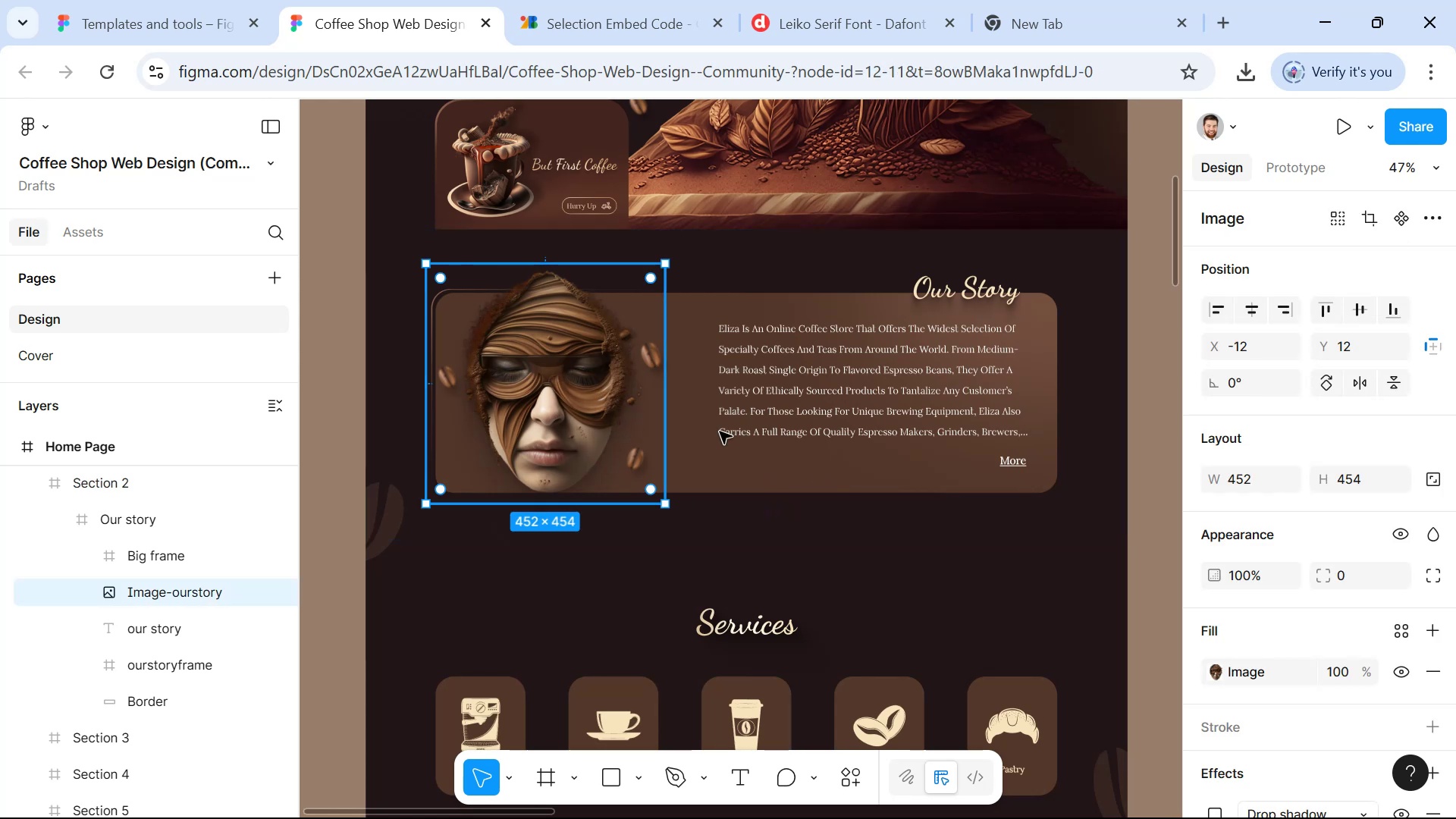 
scroll: coordinate [1291, 540], scroll_direction: down, amount: 5.0
 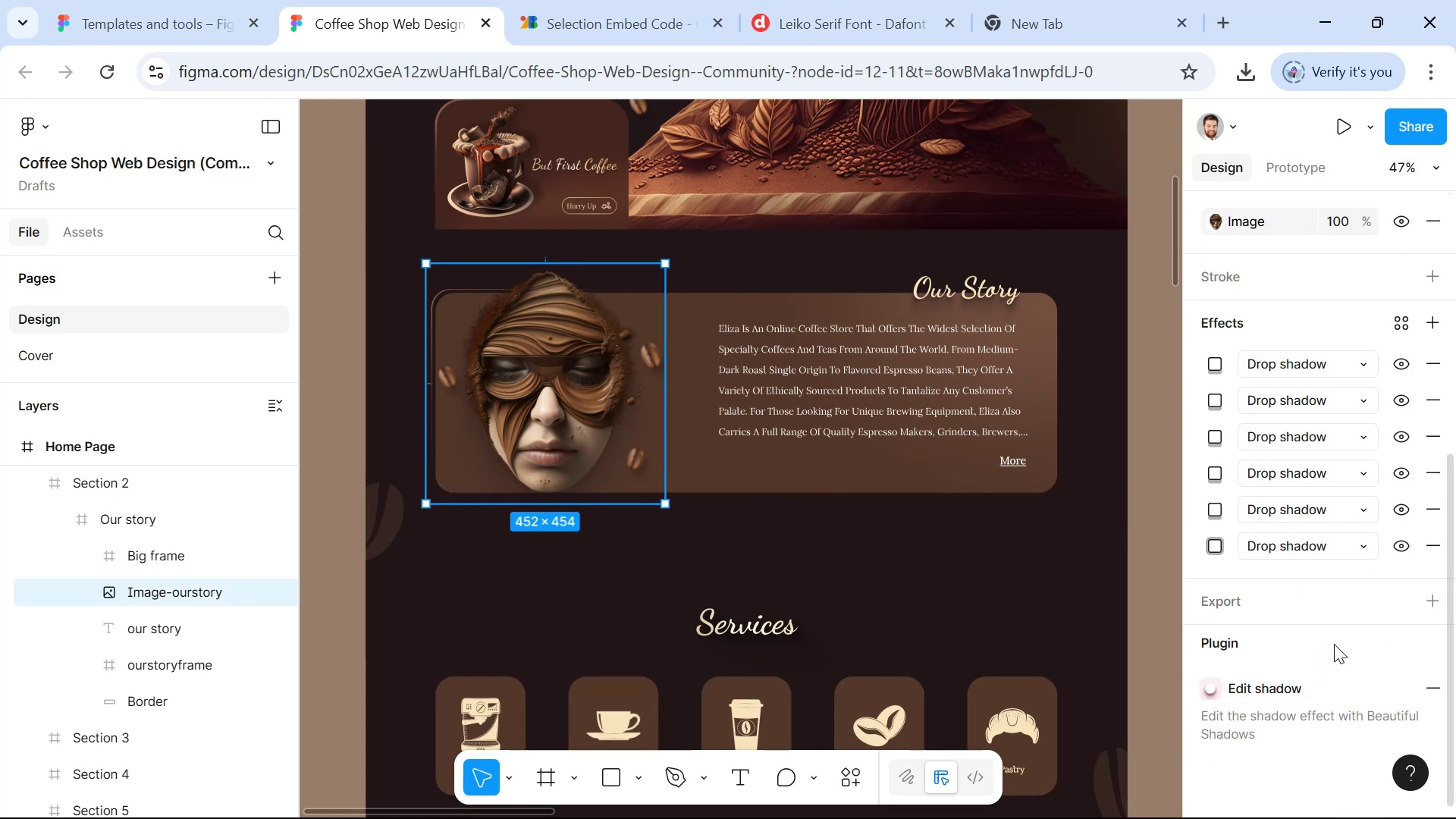 
left_click([1345, 595])
 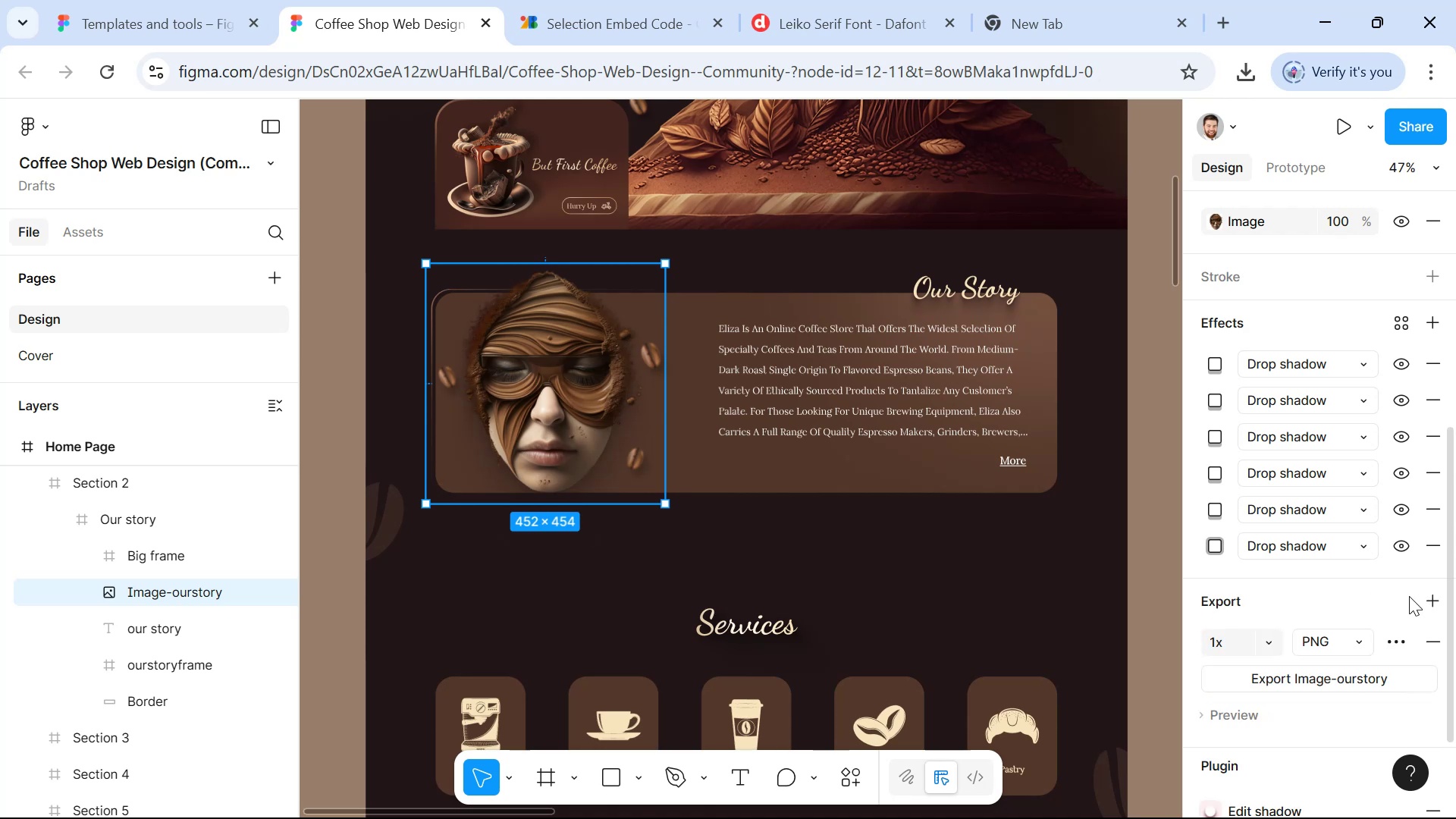 
scroll: coordinate [1396, 621], scroll_direction: down, amount: 1.0
 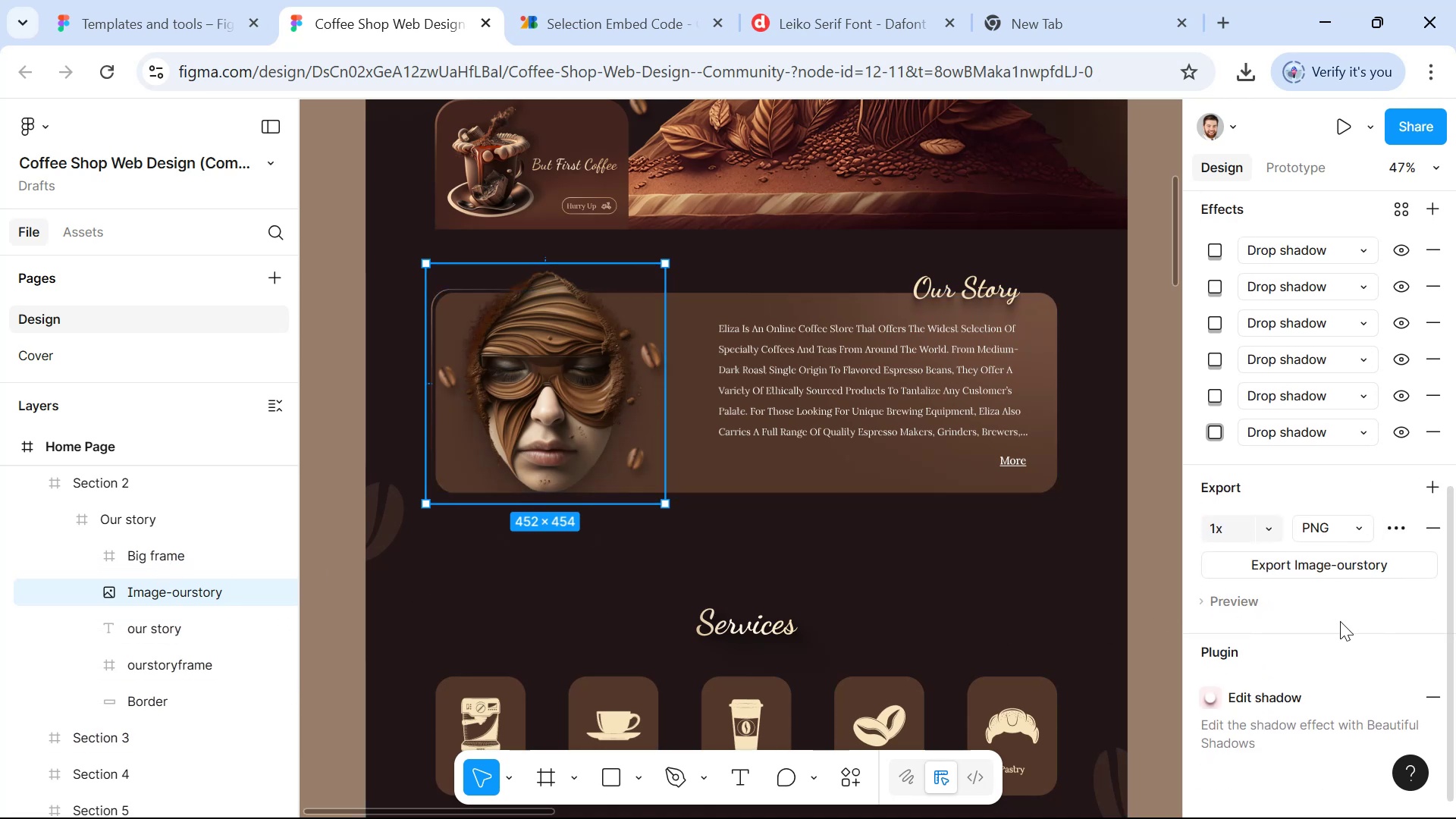 
wait(5.4)
 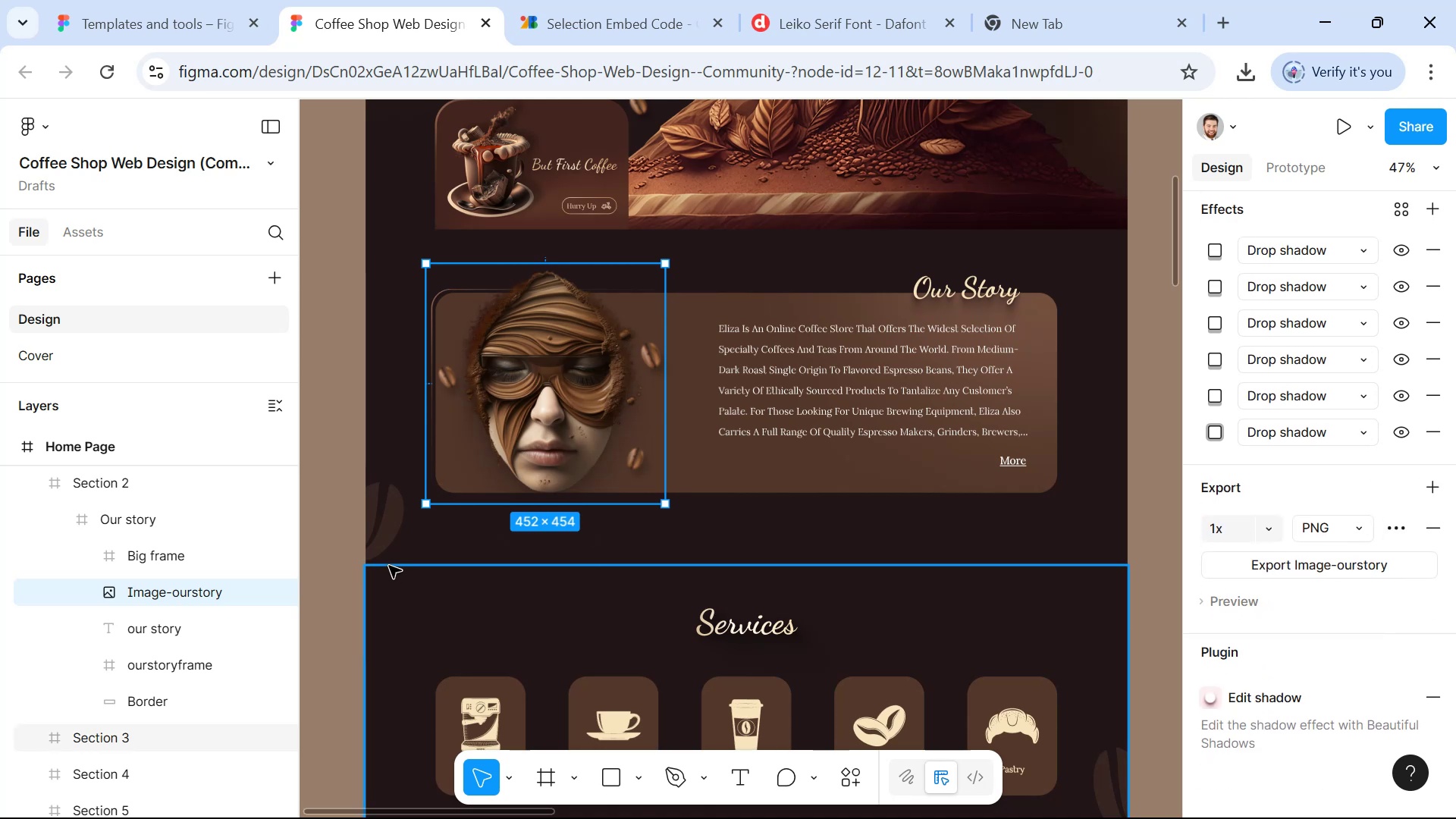 
left_click([1315, 565])
 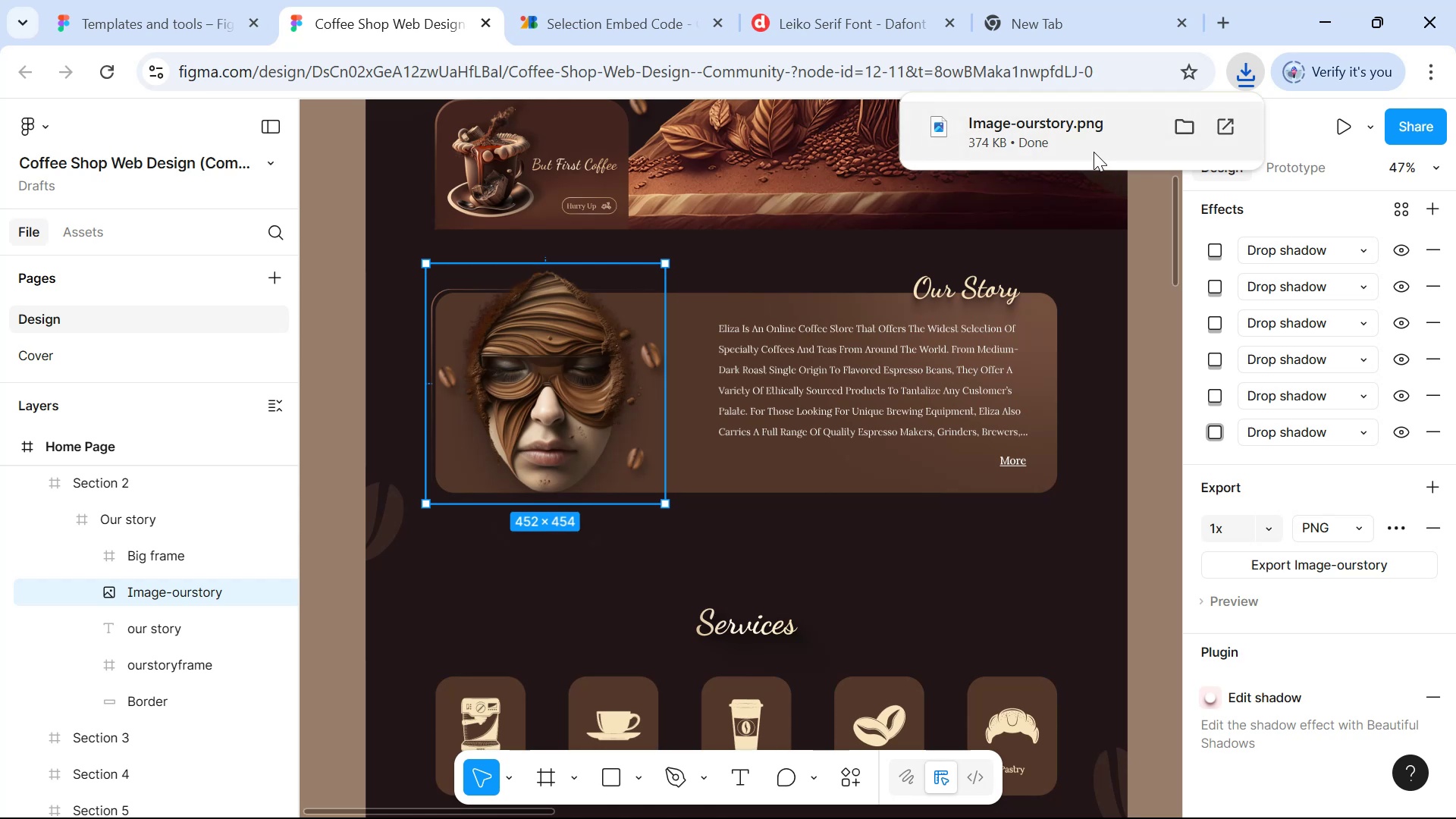 
wait(5.6)
 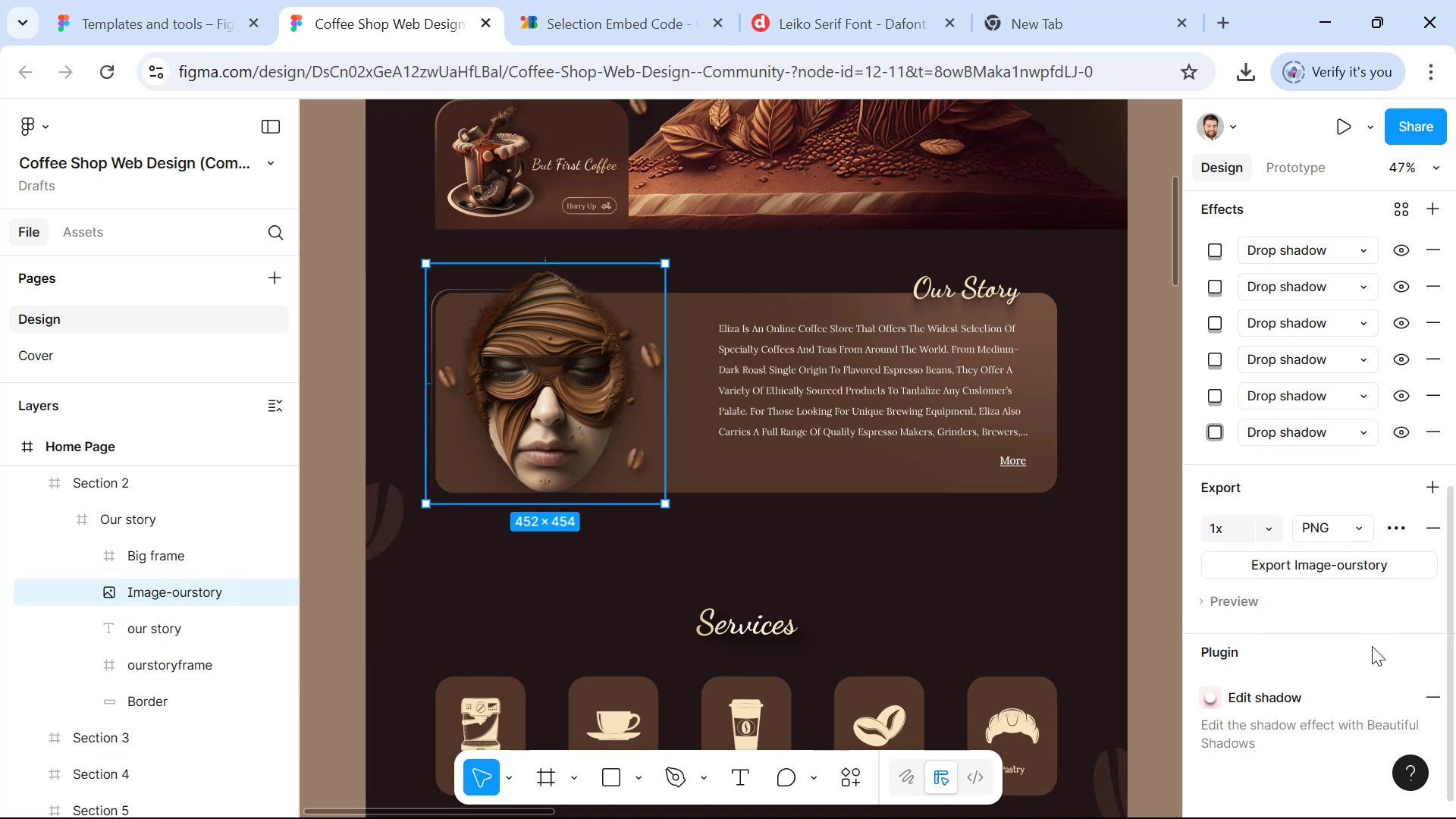 
left_click([1097, 152])
 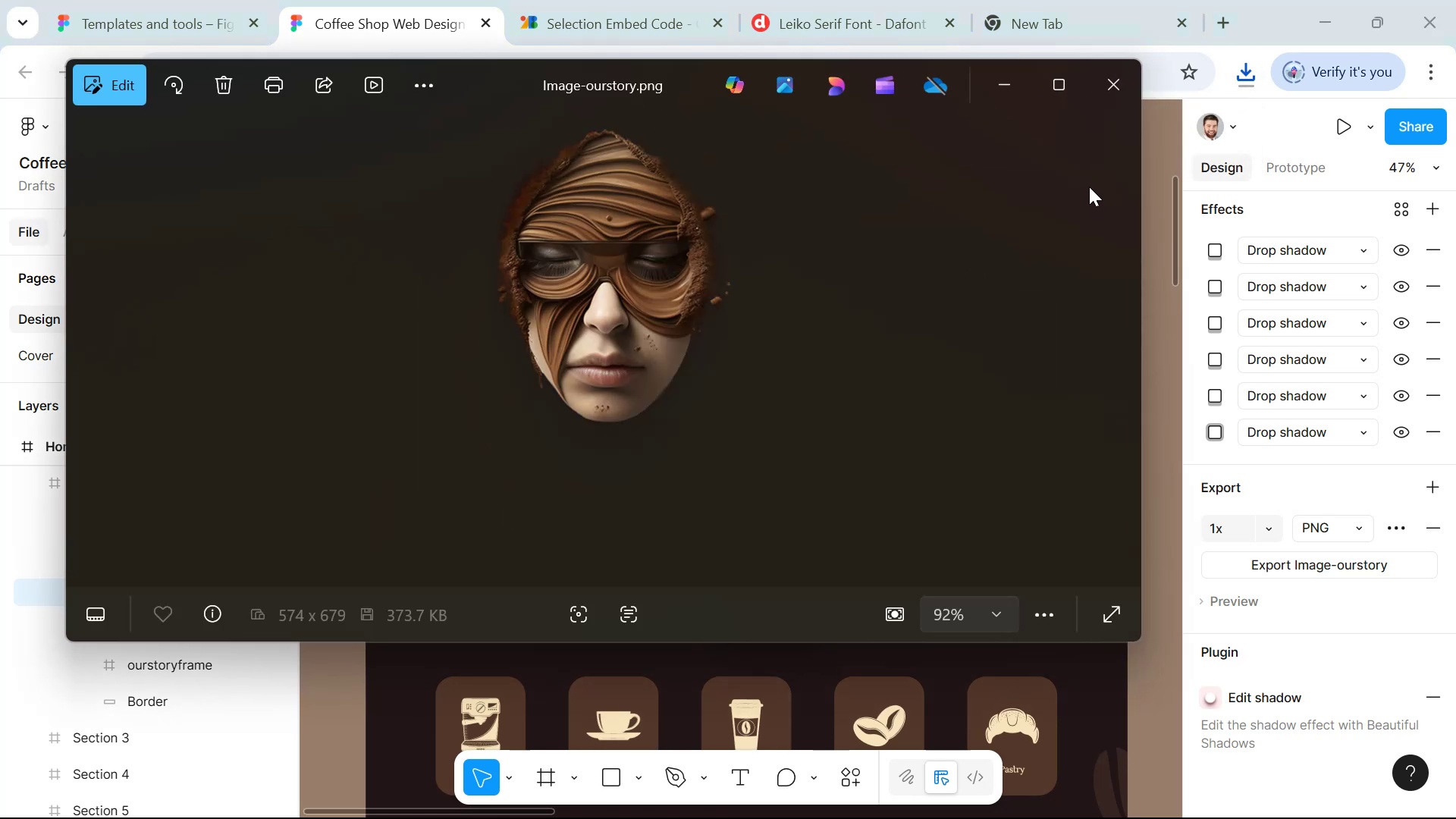 
left_click([1128, 76])
 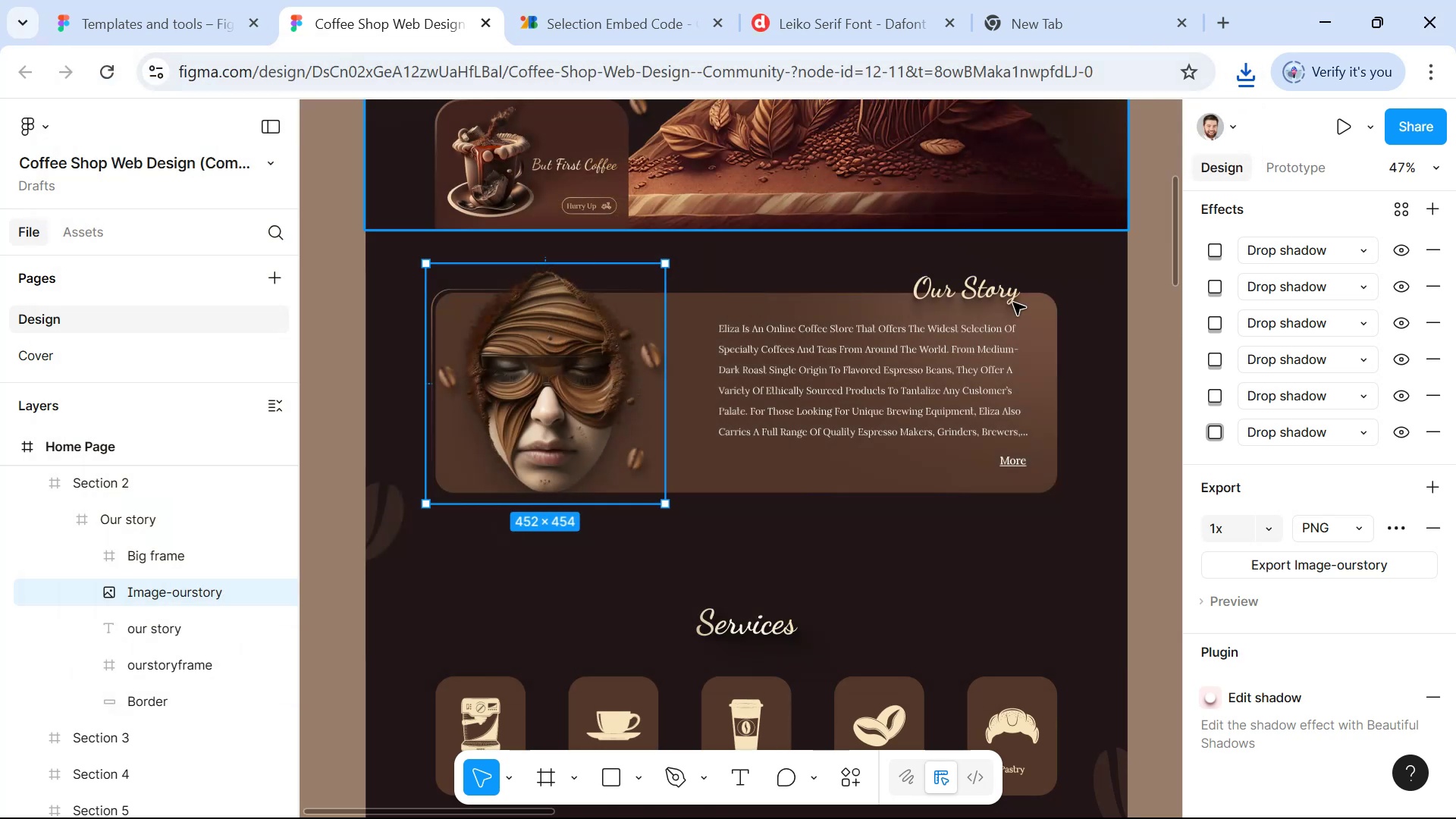 
hold_key(key=ControlLeft, duration=1.19)
 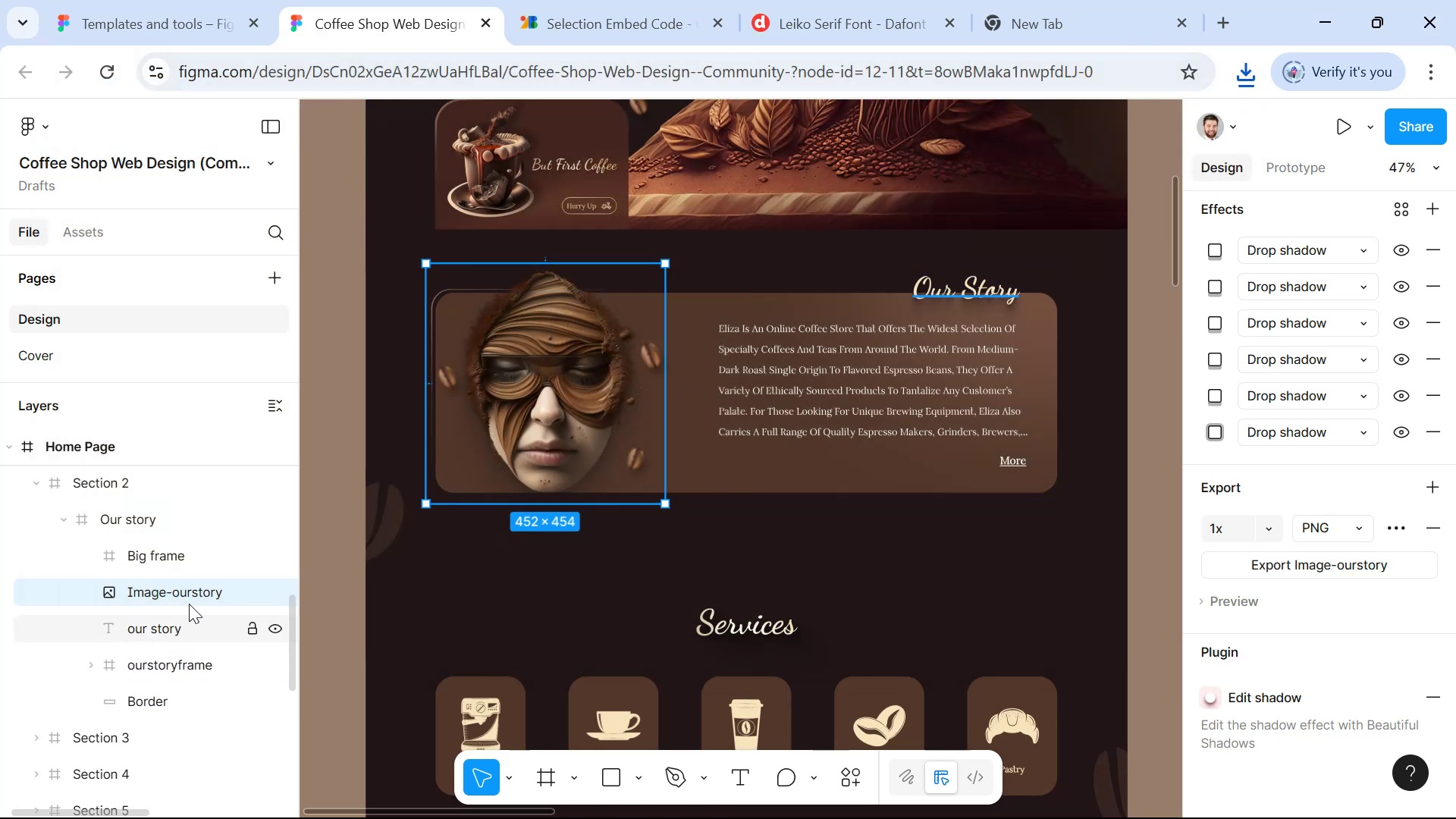 
left_click_drag(start_coordinate=[507, 412], to_coordinate=[523, 477])
 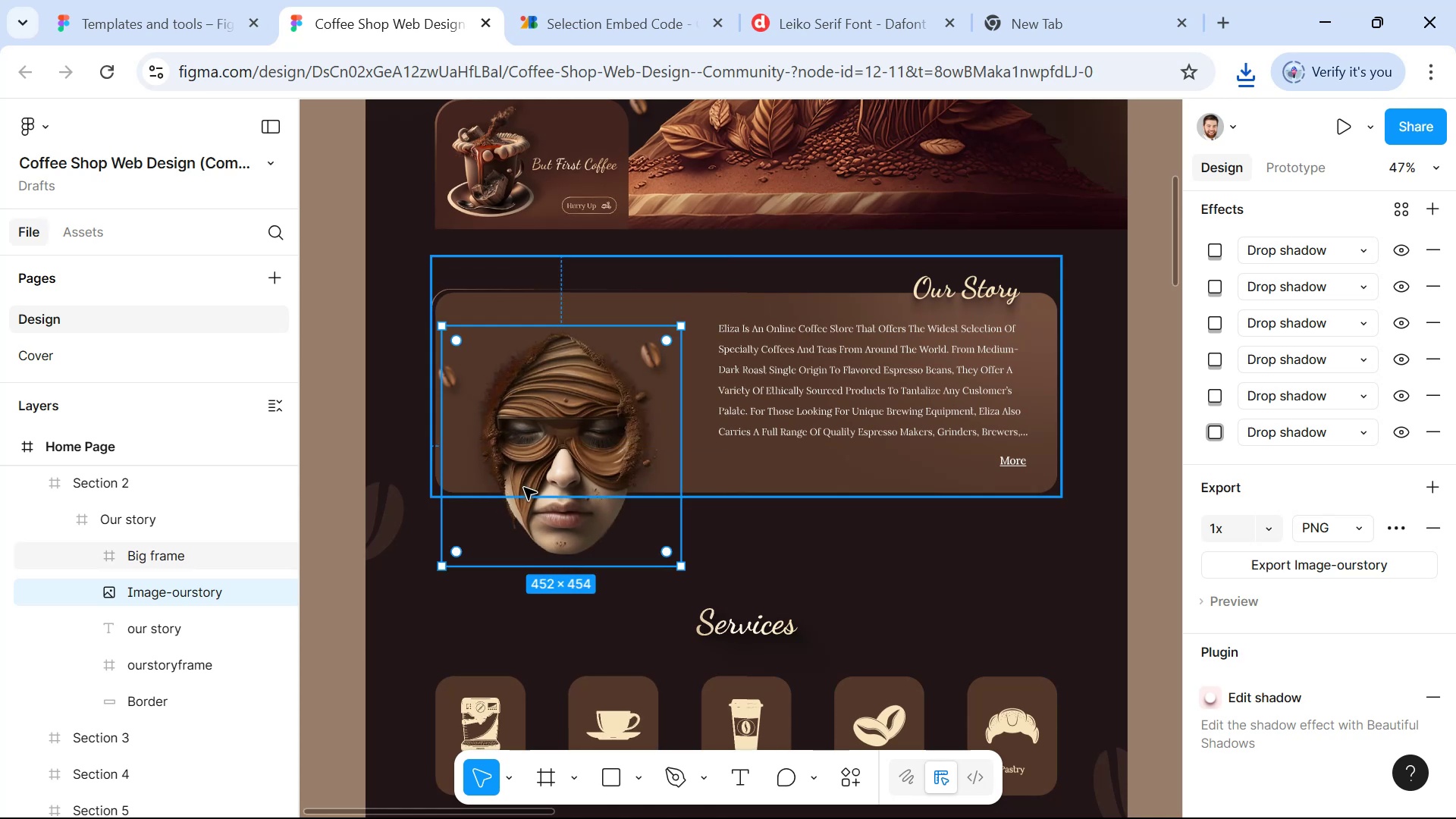 
key(Control+Z)
 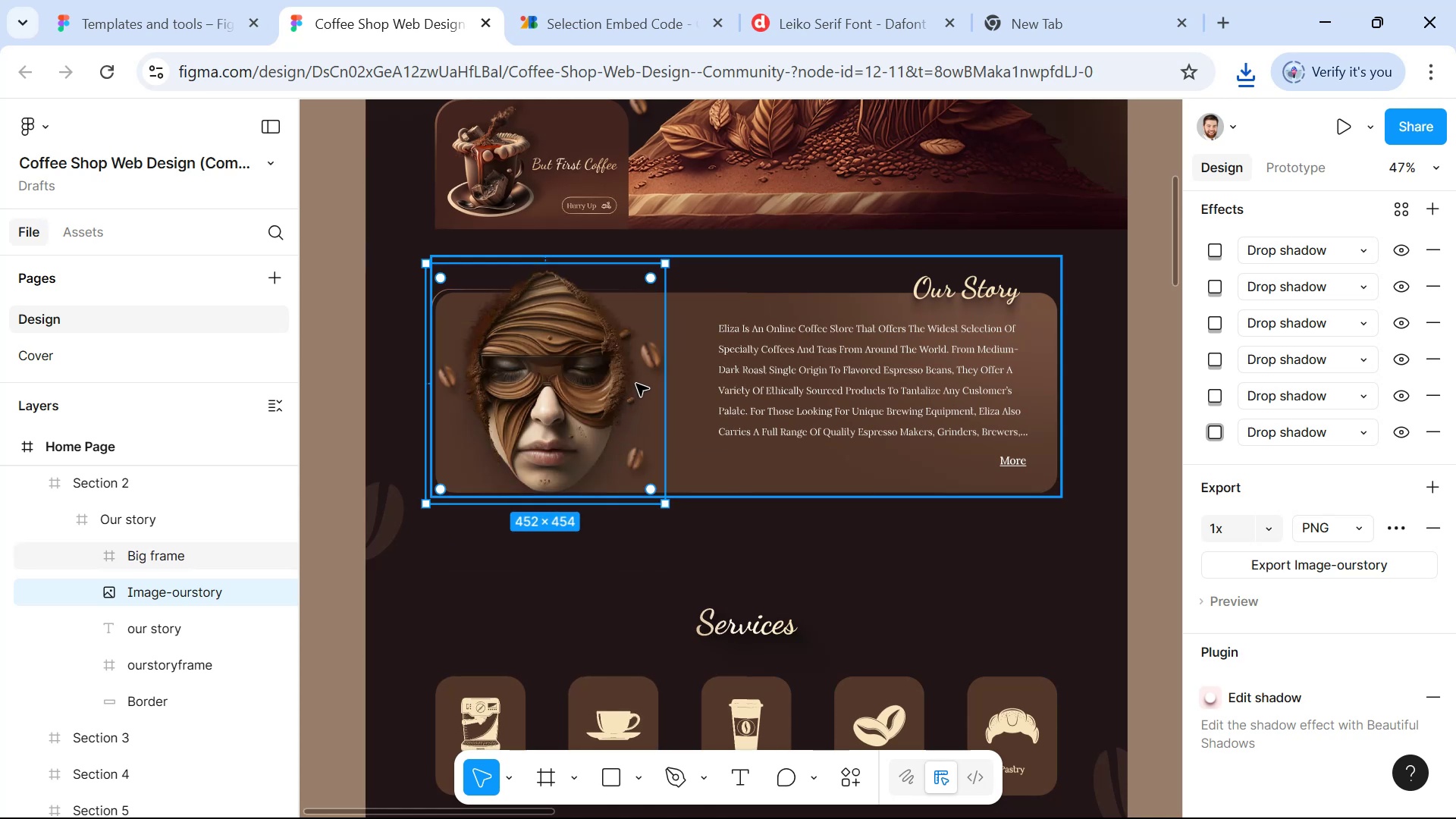 
hold_key(key=ControlLeft, duration=0.58)
 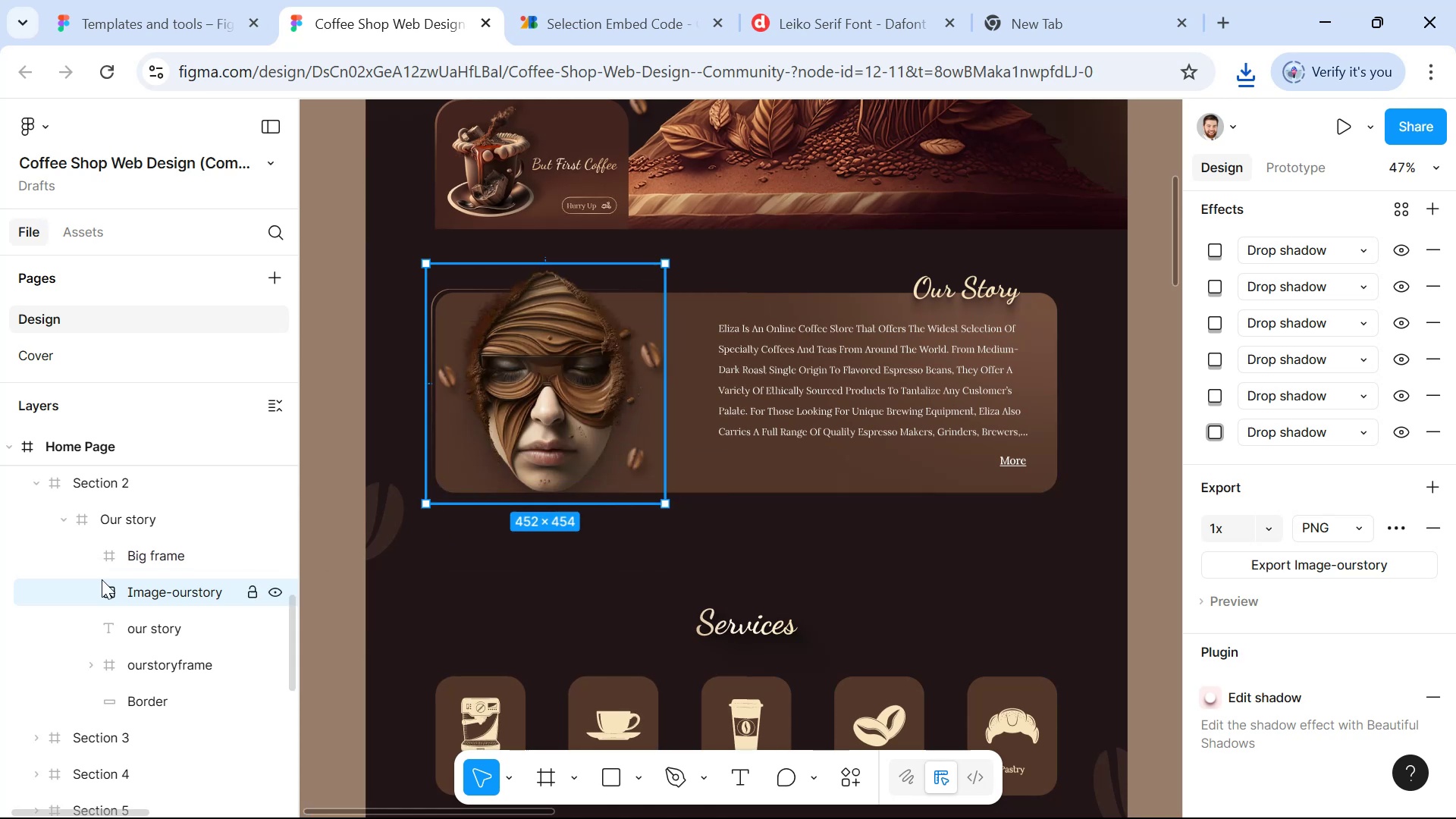 
scroll: coordinate [81, 550], scroll_direction: up, amount: 1.0
 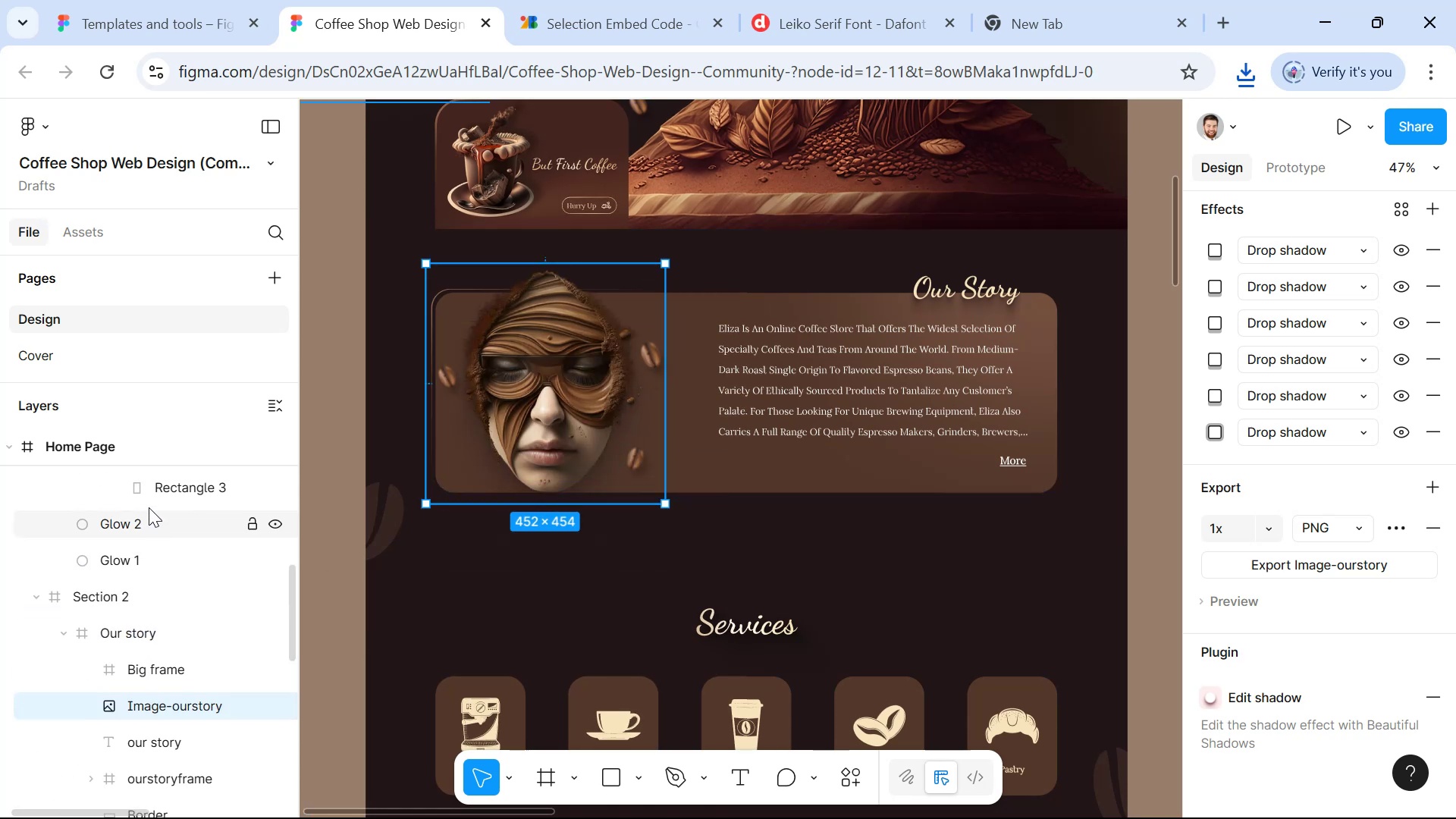 
scroll: coordinate [163, 624], scroll_direction: down, amount: 2.0
 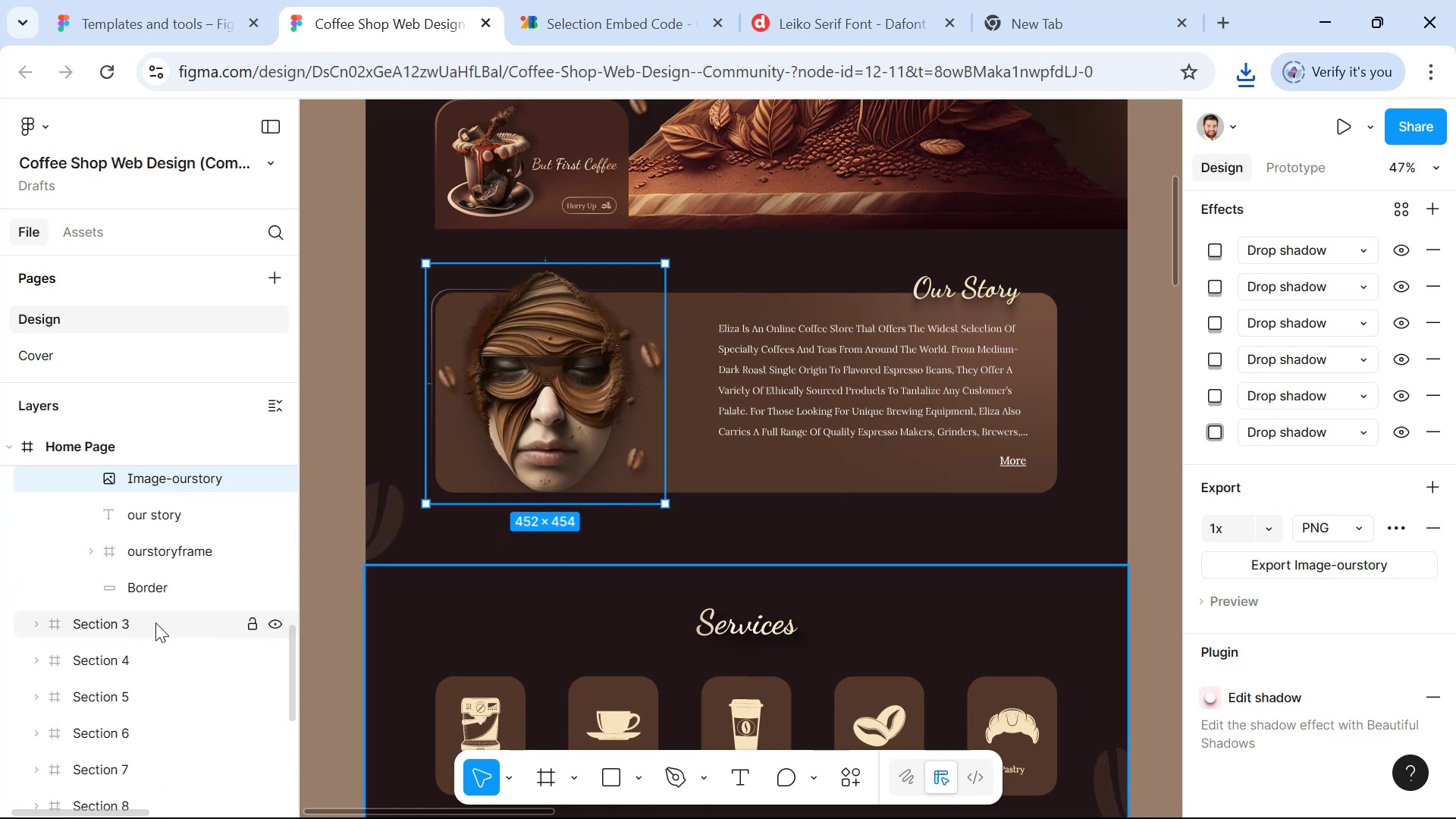 
key(Control+ControlLeft)
 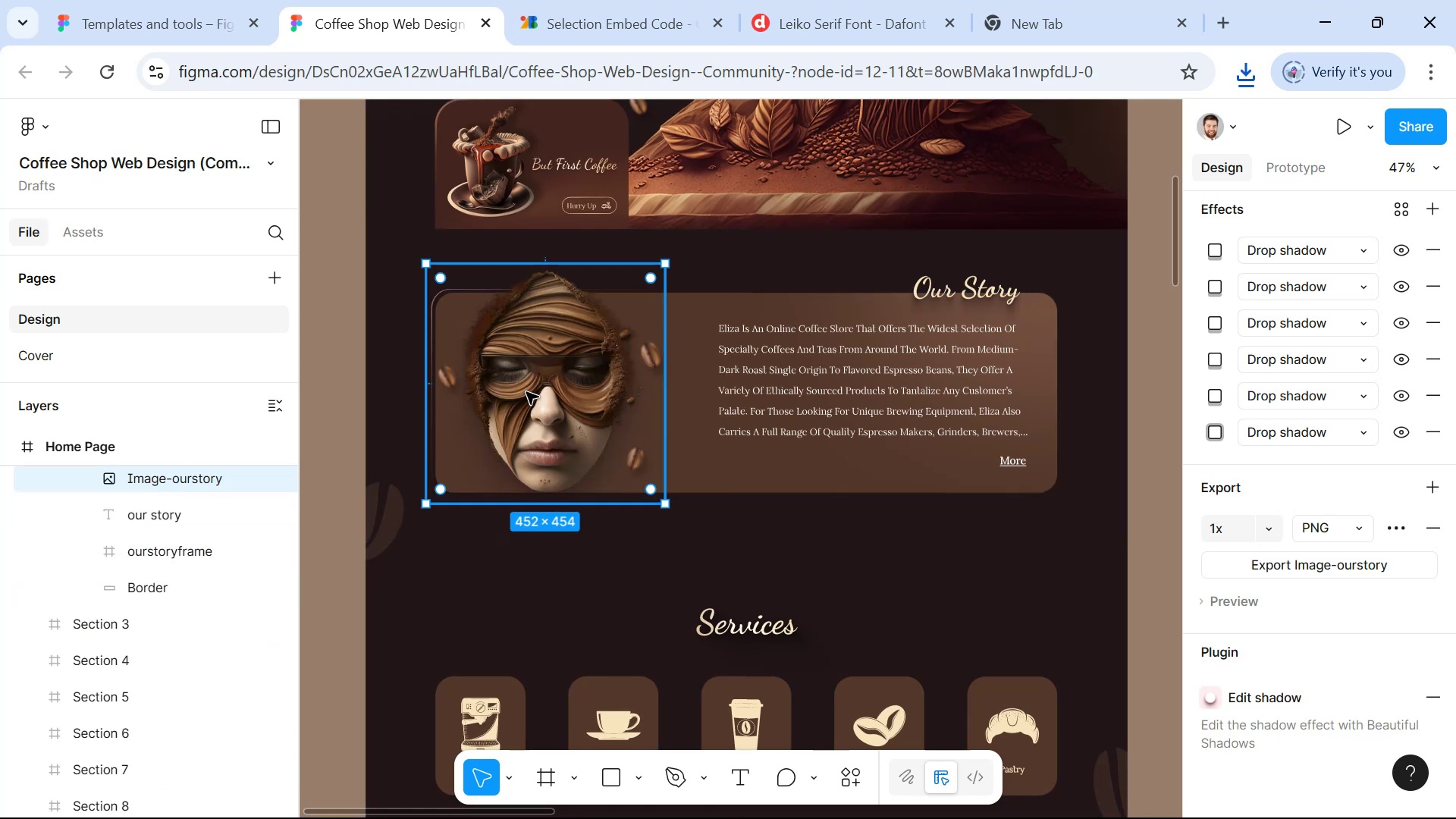 
left_click_drag(start_coordinate=[526, 392], to_coordinate=[551, 497])
 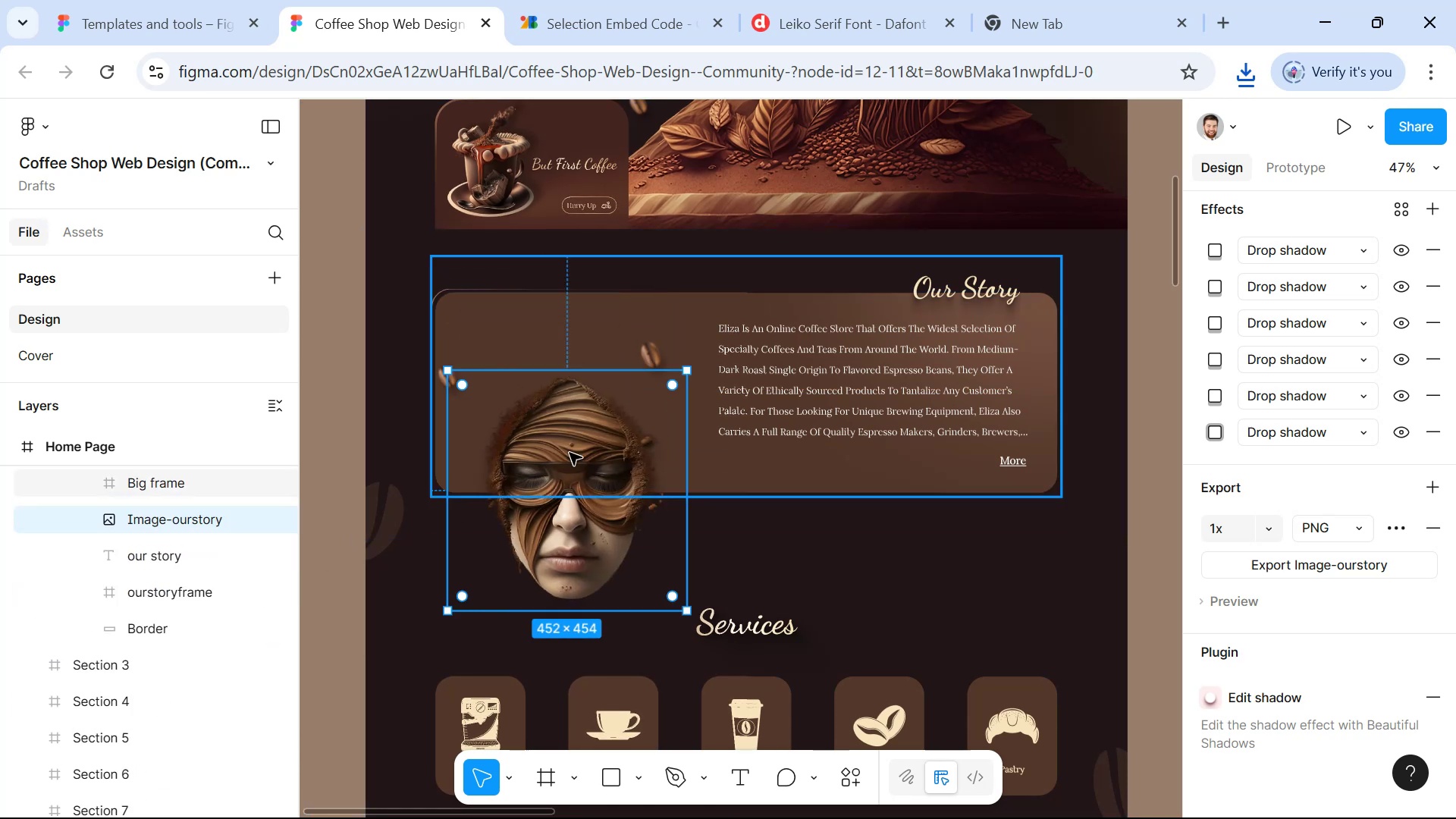 
hold_key(key=ControlLeft, duration=1.5)
 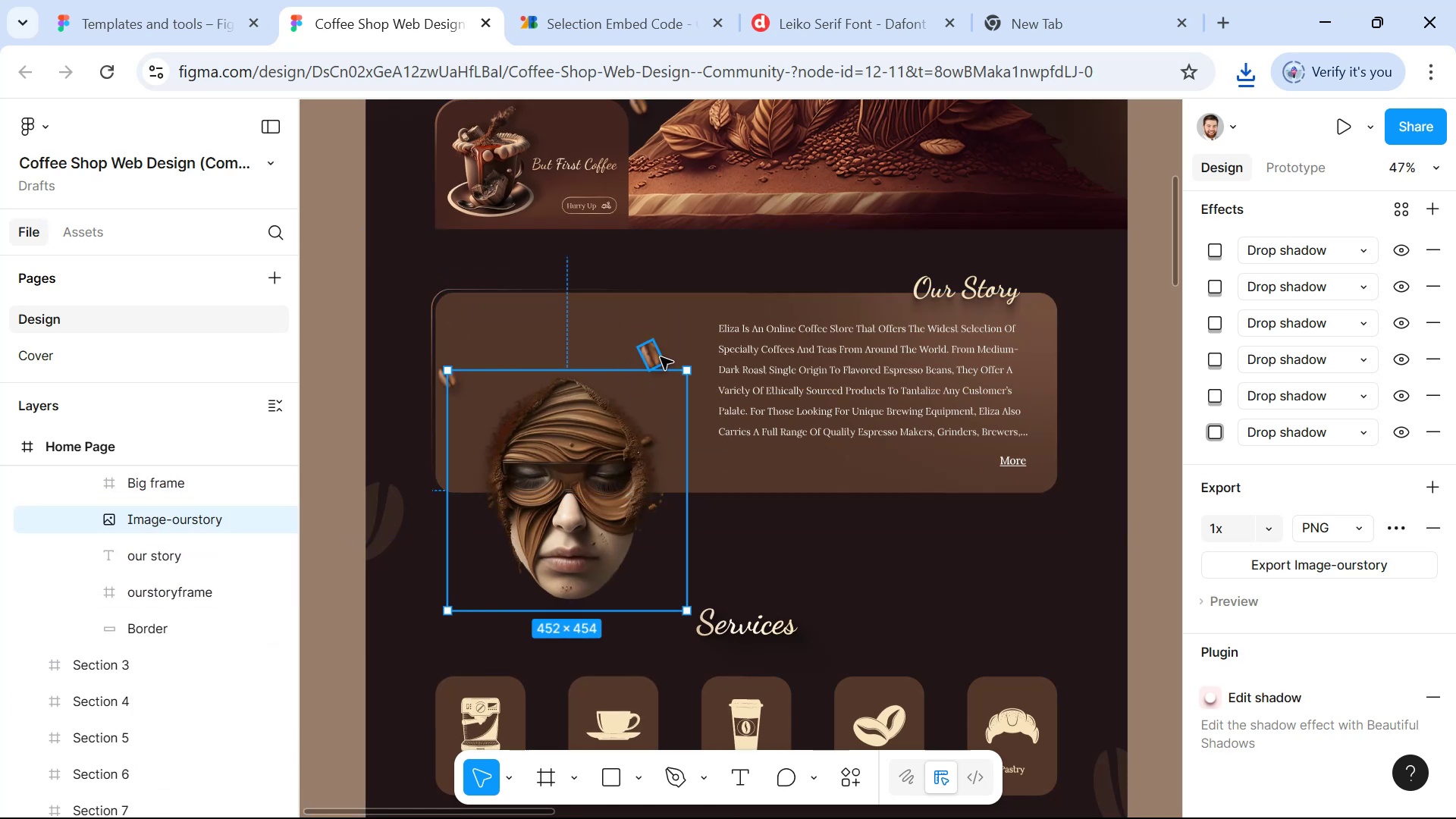 
hold_key(key=ControlLeft, duration=1.06)
left_click([661, 357])
 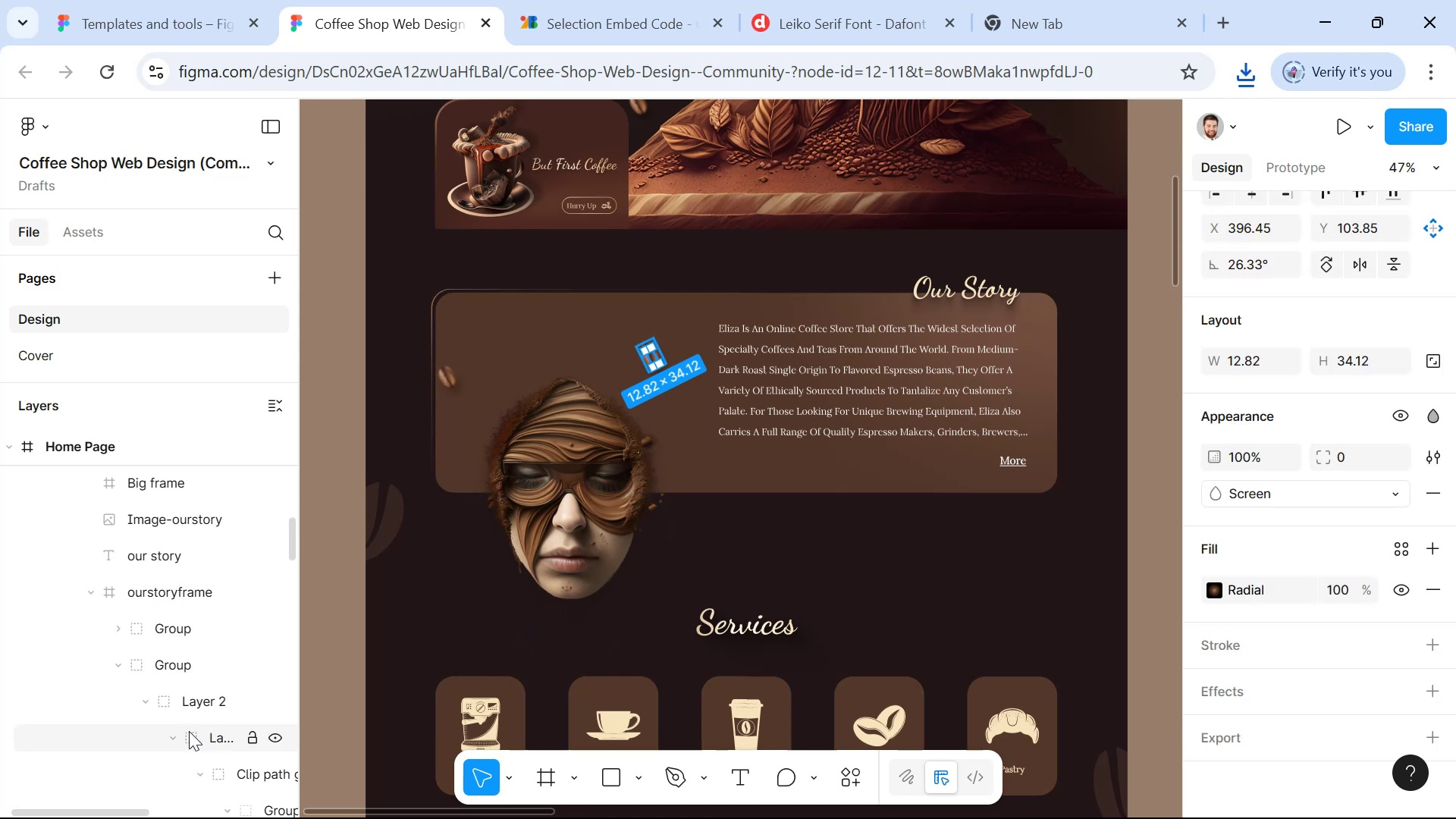 
wait(5.73)
 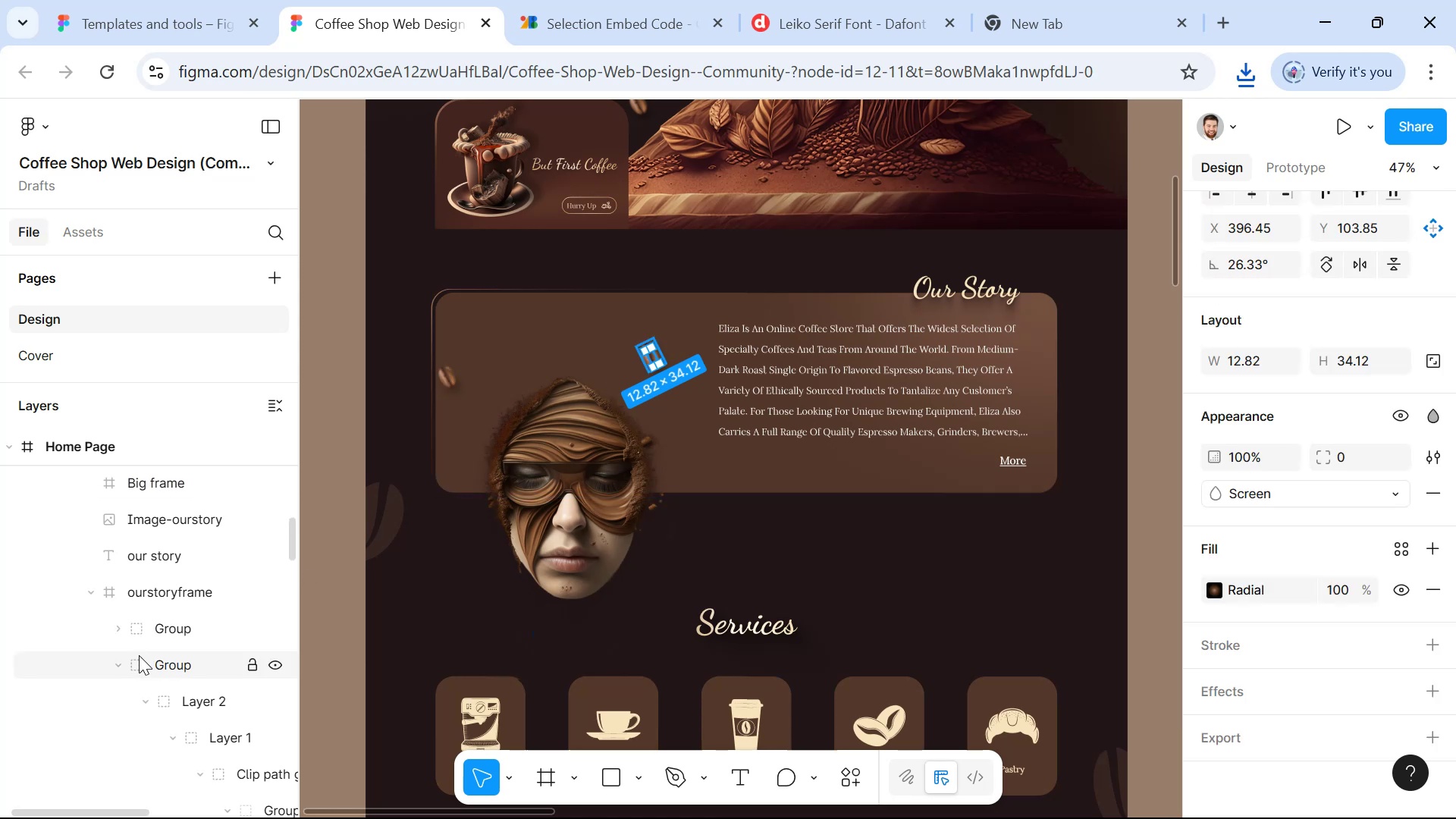 
scroll: coordinate [246, 783], scroll_direction: down, amount: 1.0
 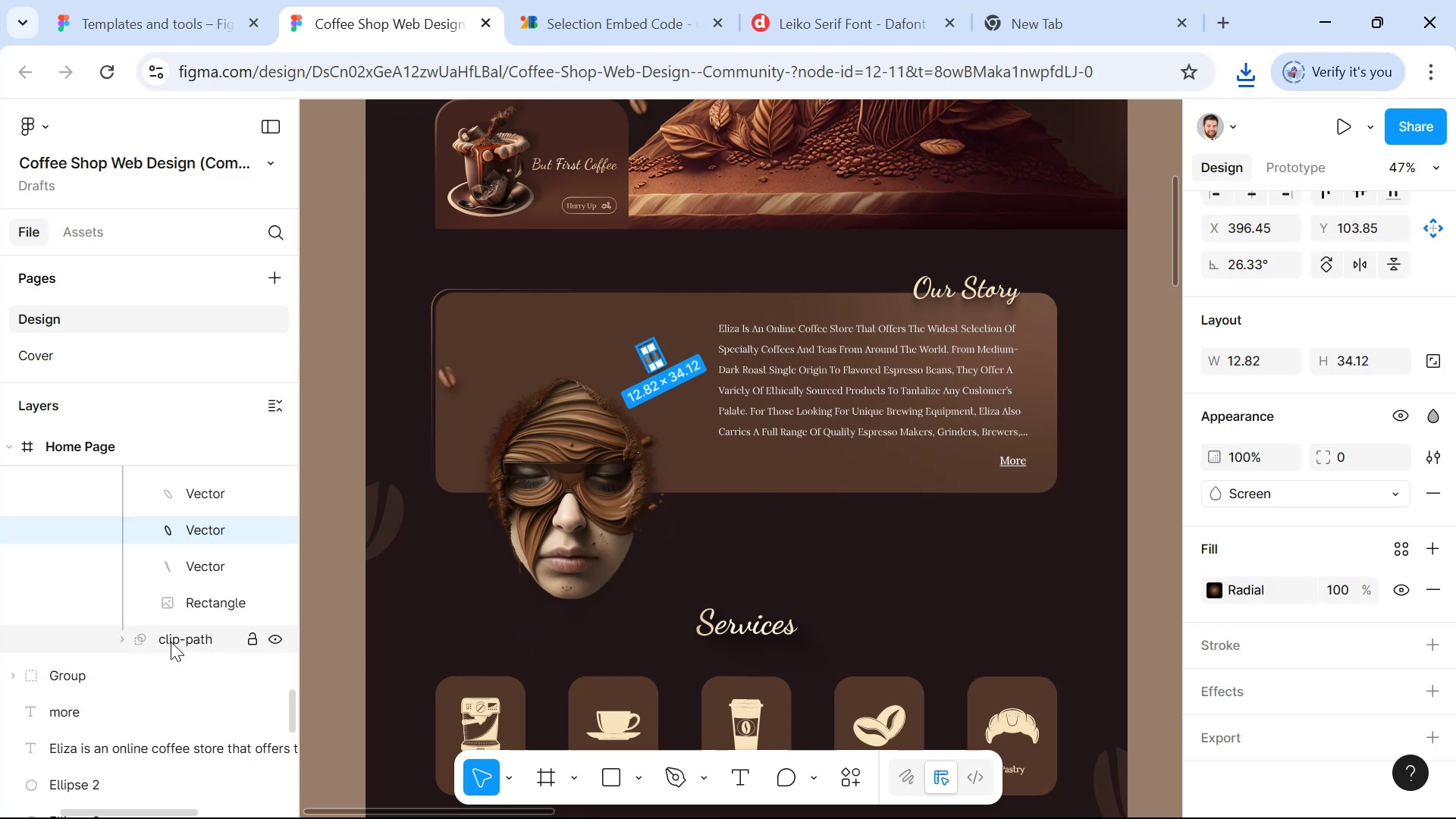 
scroll: coordinate [190, 579], scroll_direction: up, amount: 11.0
 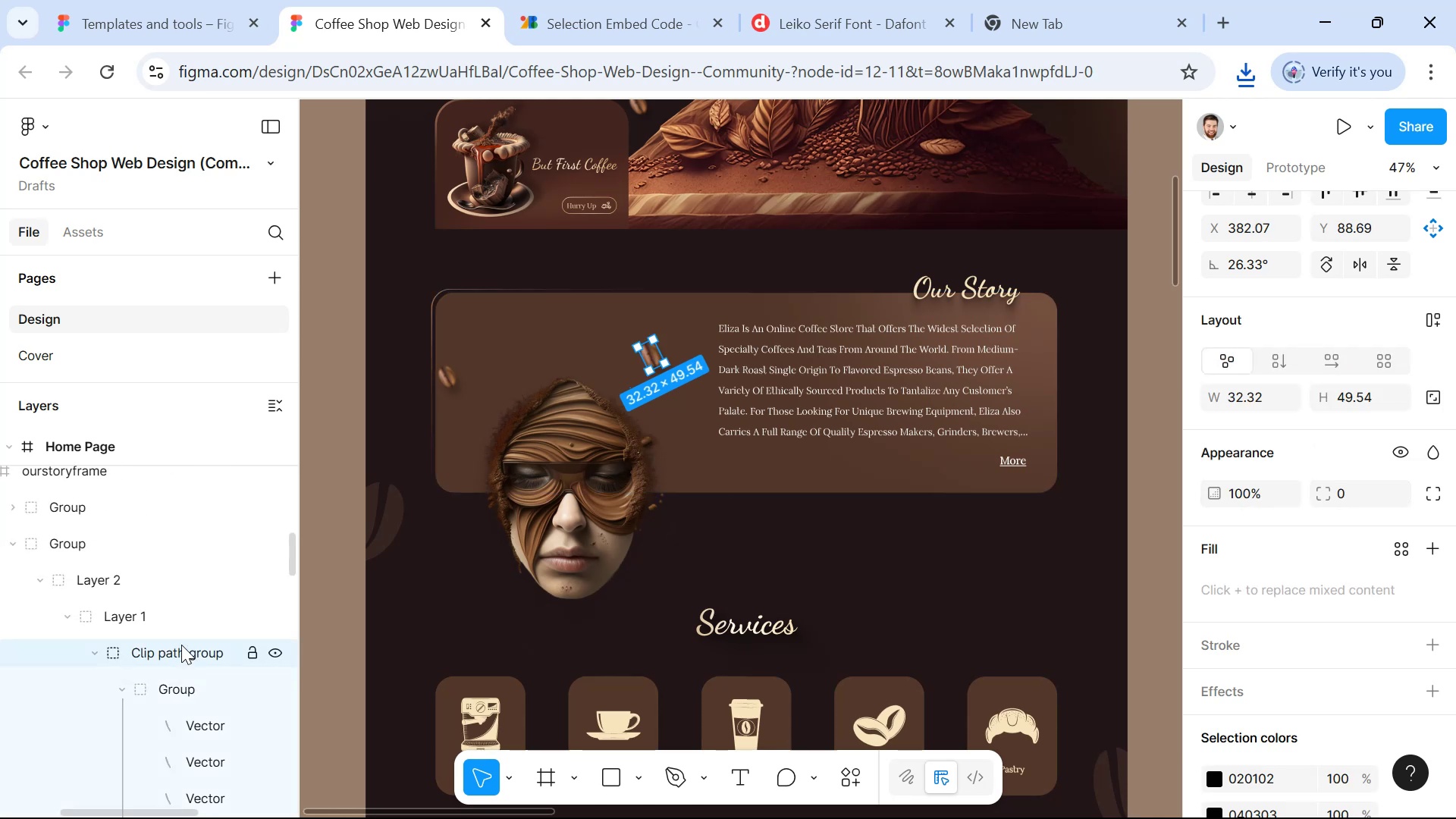 
left_click([134, 617])
 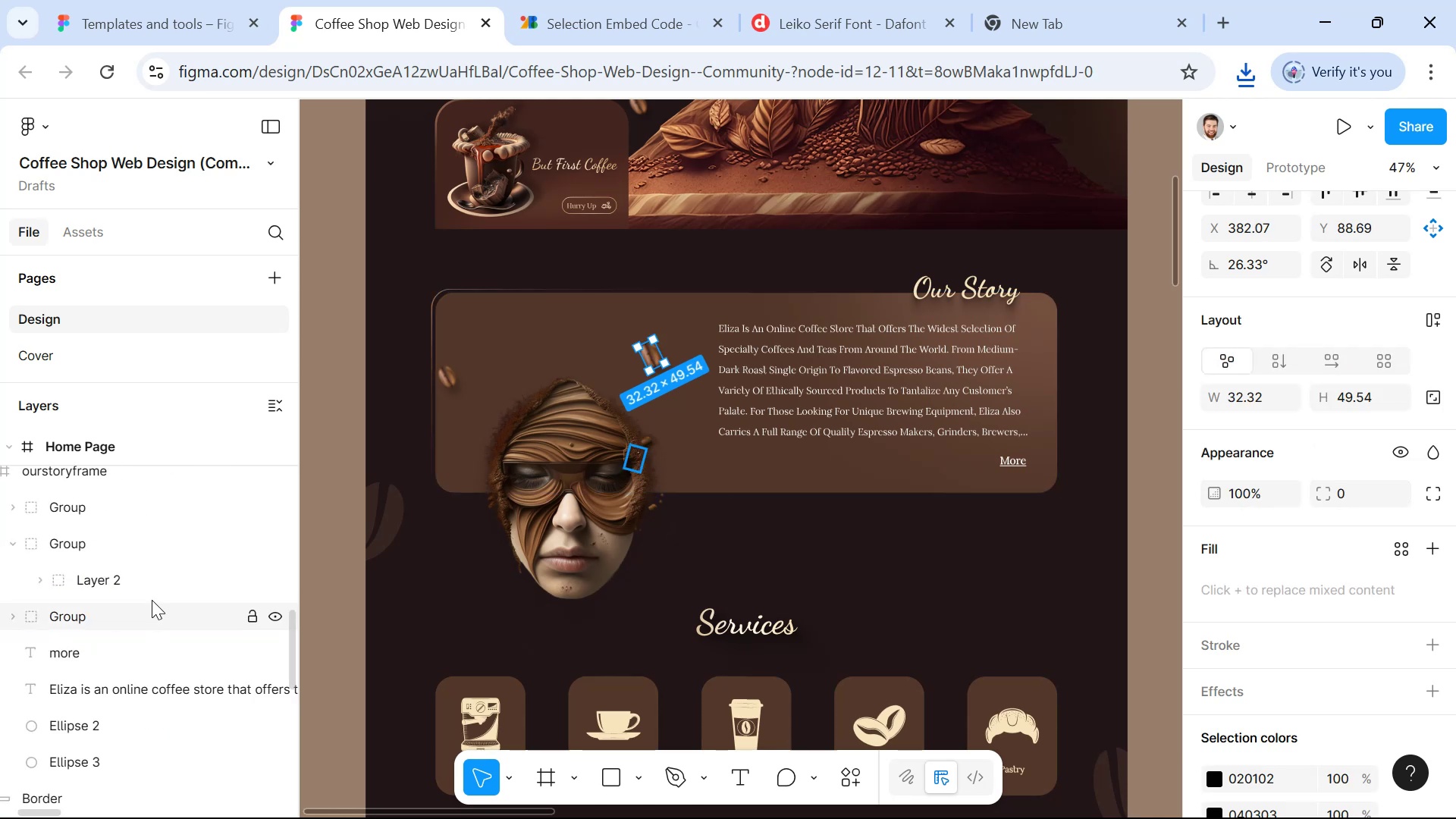 
scroll: coordinate [76, 576], scroll_direction: up, amount: 3.0
 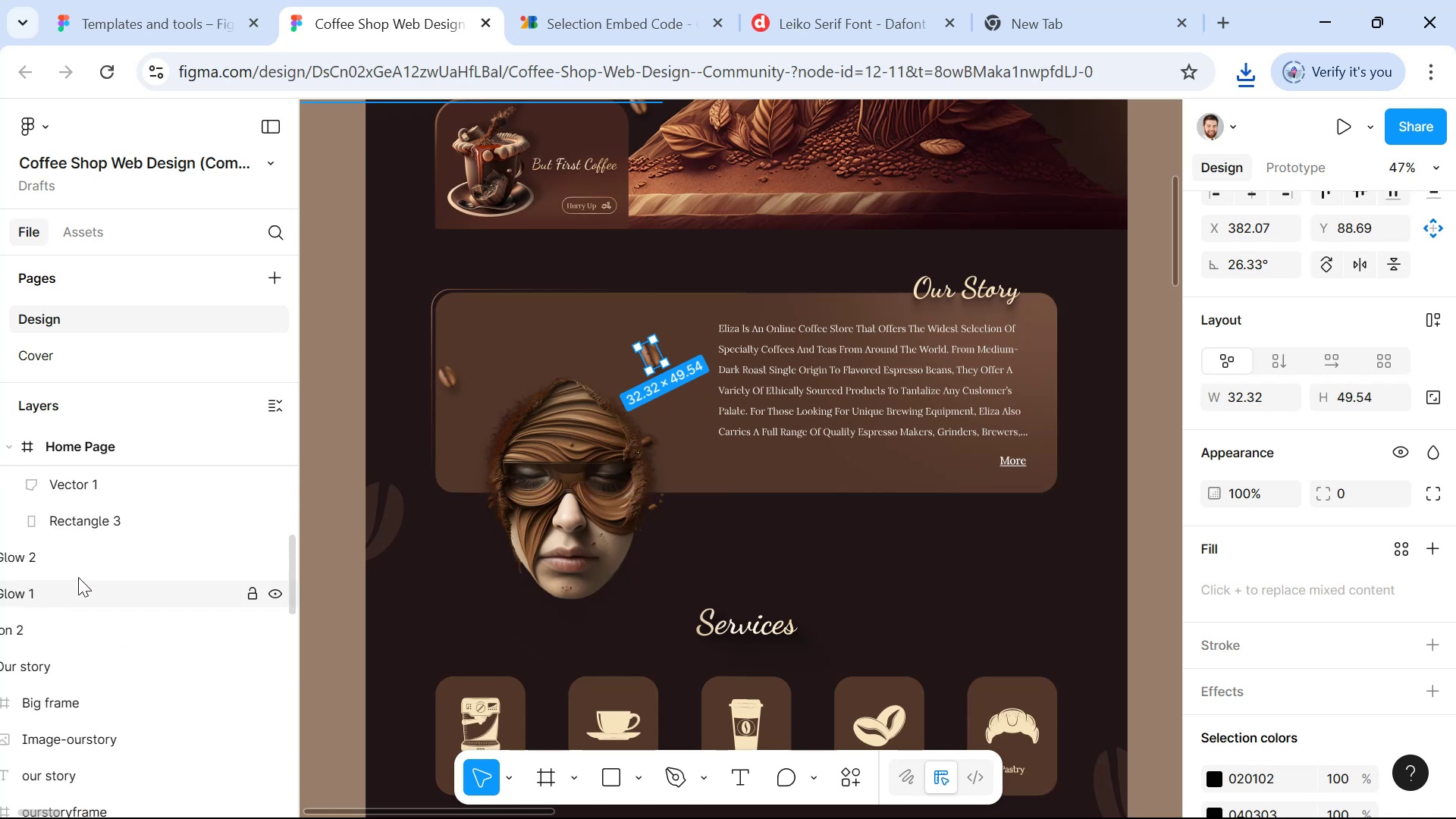 
scroll: coordinate [83, 638], scroll_direction: down, amount: 3.0
 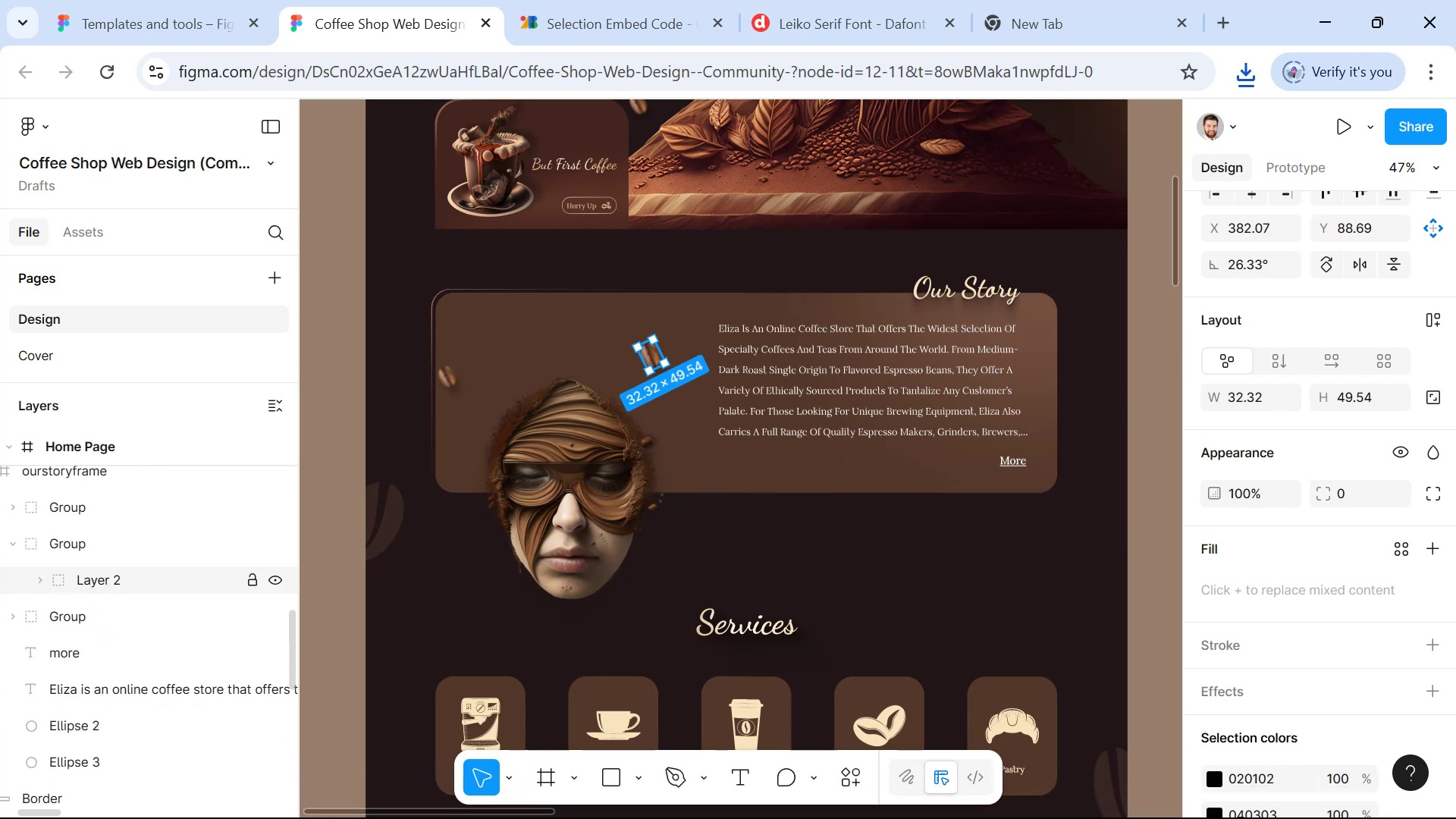 
left_click_drag(start_coordinate=[89, 541], to_coordinate=[166, 546])
 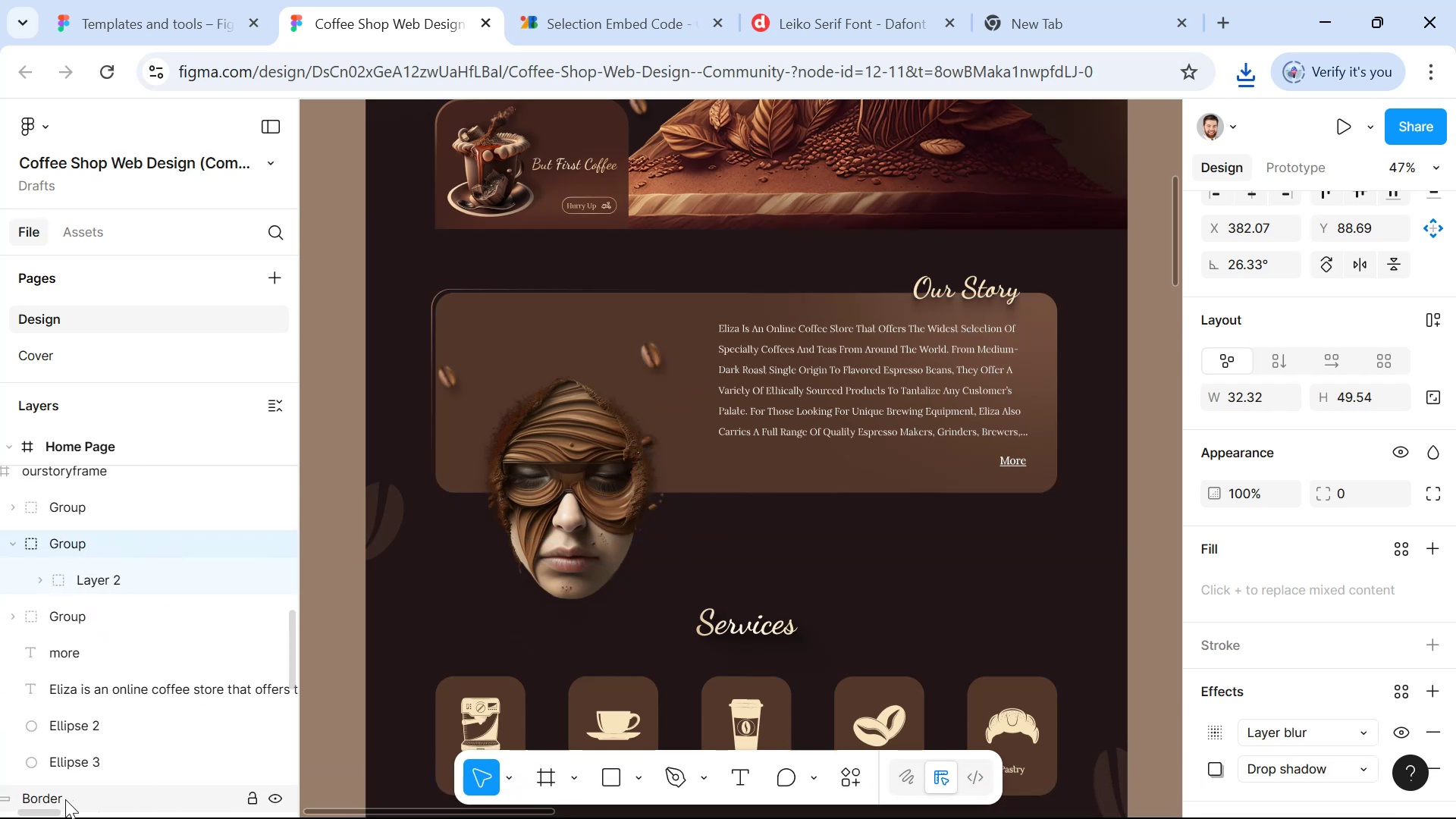 
left_click_drag(start_coordinate=[45, 811], to_coordinate=[2, 805])
 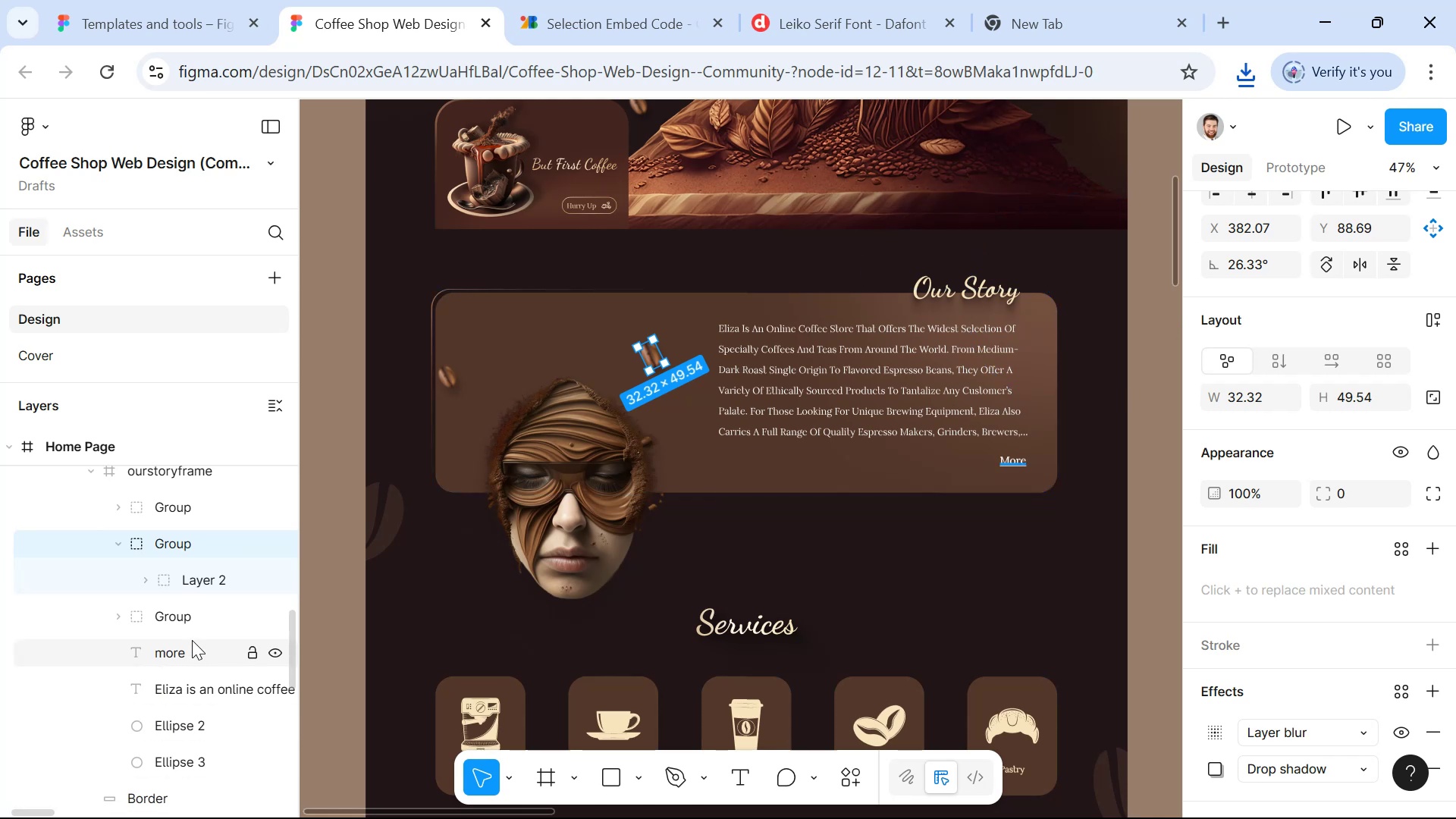 
scroll: coordinate [123, 555], scroll_direction: up, amount: 1.0
 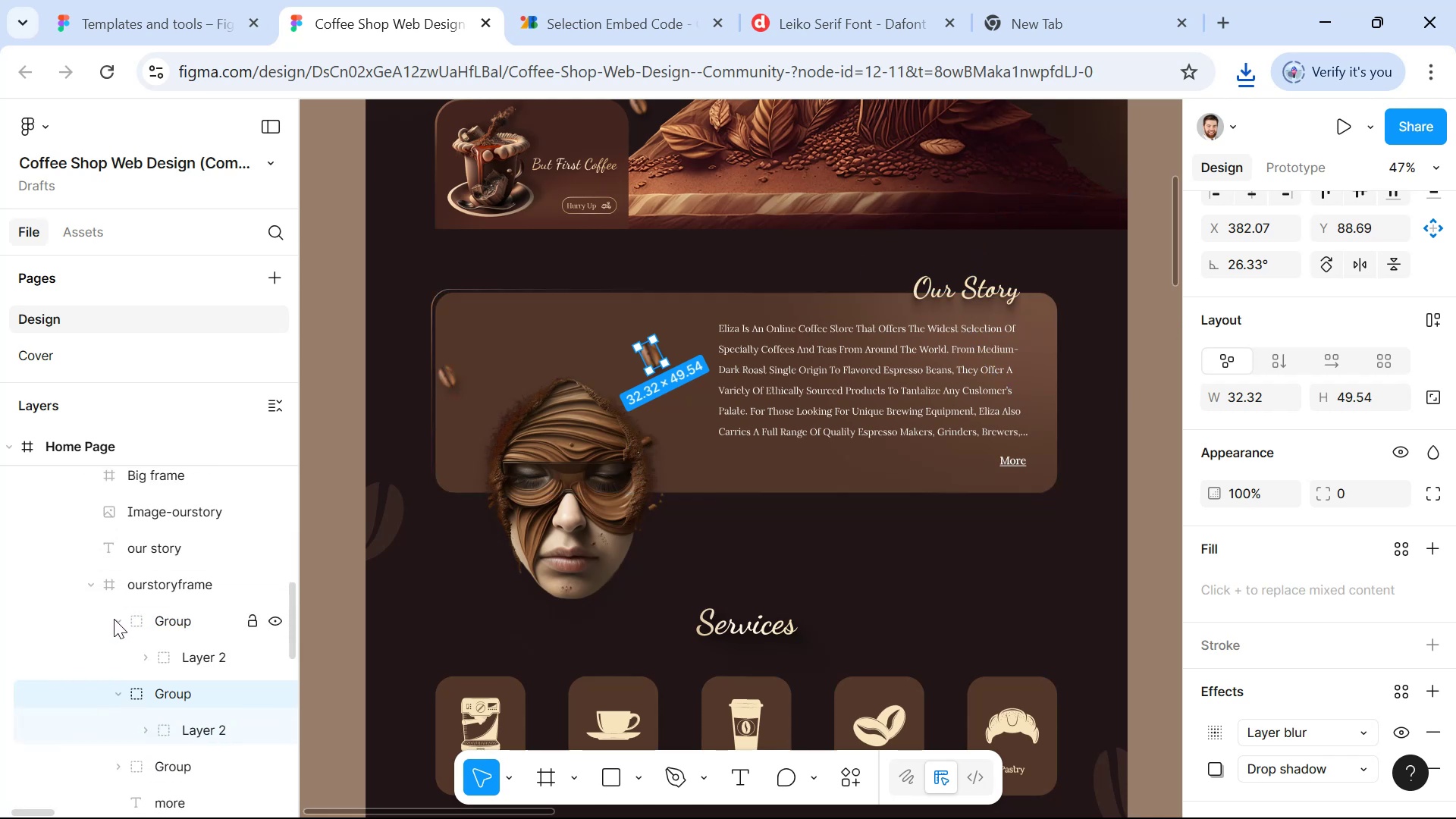 
left_click([161, 624])
 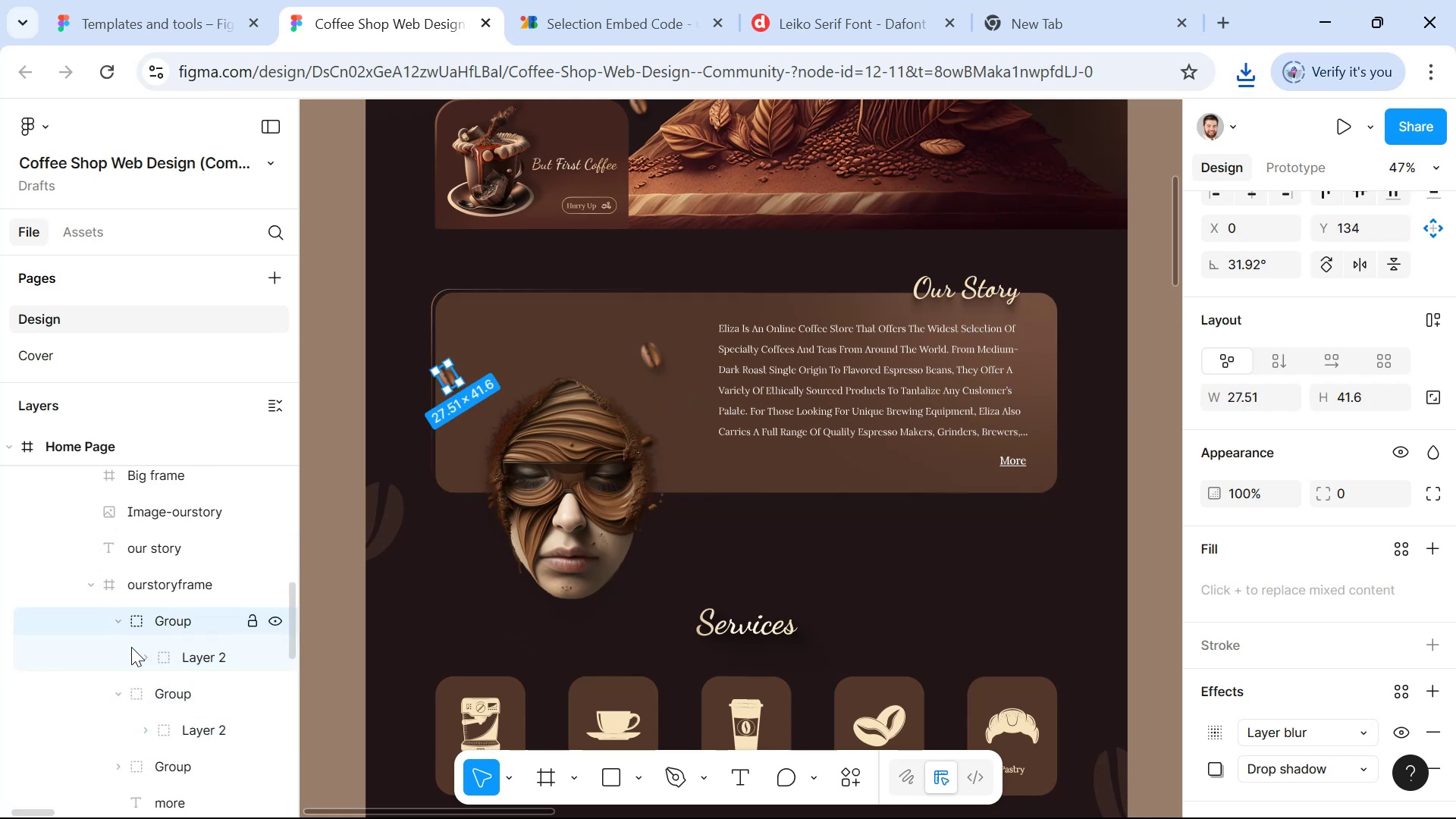 
double_click([143, 657])
 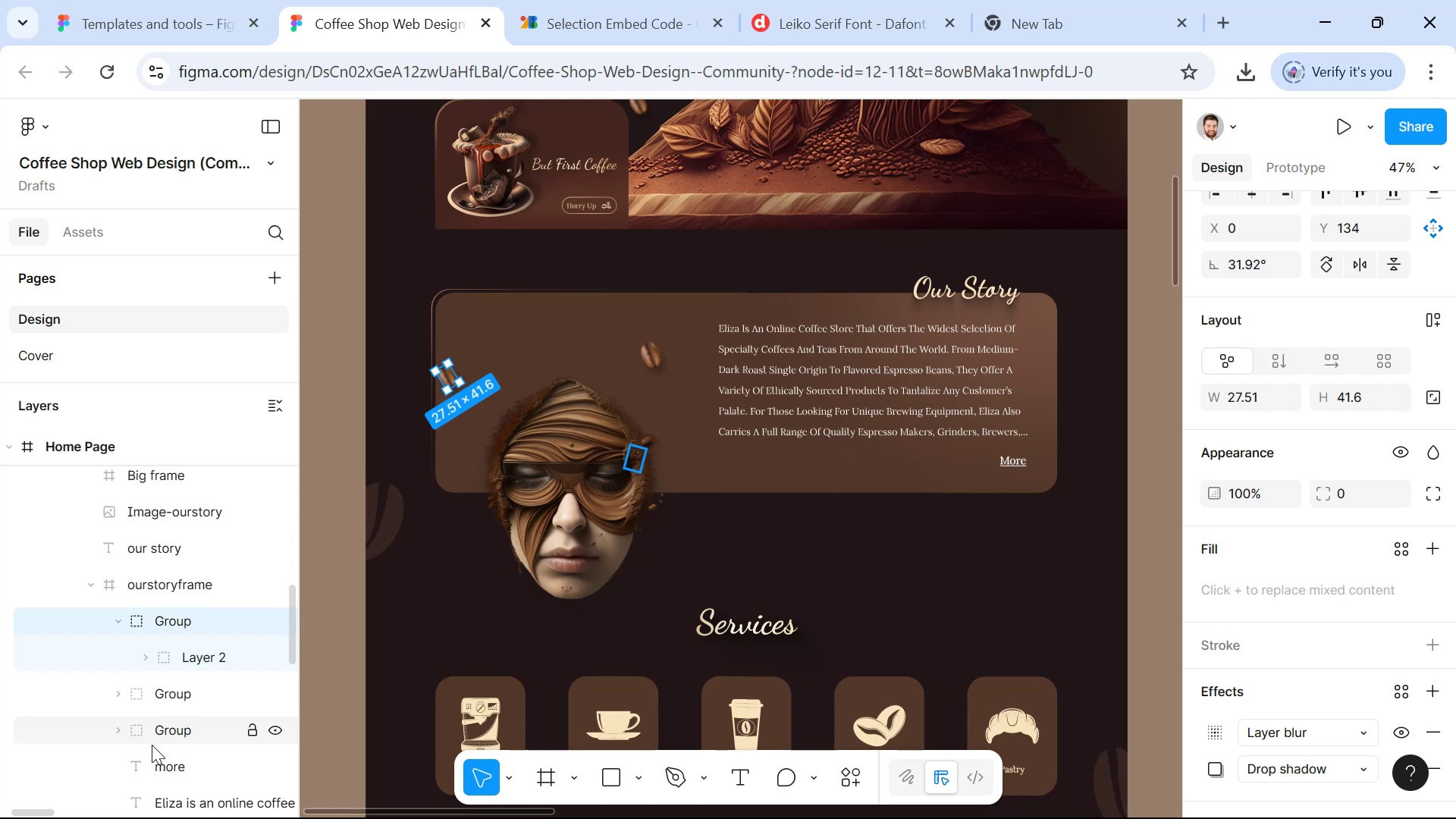 
hold_key(key=ShiftLeft, duration=1.51)
left_click([163, 694])
 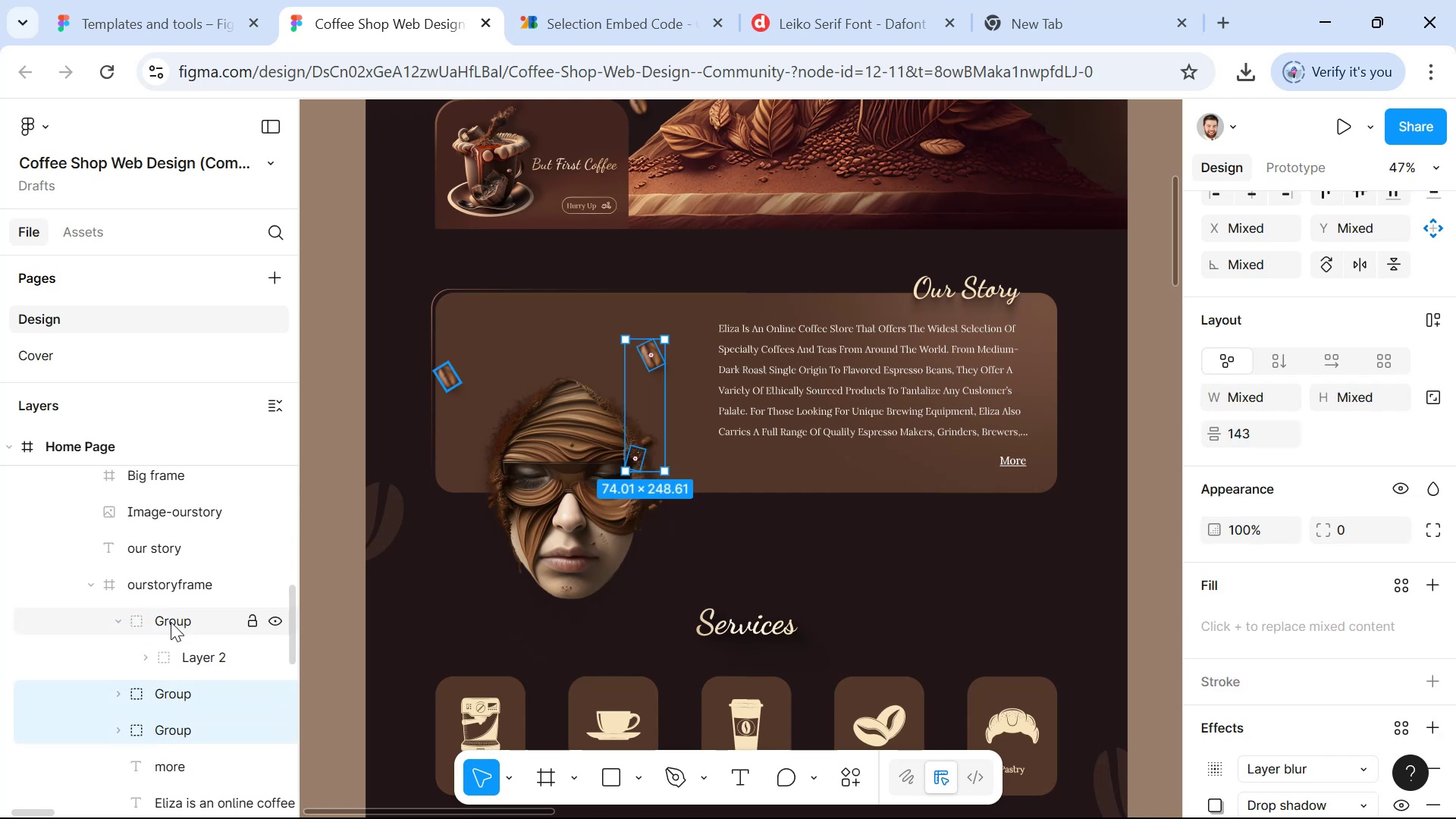 
left_click([170, 616])
 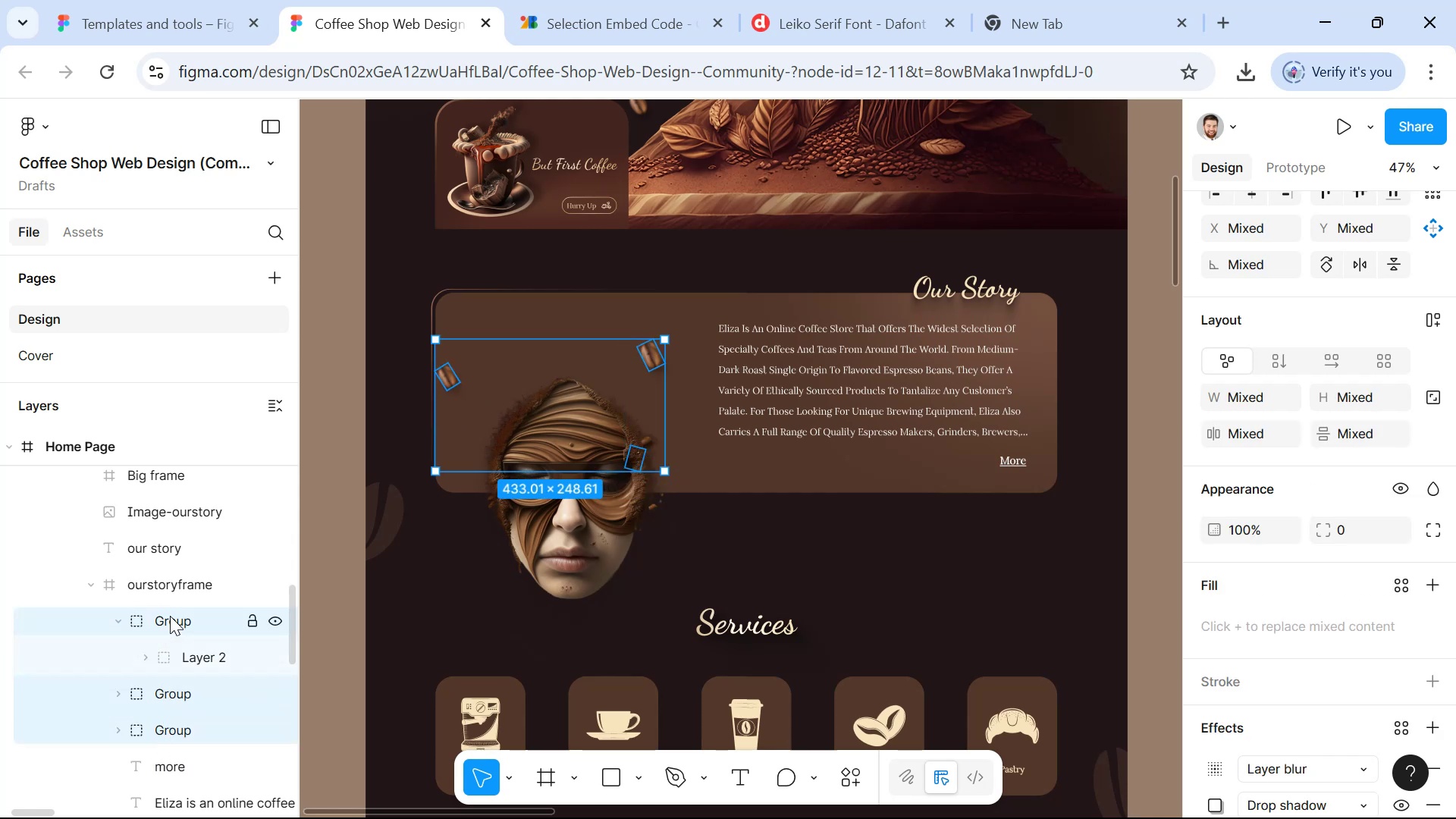 
hold_key(key=ShiftLeft, duration=0.54)
 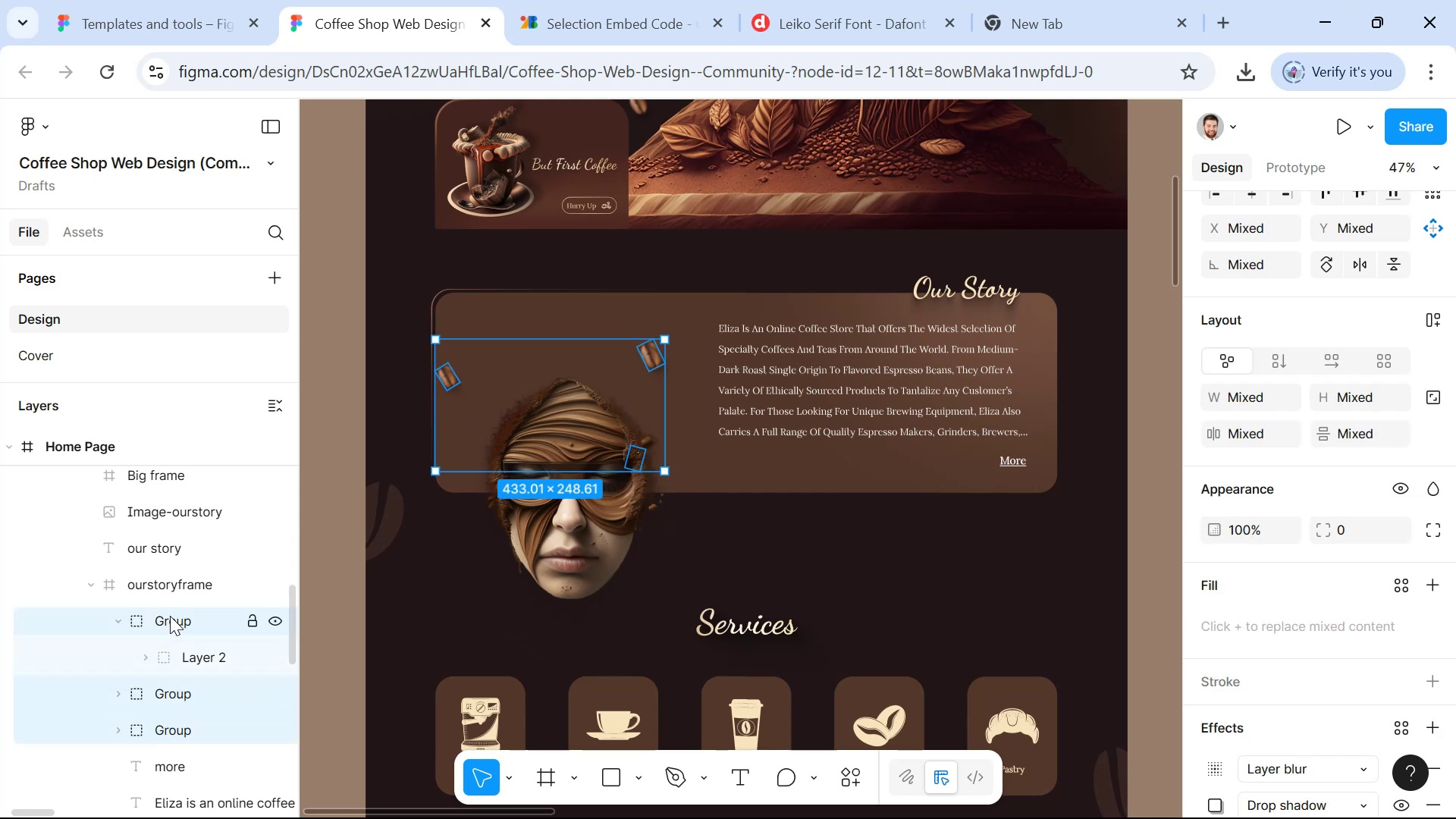 
wait(5.76)
 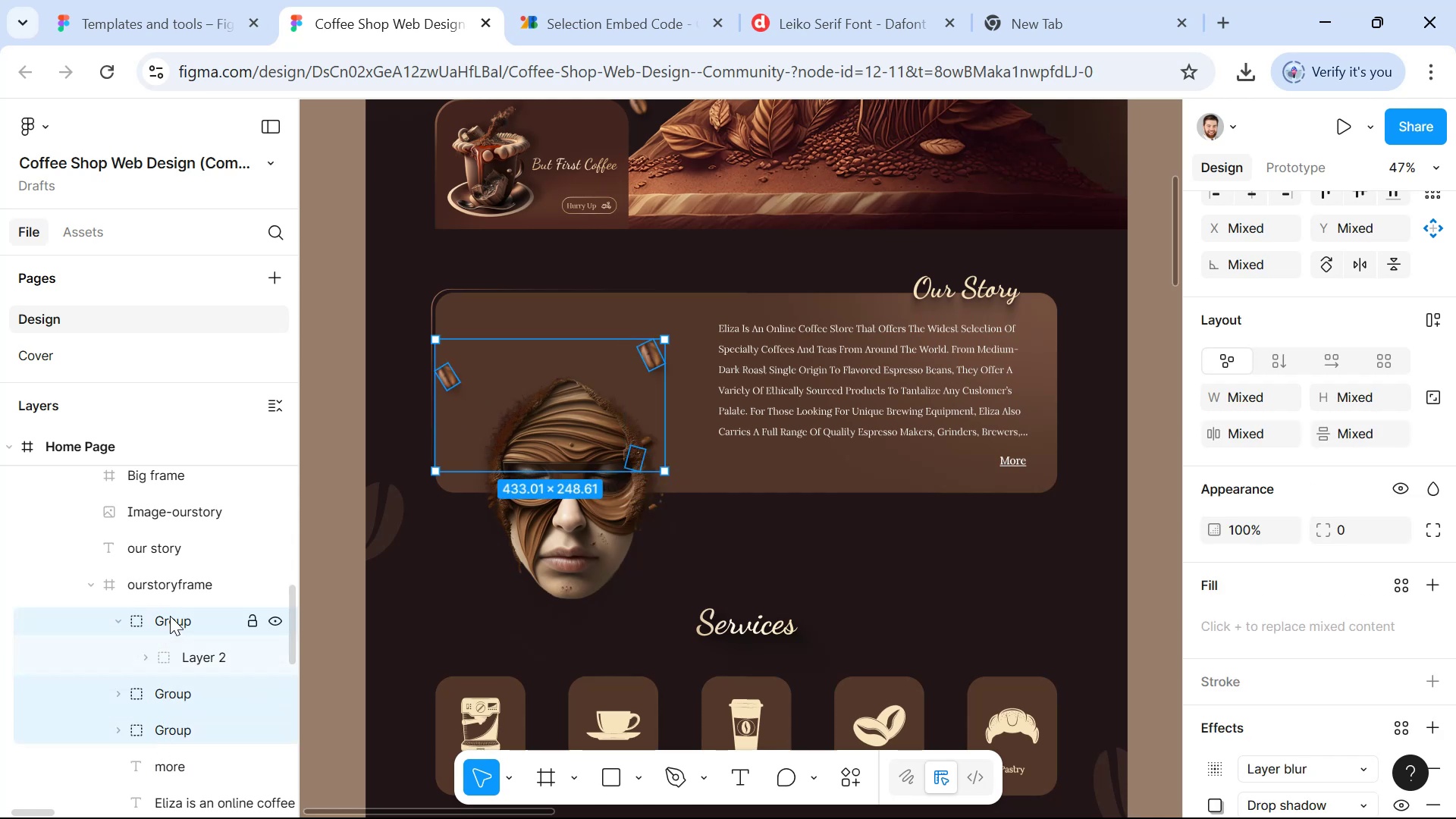 
hold_key(key=ControlLeft, duration=1.05)
 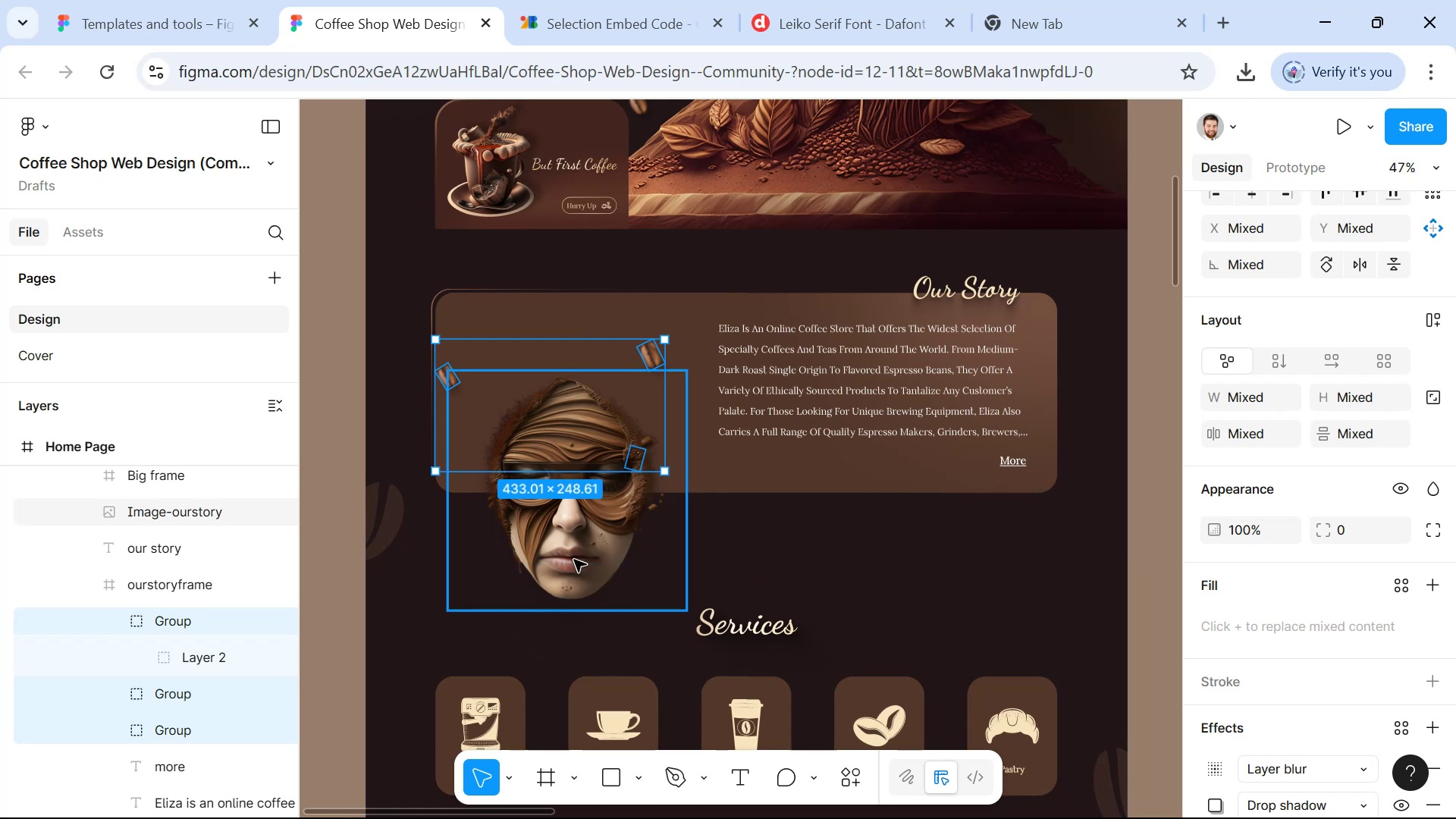 
left_click_drag(start_coordinate=[573, 555], to_coordinate=[556, 441])
 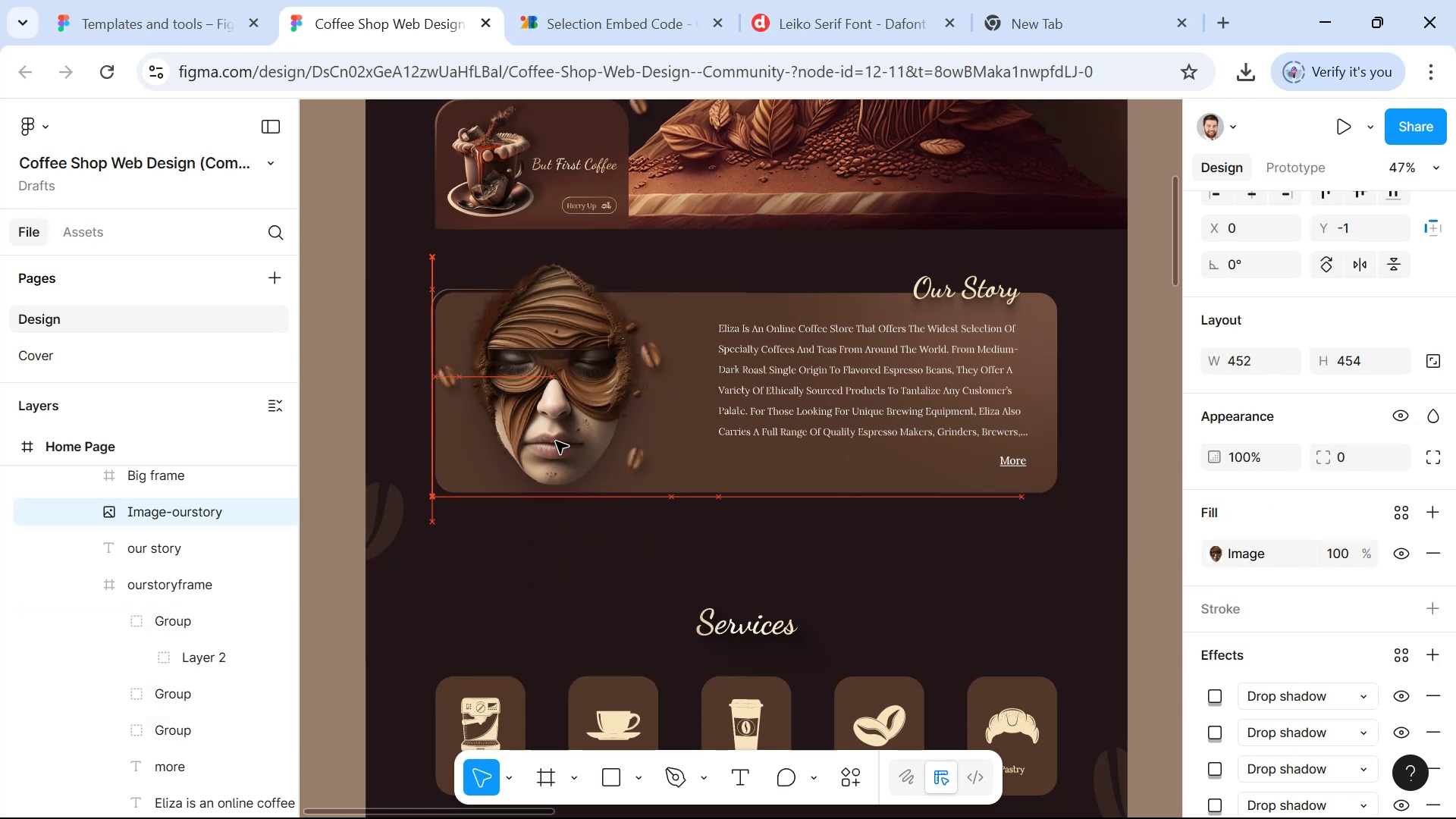 
key(Control+Z)
 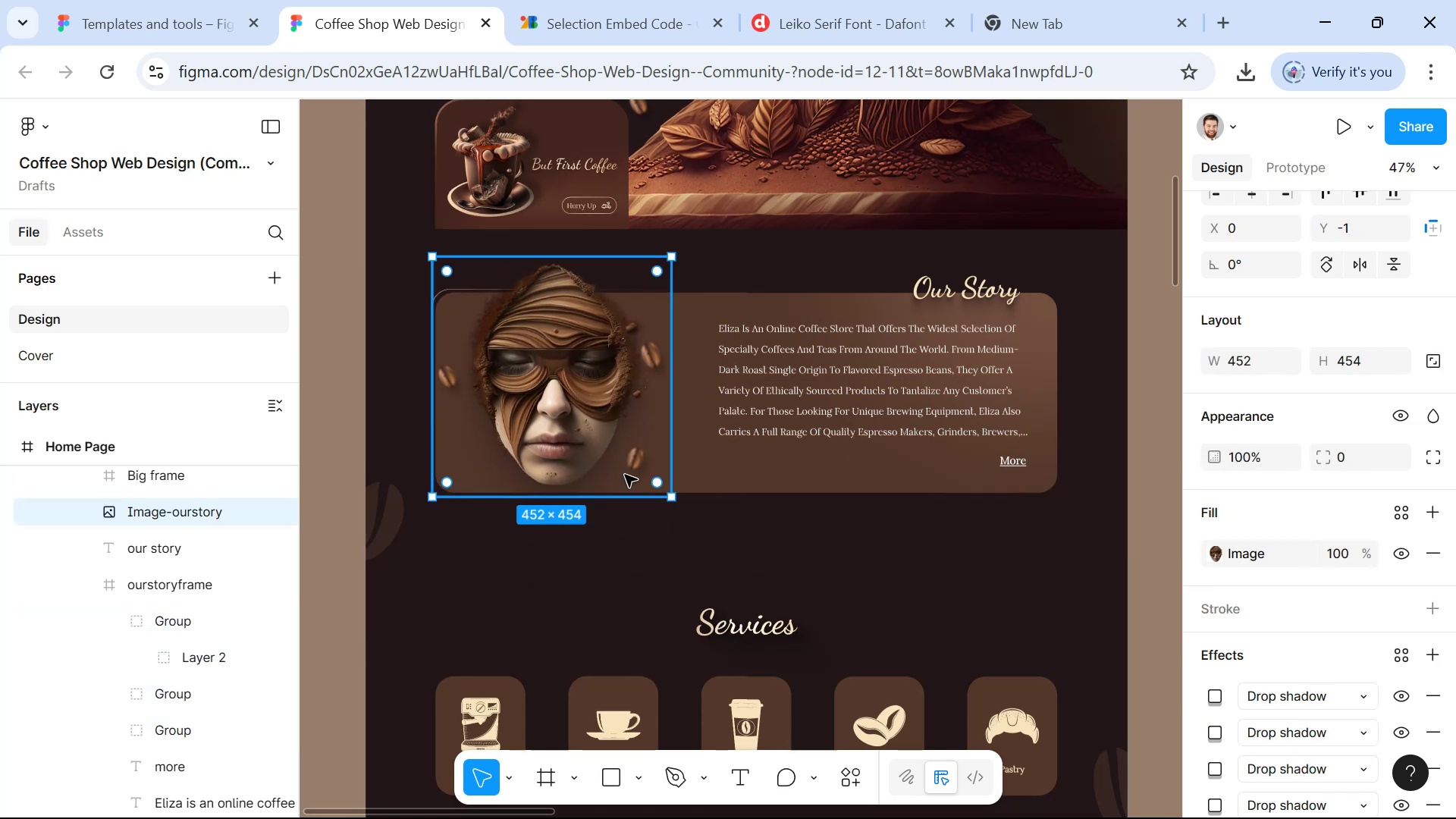 
key(Control+Z)
 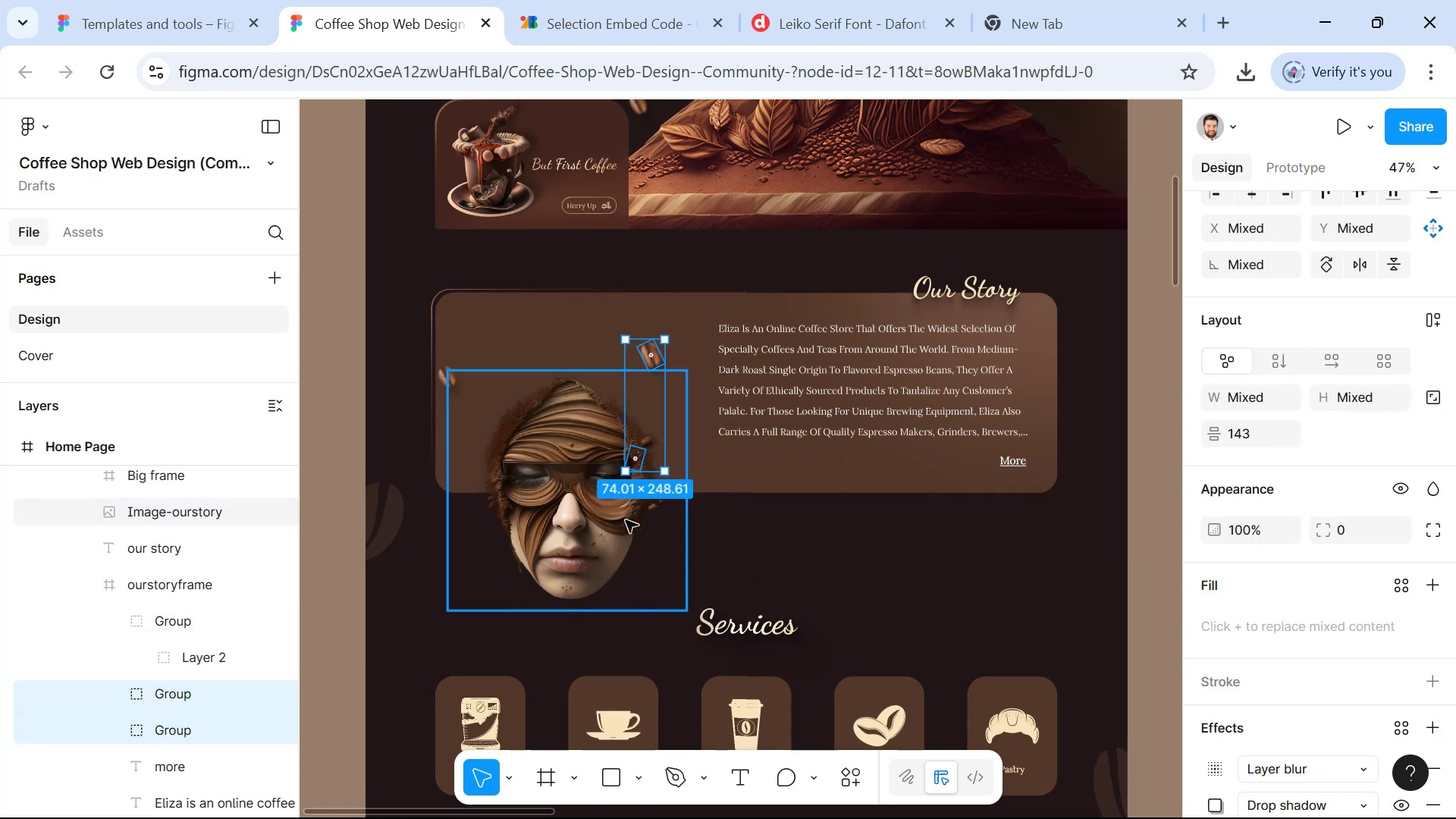 
key(Control+Z)
 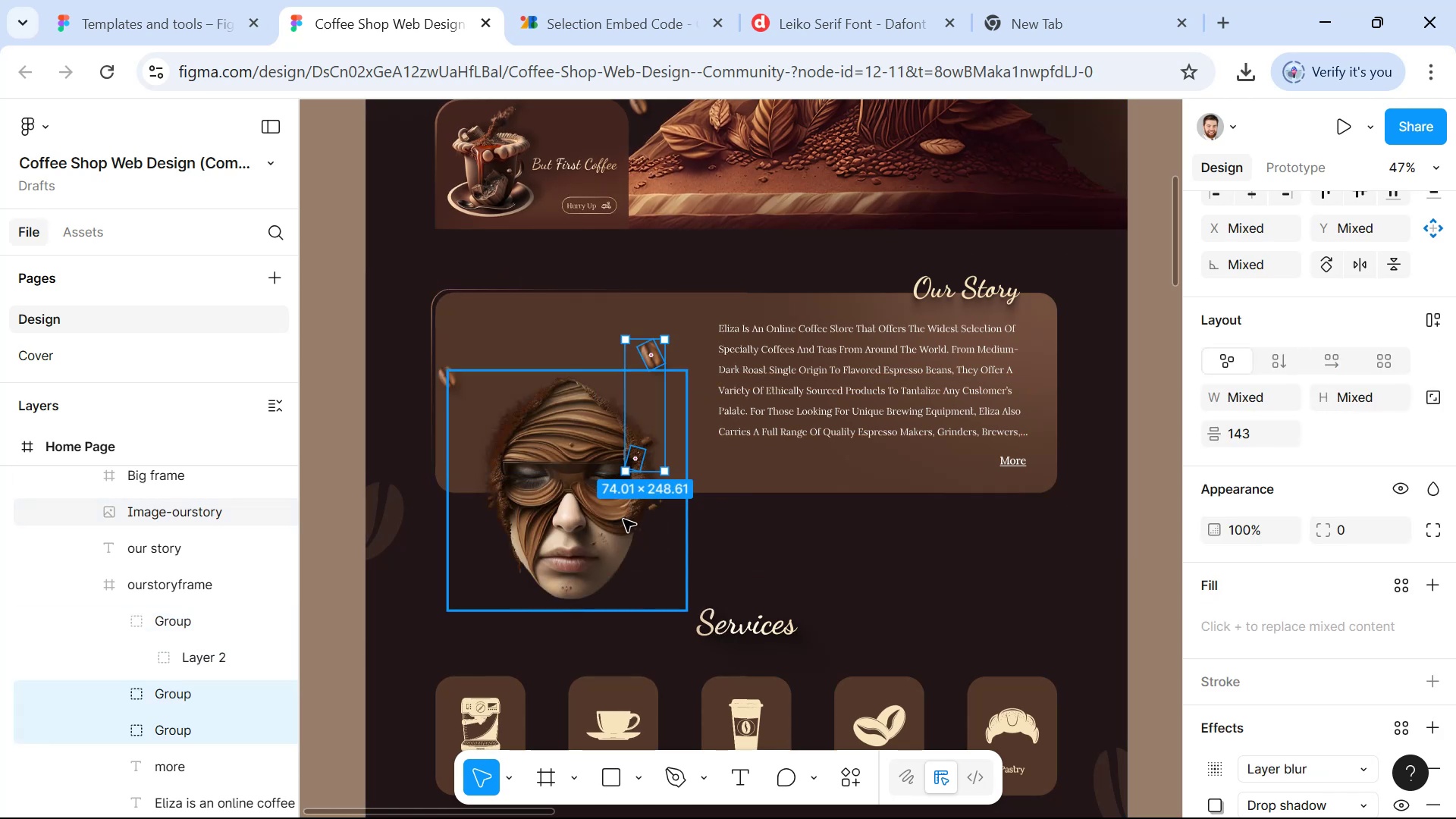 
key(Control+Z)
 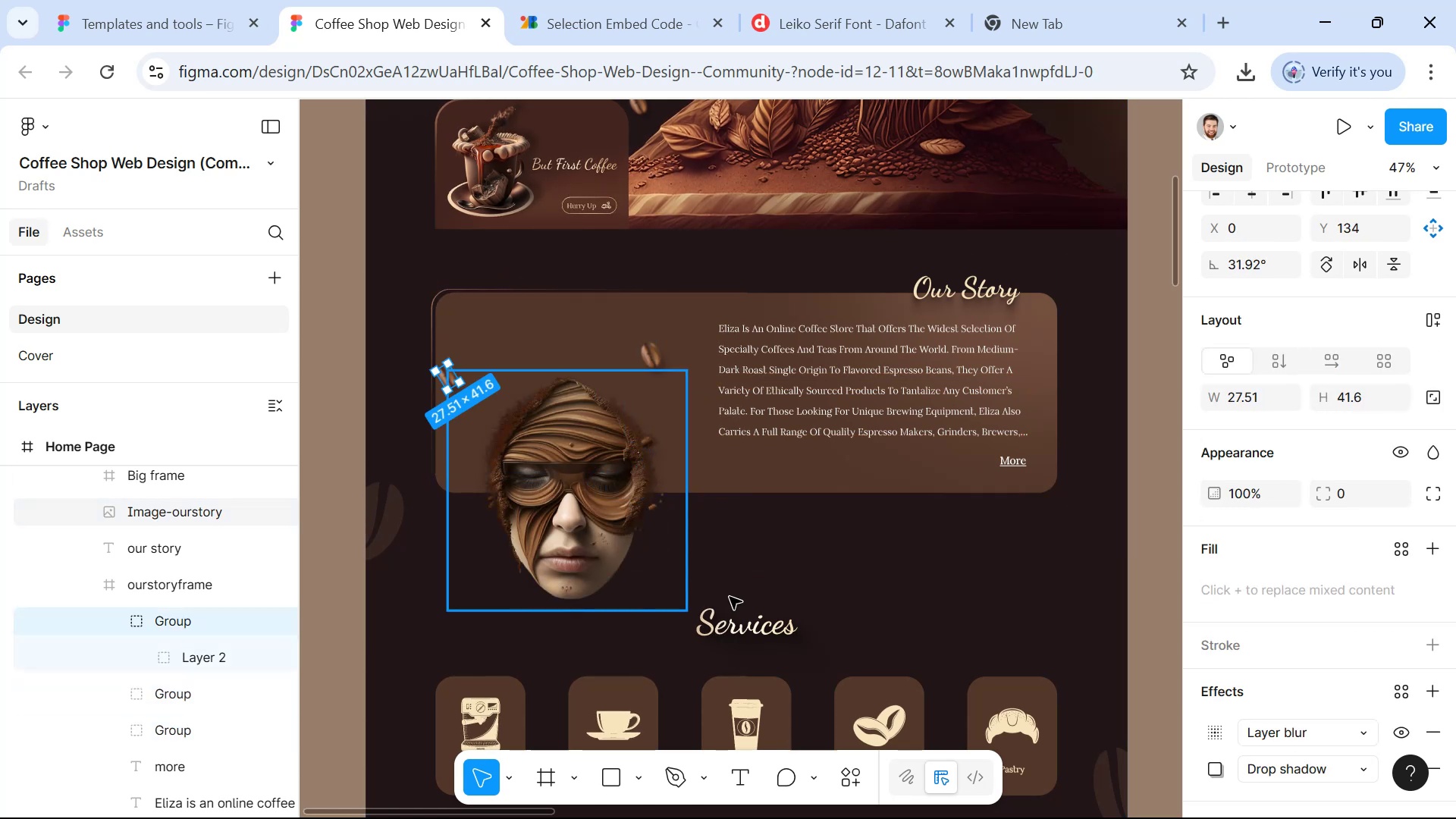 
key(Control+Z)
 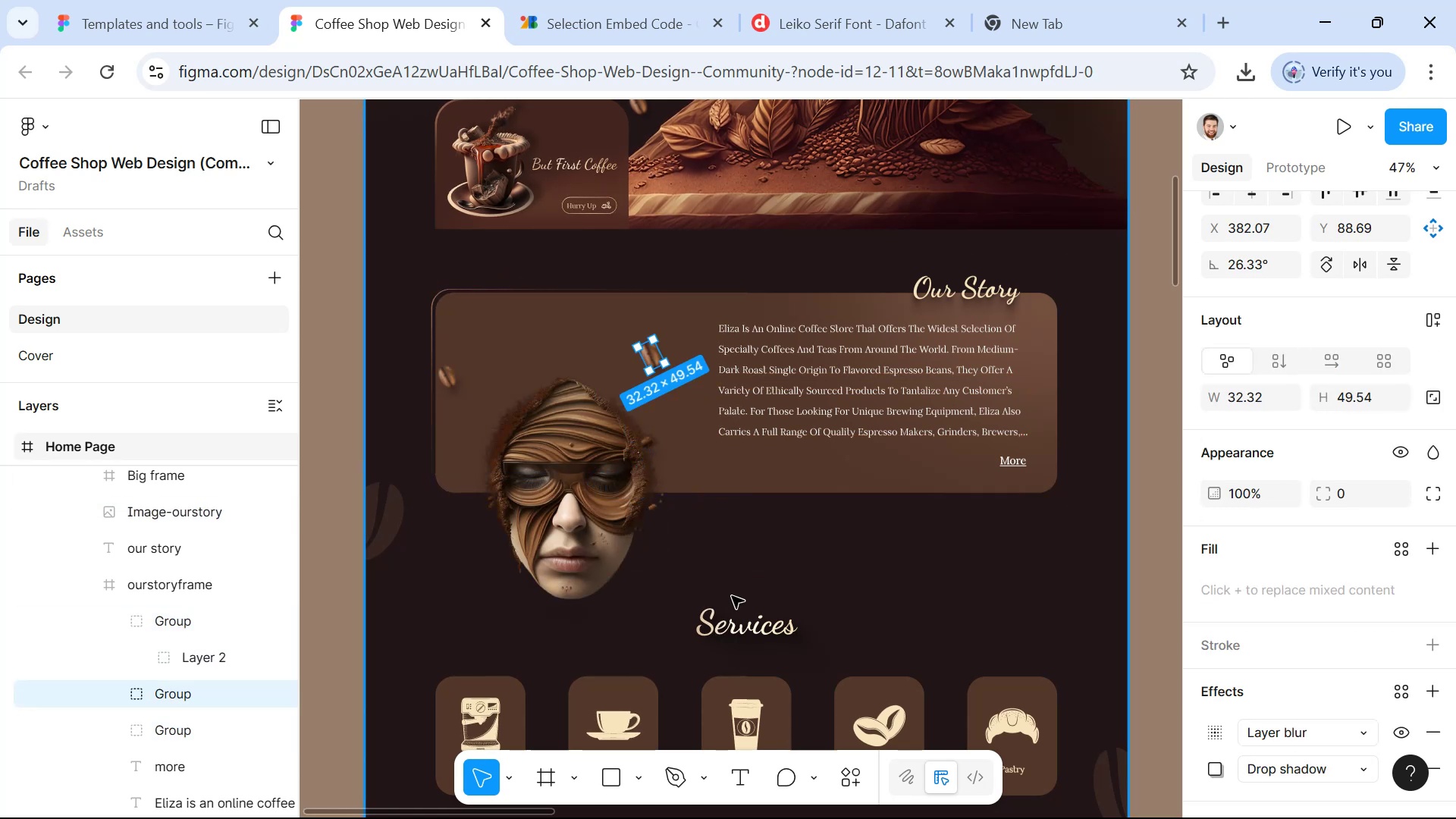 
key(Control+Z)
 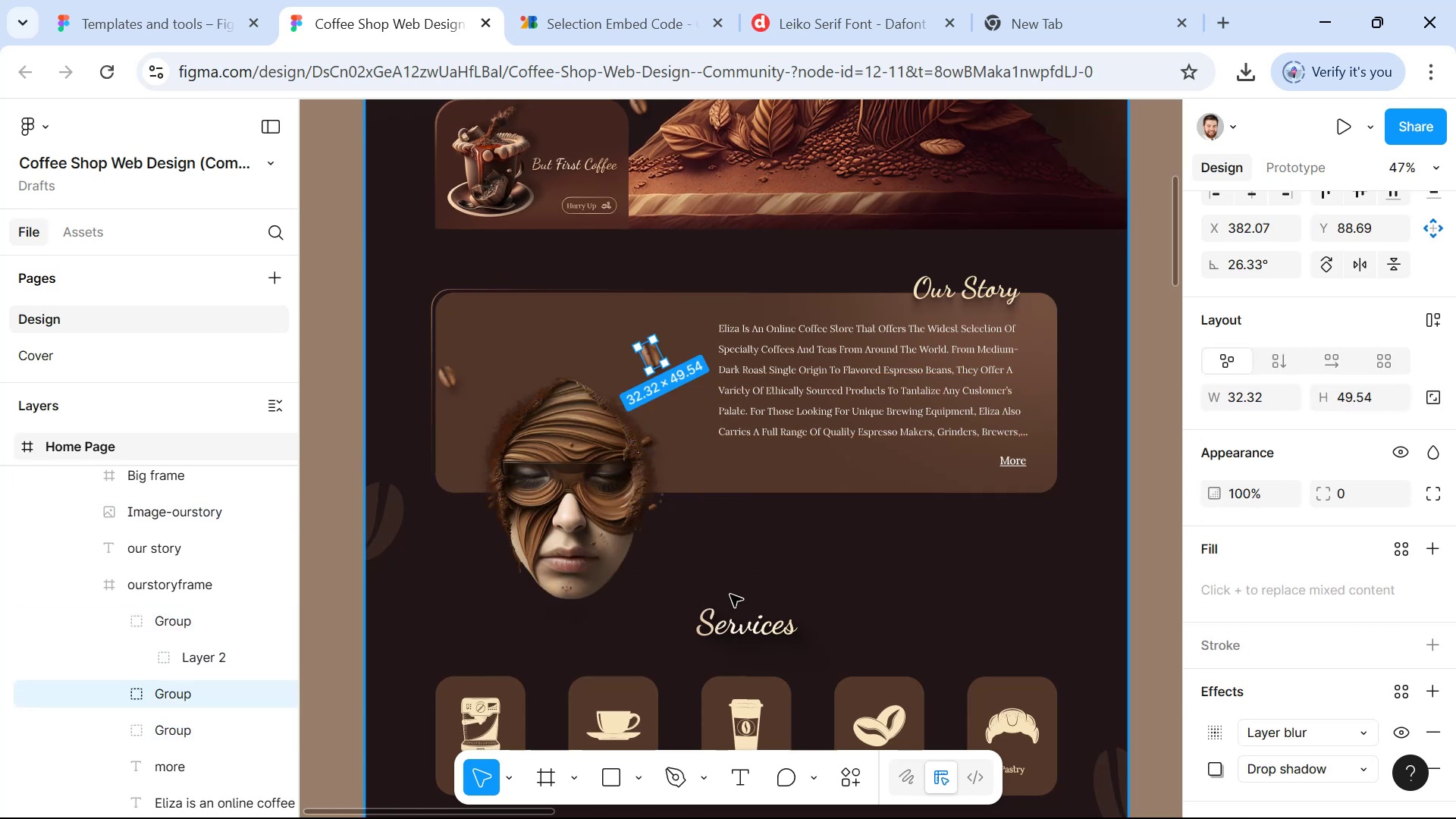 
key(Control+Z)
 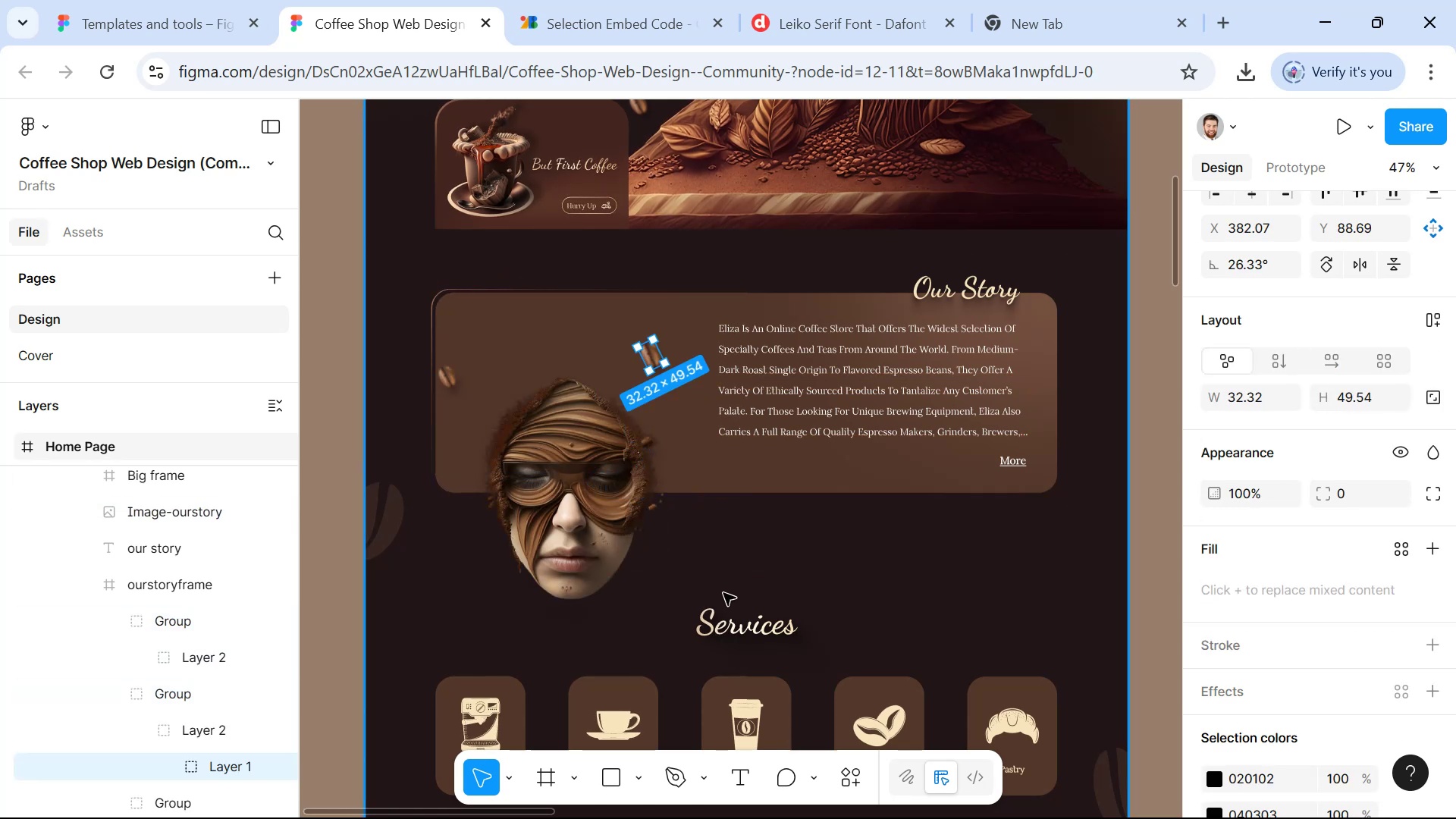 
key(Control+Z)
 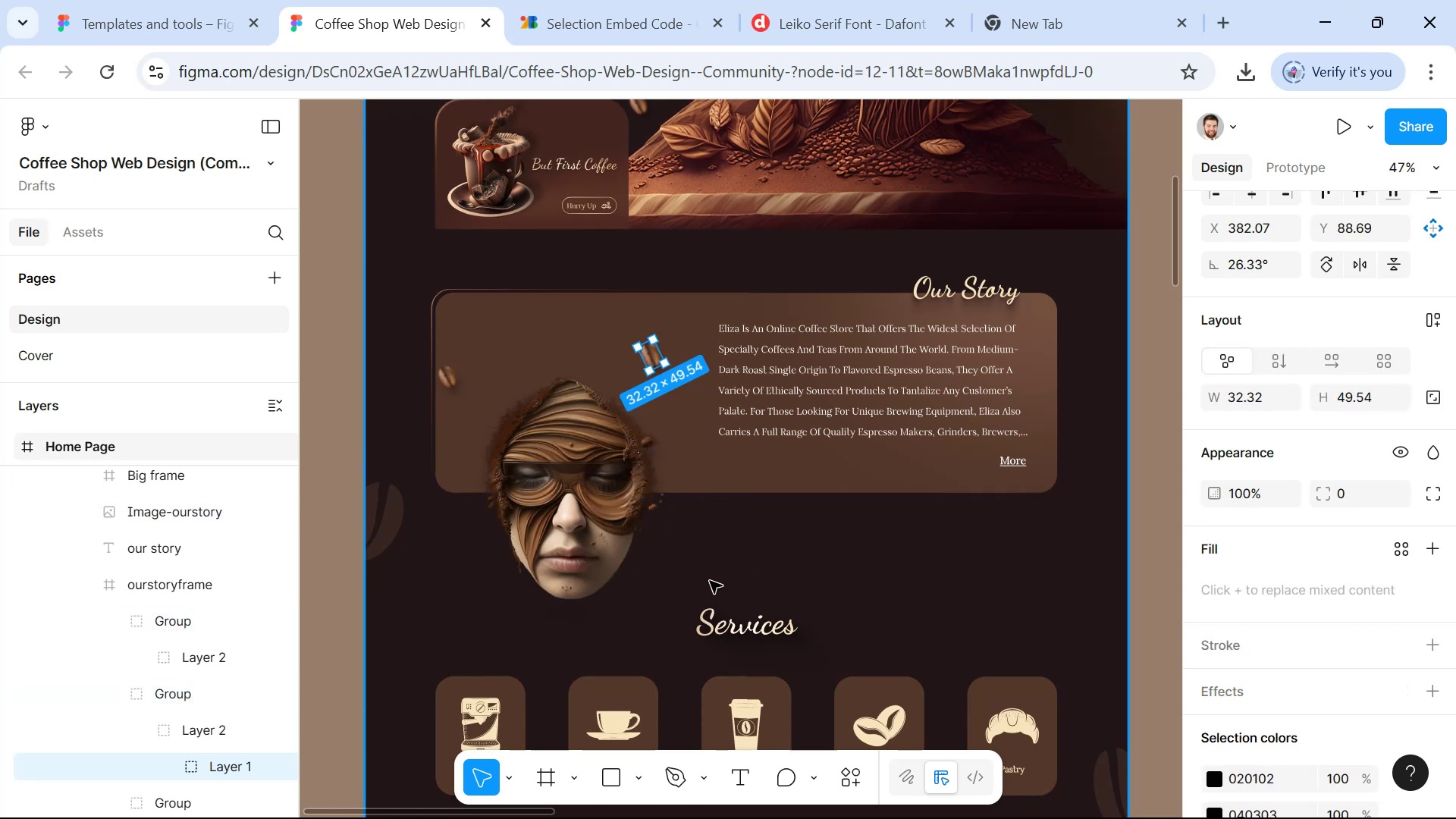 
key(Control+Z)
 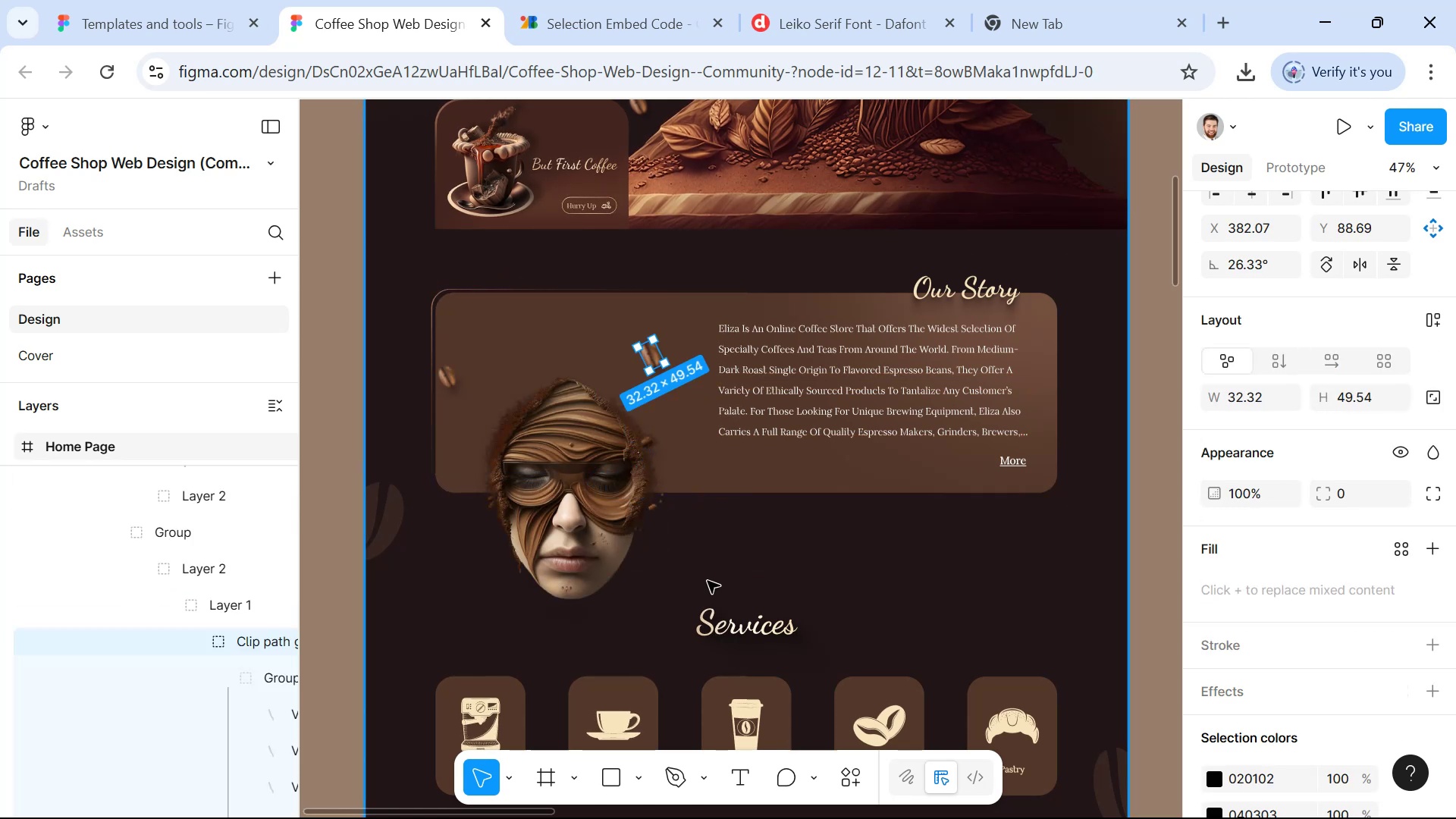 
key(Control+Z)
 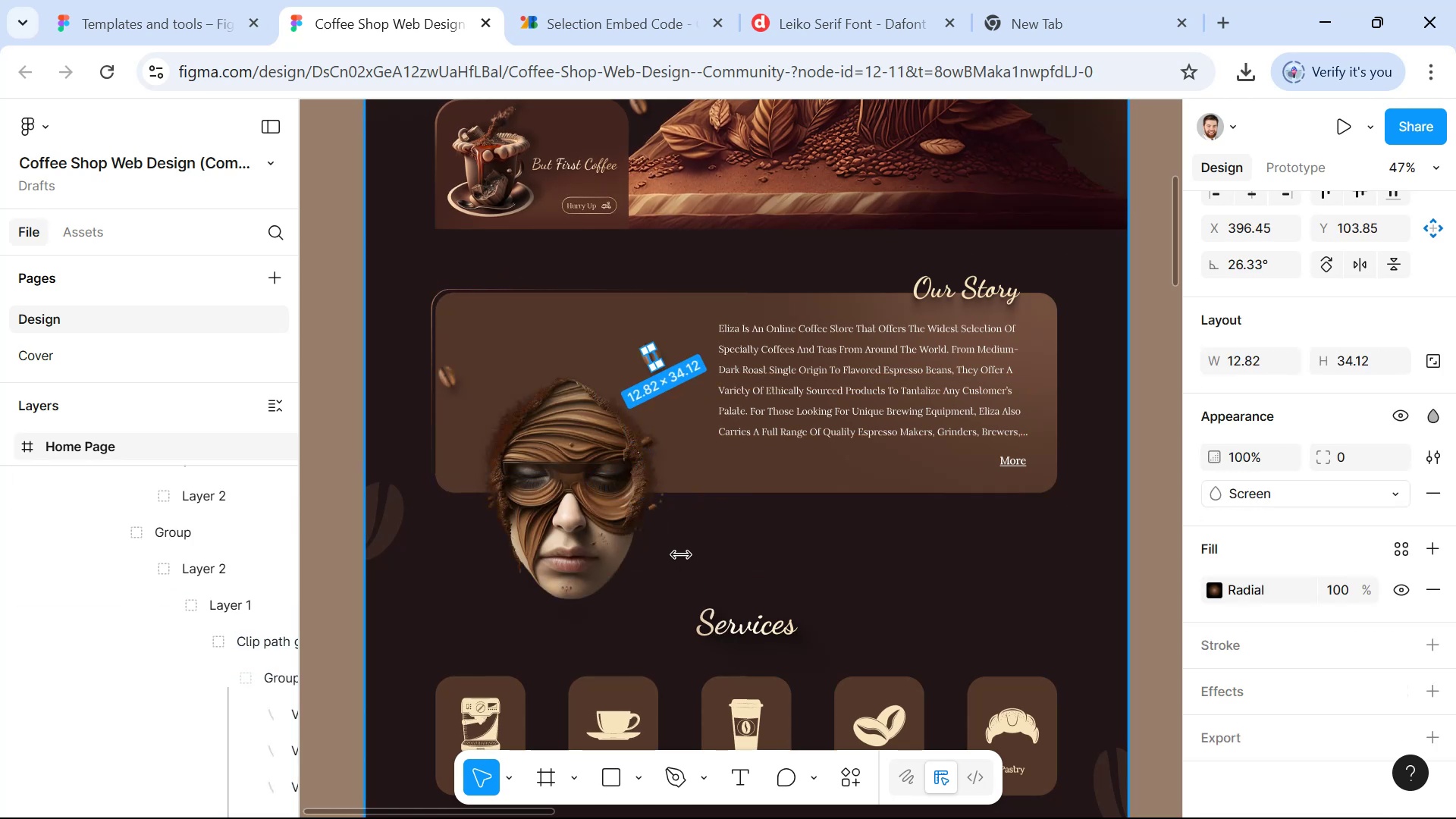 
key(Control+Z)
 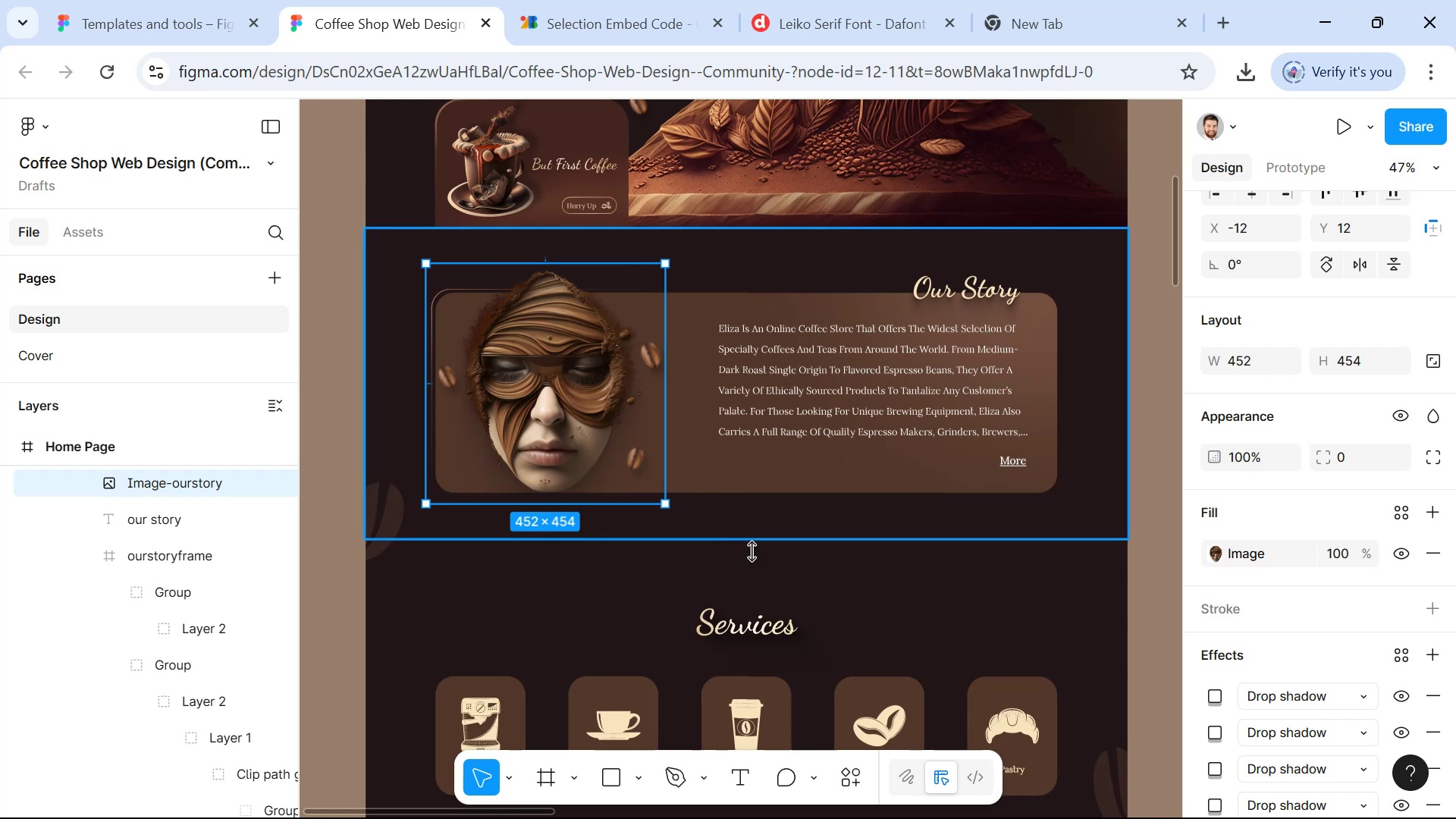 
hold_key(key=ControlLeft, duration=1.51)
scroll: coordinate [593, 437], scroll_direction: up, amount: 1.0
 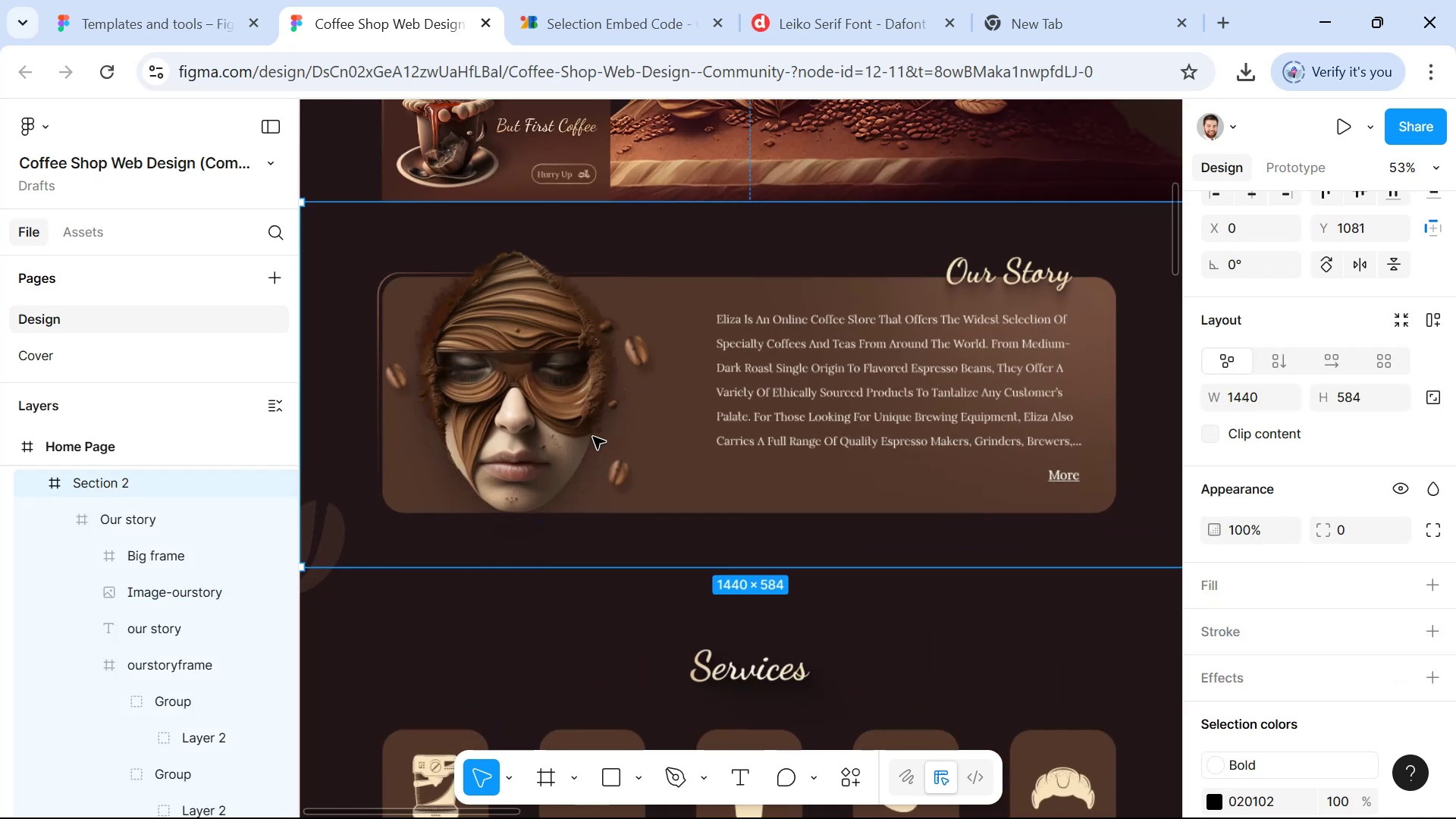 
key(Control+ControlLeft)
 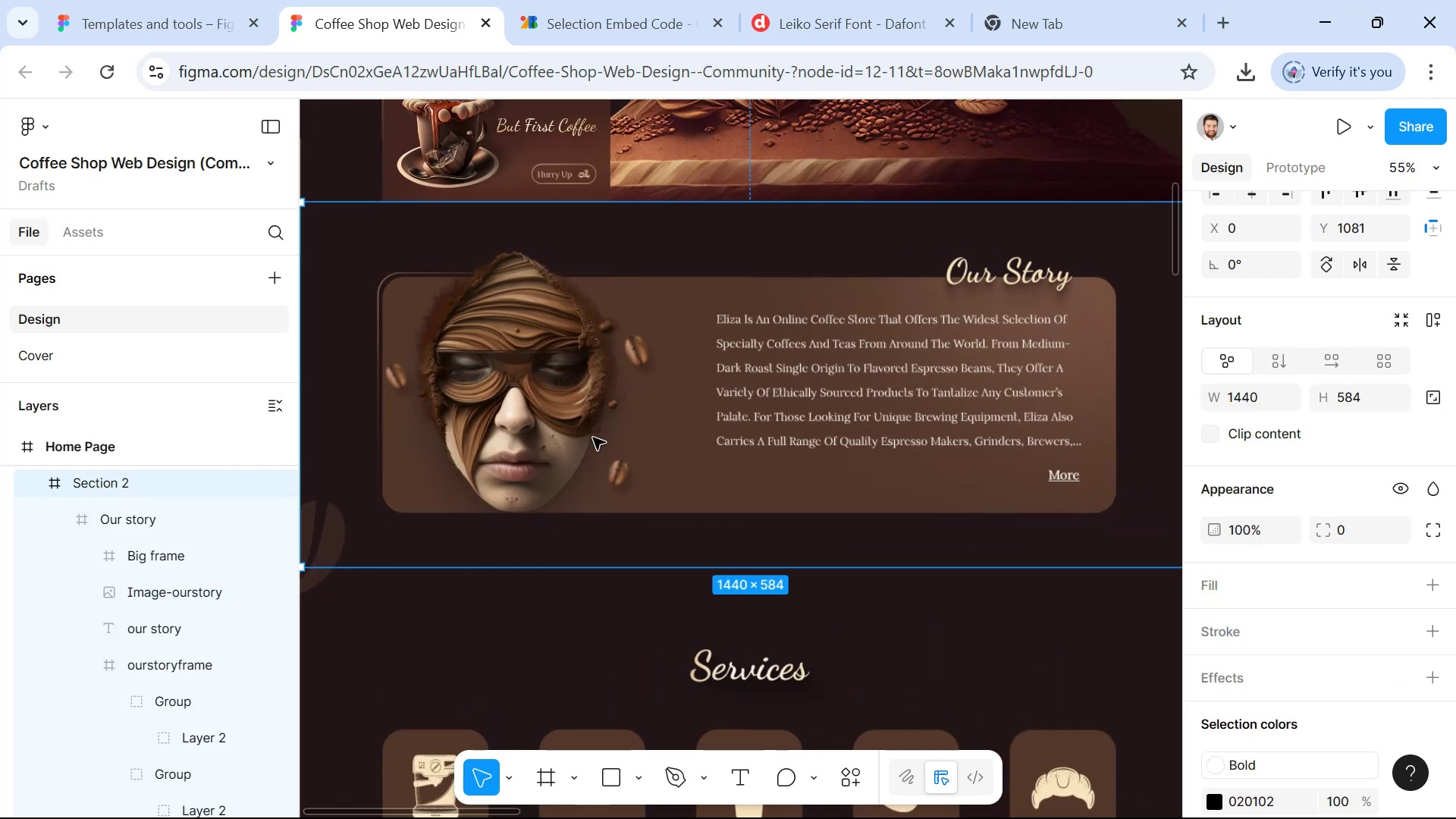 
key(Control+ControlLeft)
 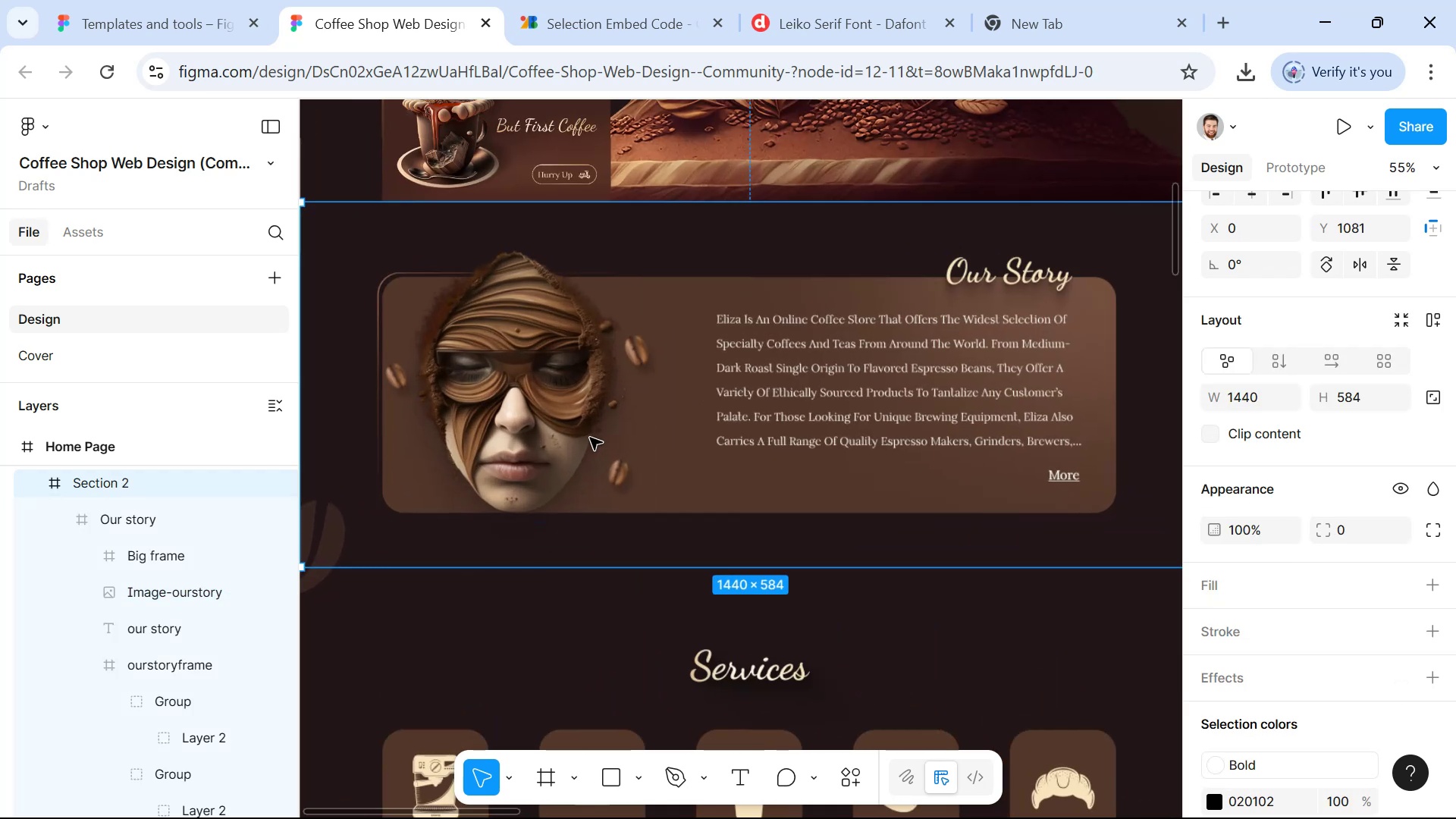 
key(Control+ControlLeft)
 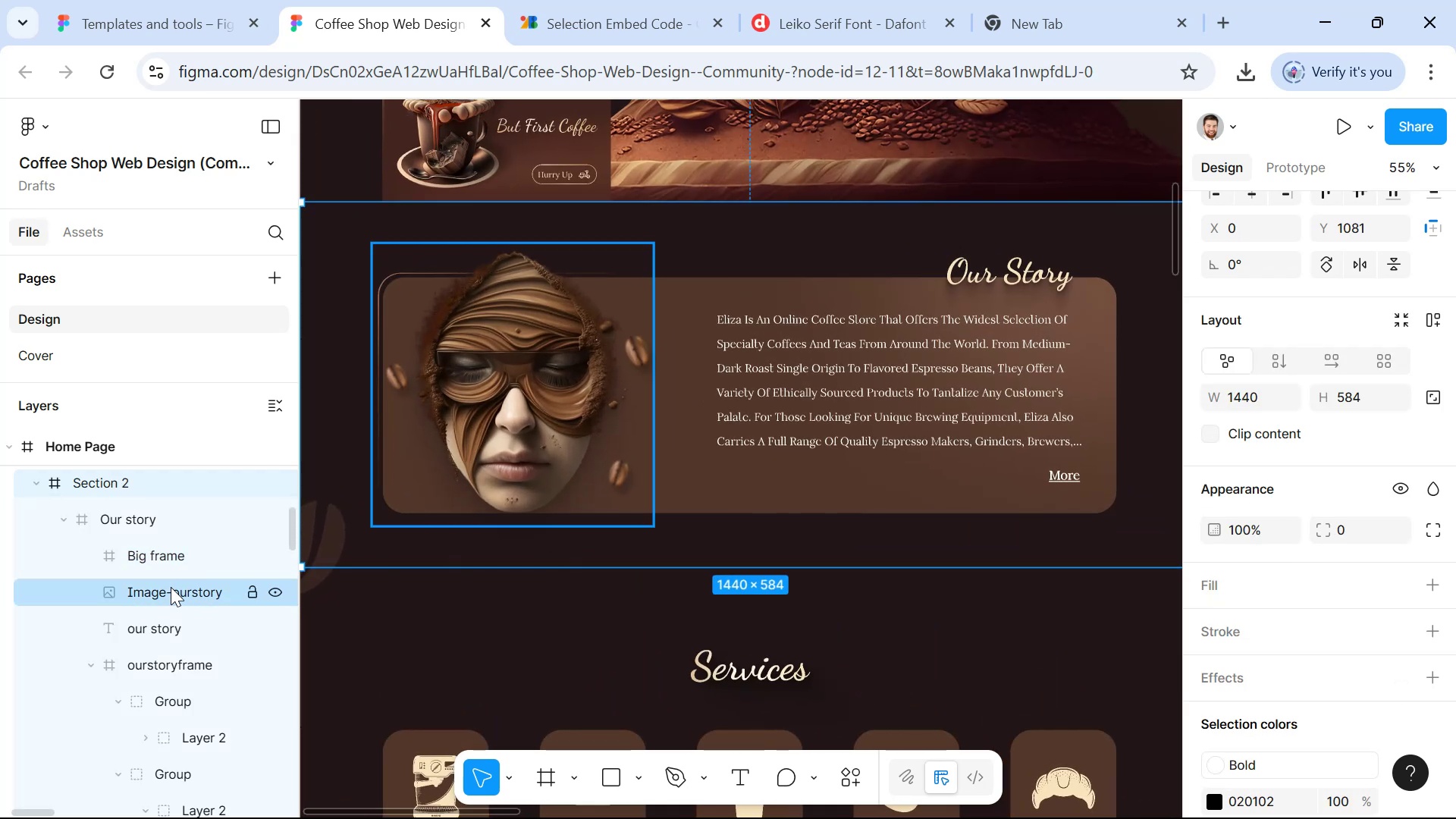 
hold_key(key=ControlLeft, duration=1.16)
 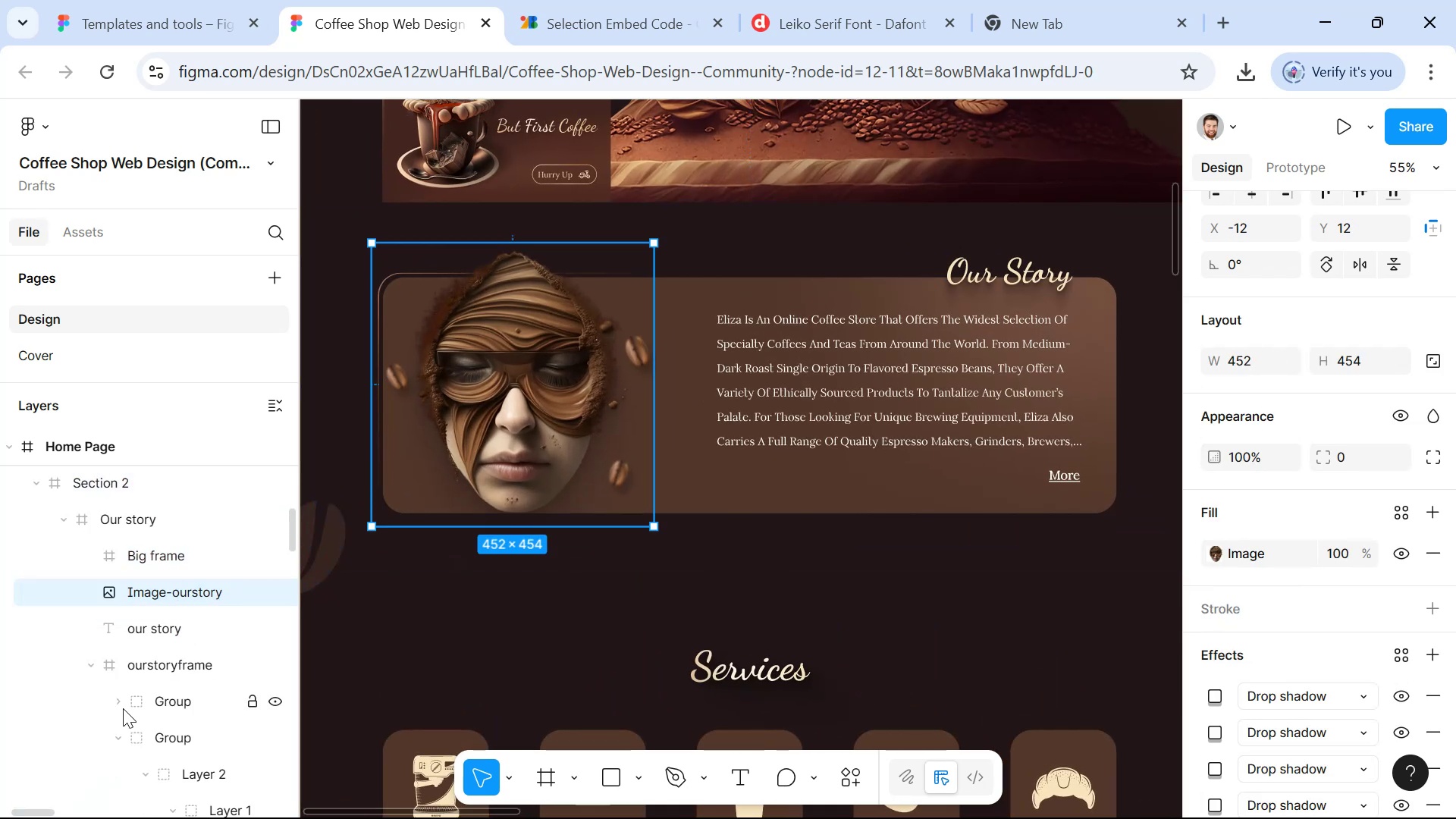 
left_click([120, 735])
 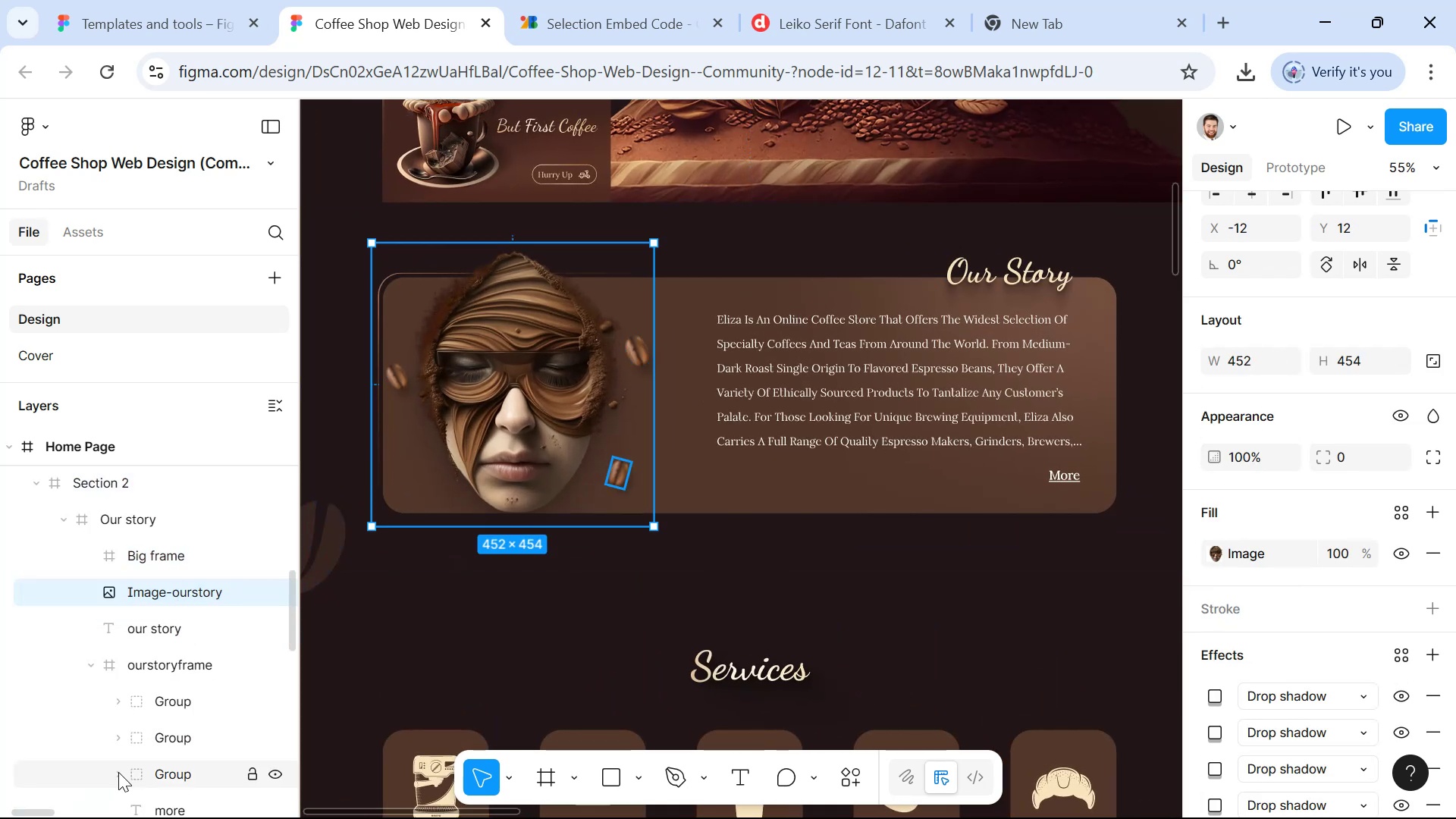 
left_click([134, 772])
 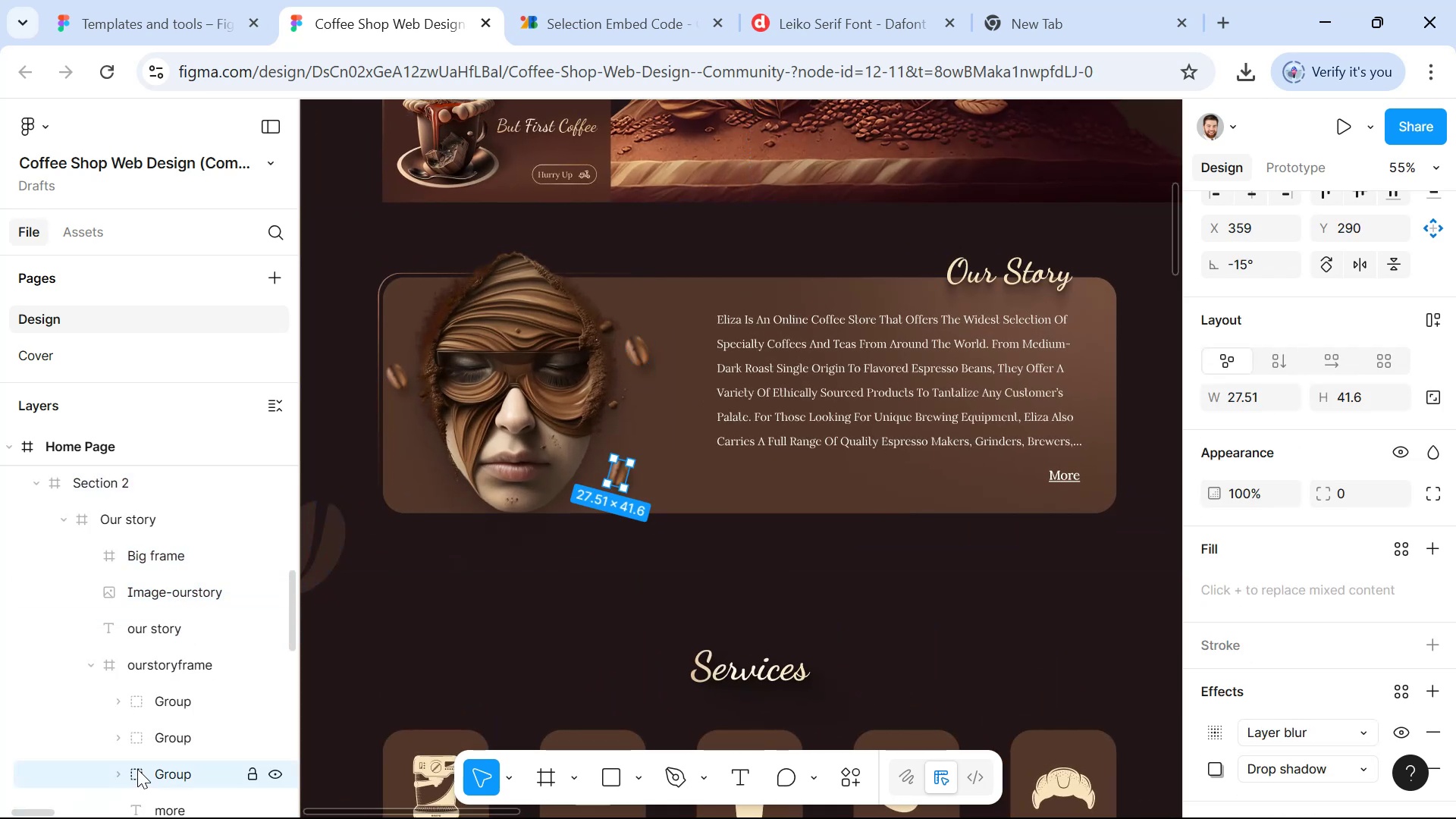 
hold_key(key=ControlLeft, duration=1.52)
left_click([175, 695])
 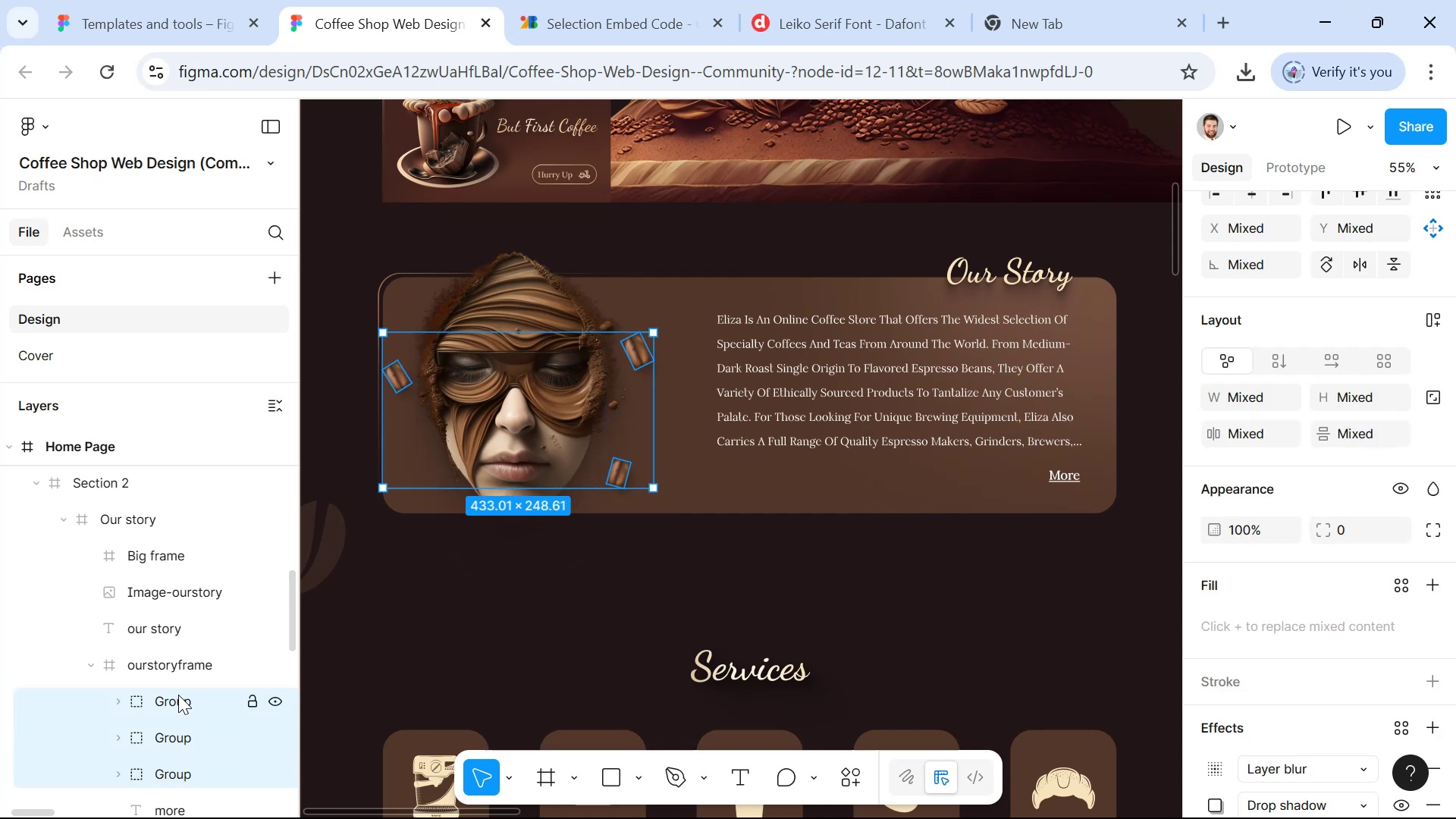 
key(Control+G)
 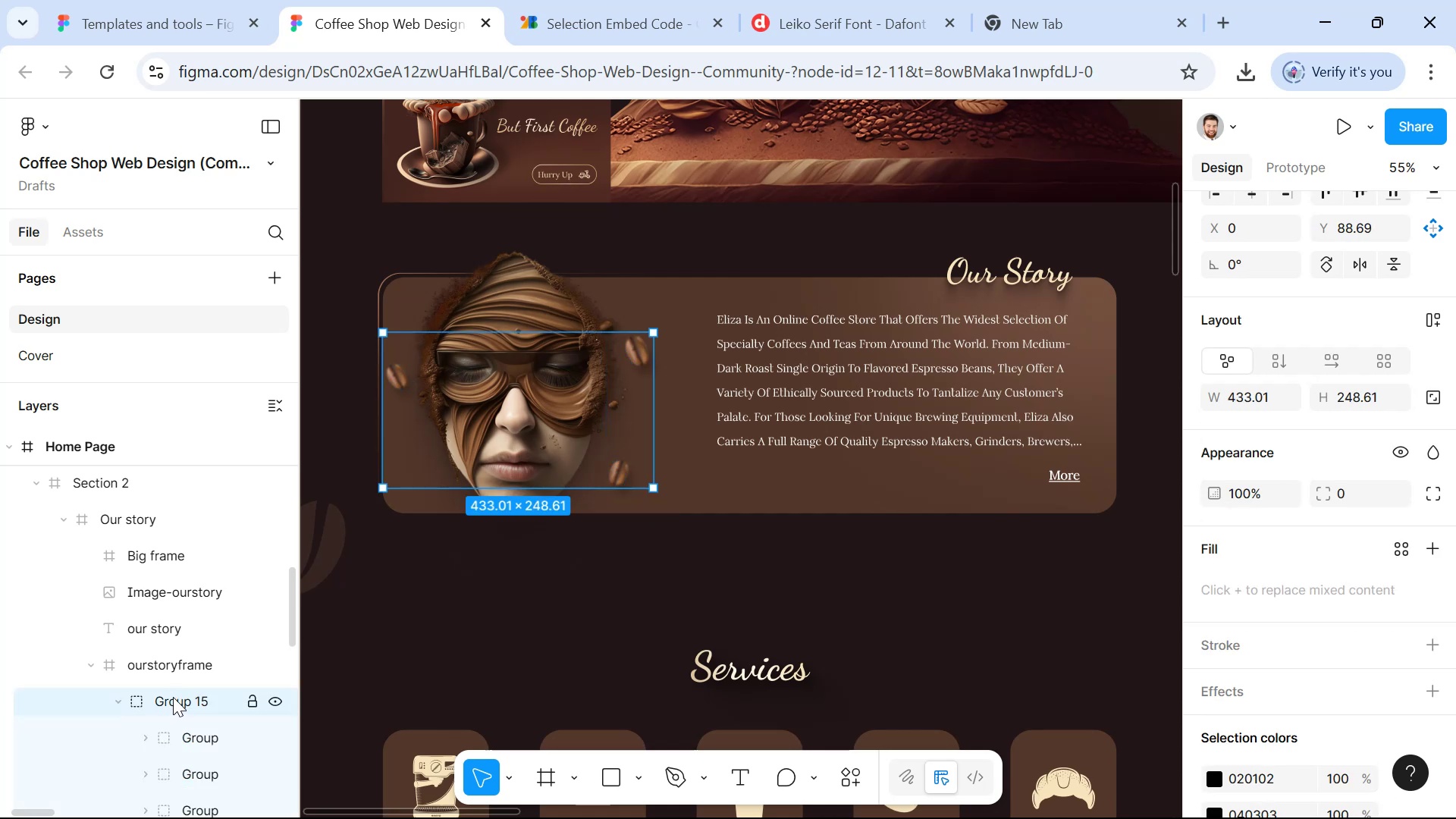 
left_click([173, 697])
 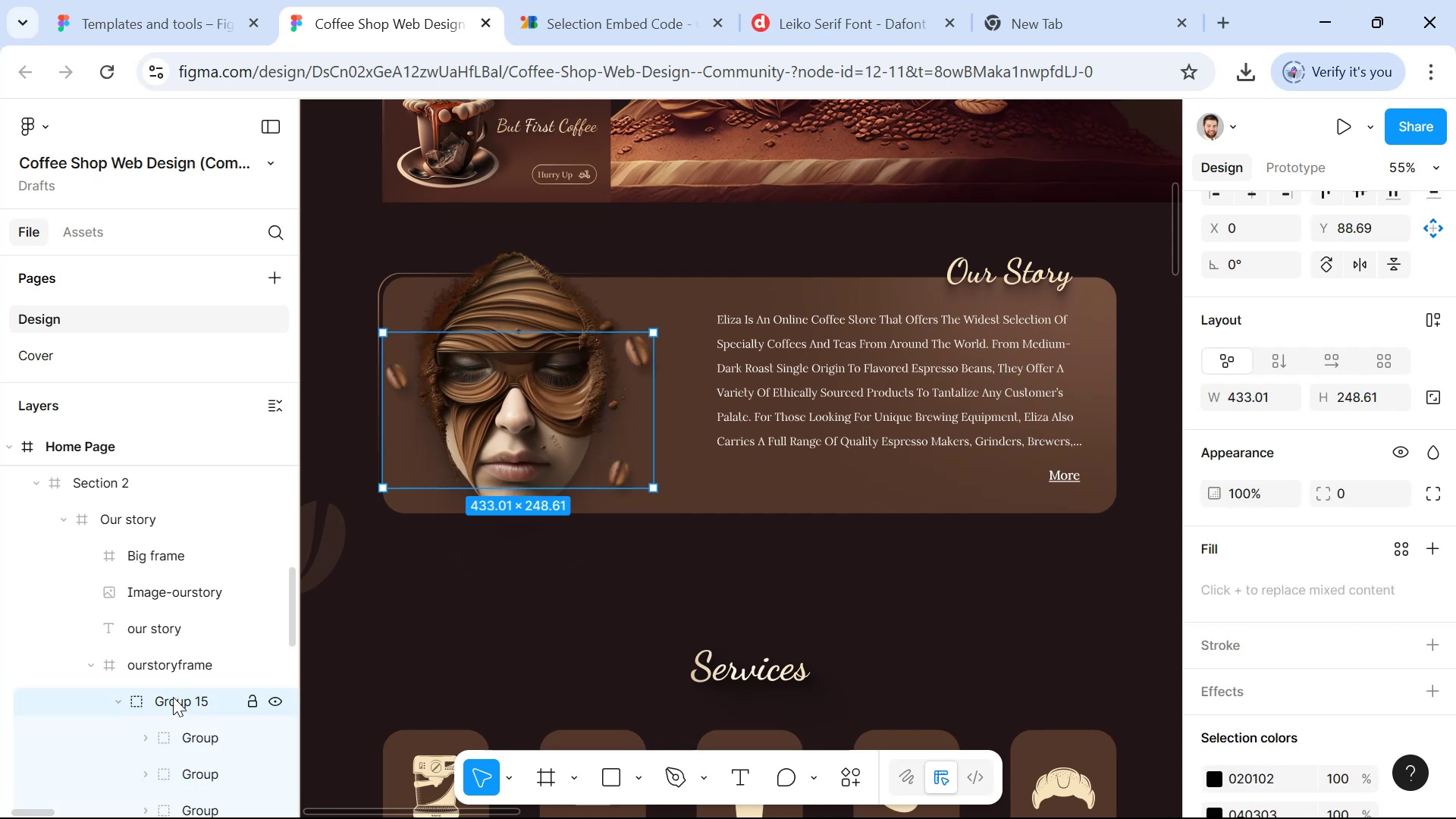 
hold_key(key=ControlLeft, duration=1.51)
left_click([174, 590])
 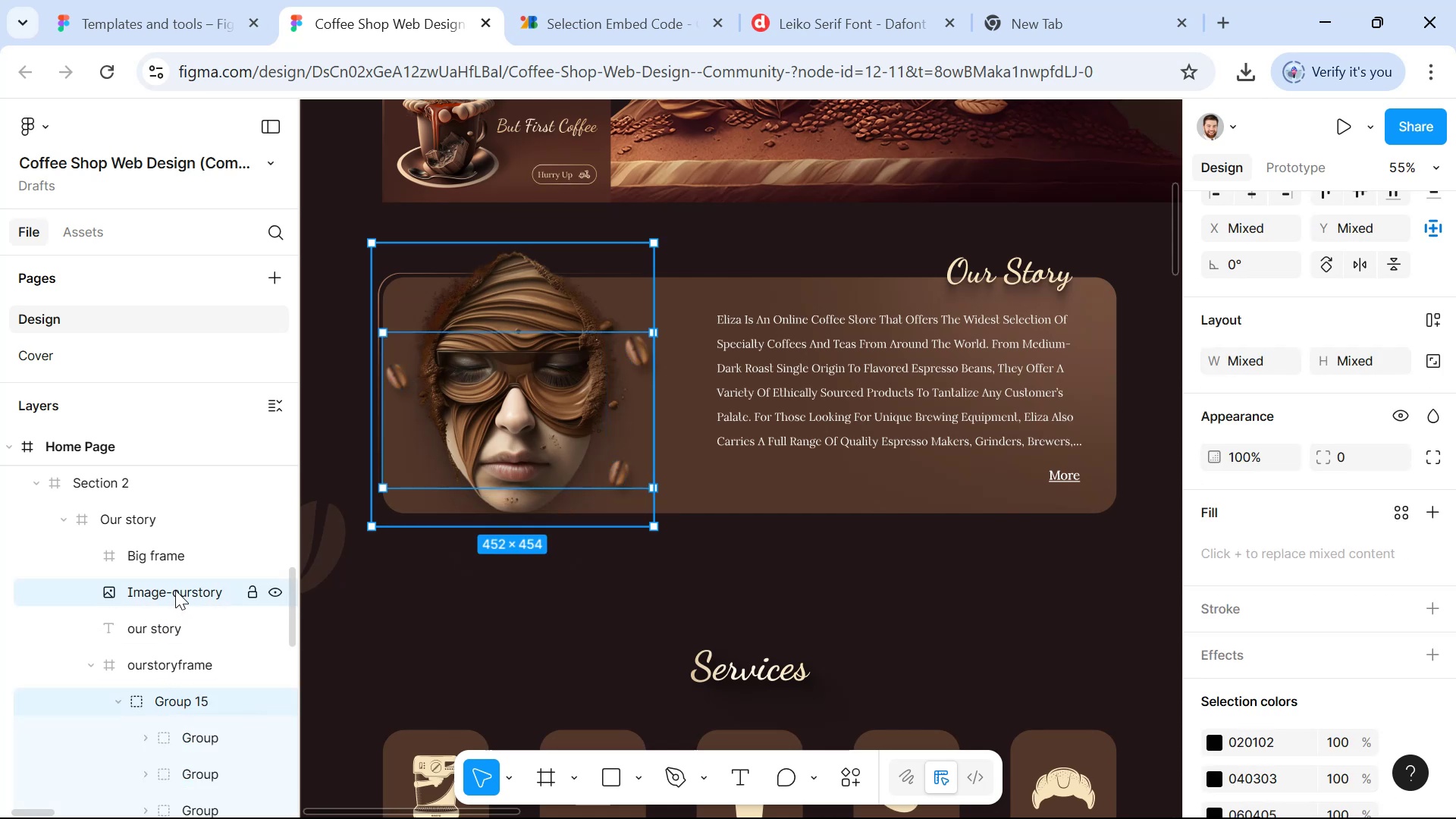 
key(Control+G)
 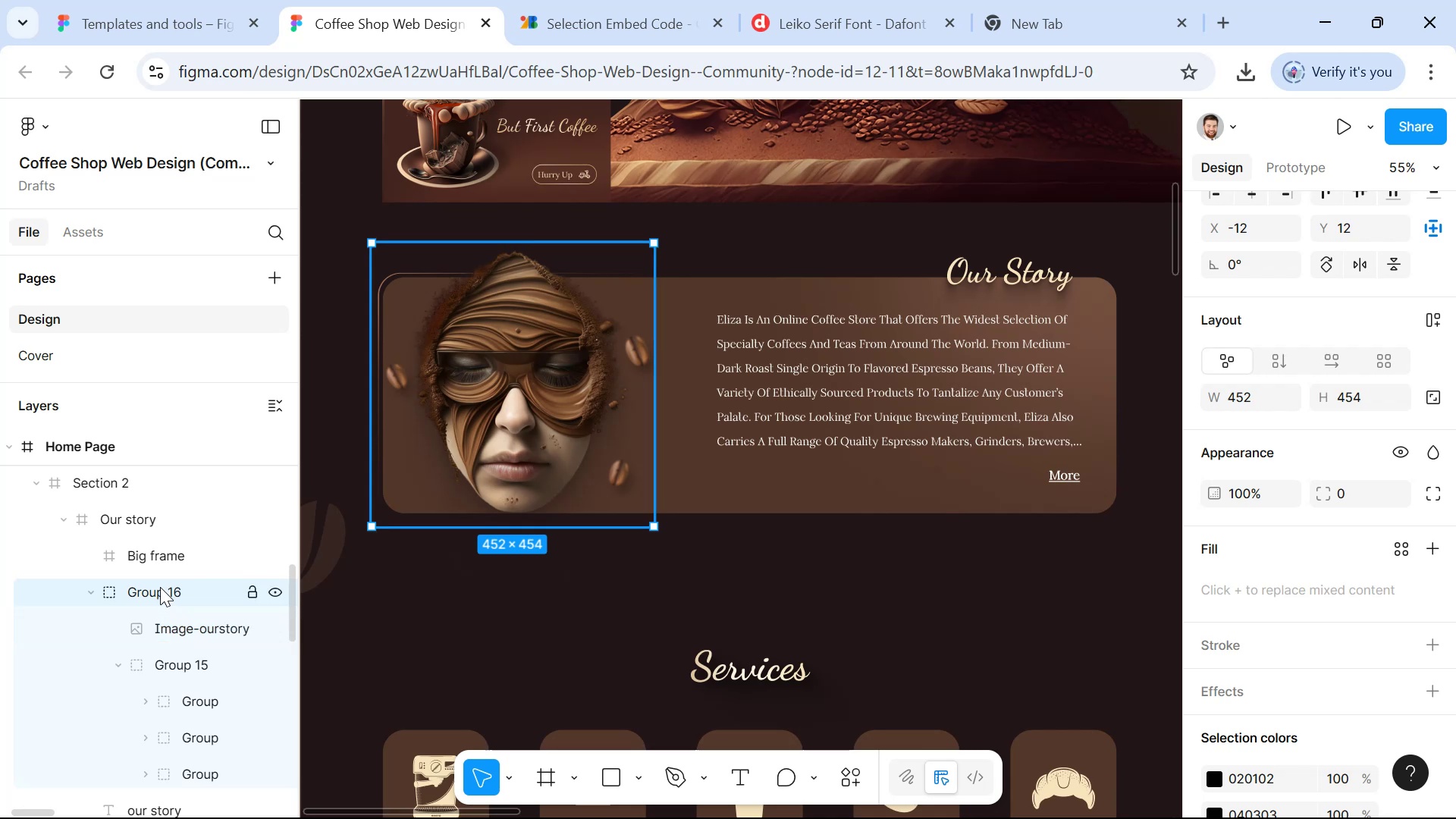 
mouse_move([115, 603])
 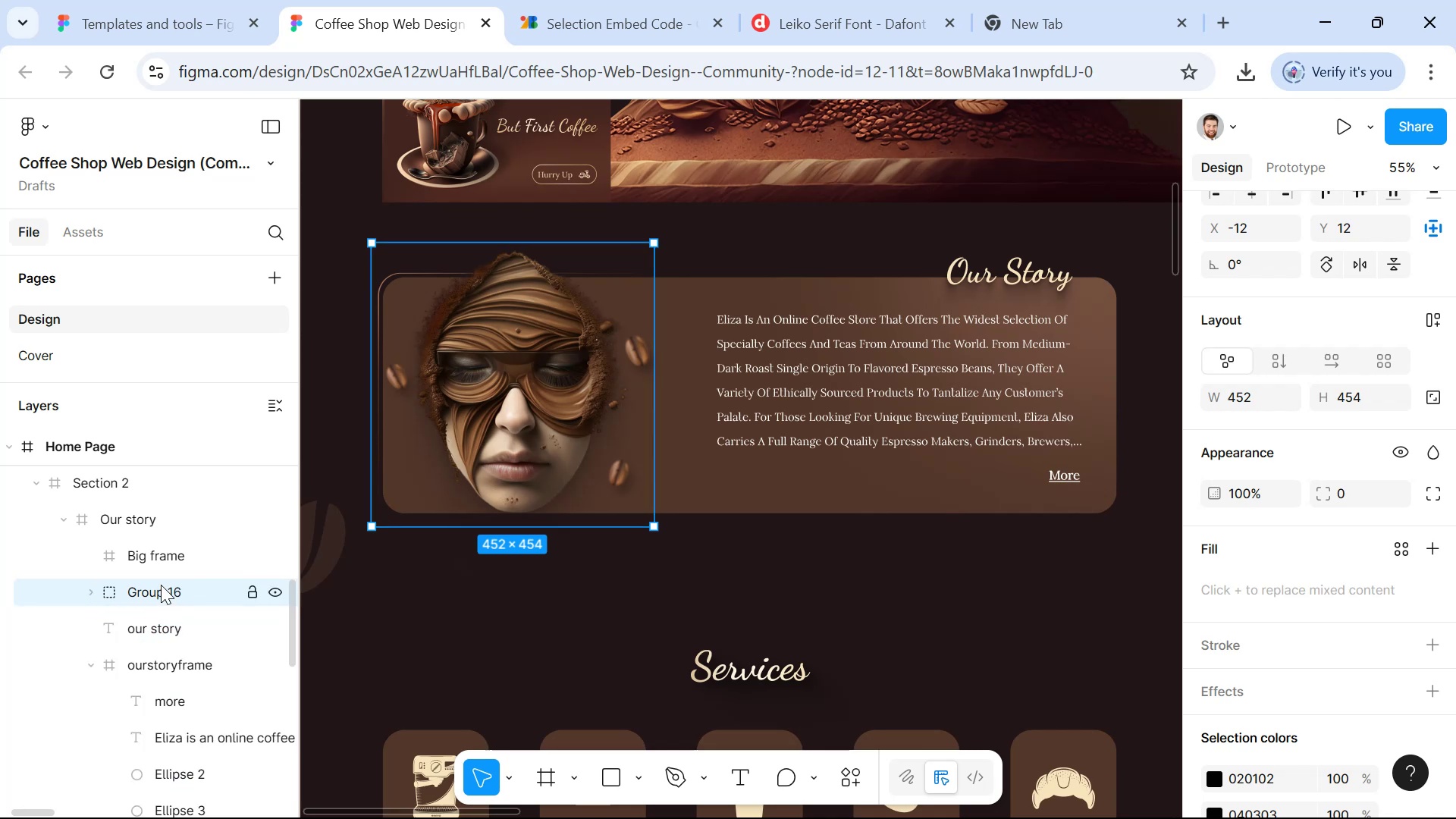 
scroll: coordinate [1314, 607], scroll_direction: down, amount: 6.0
 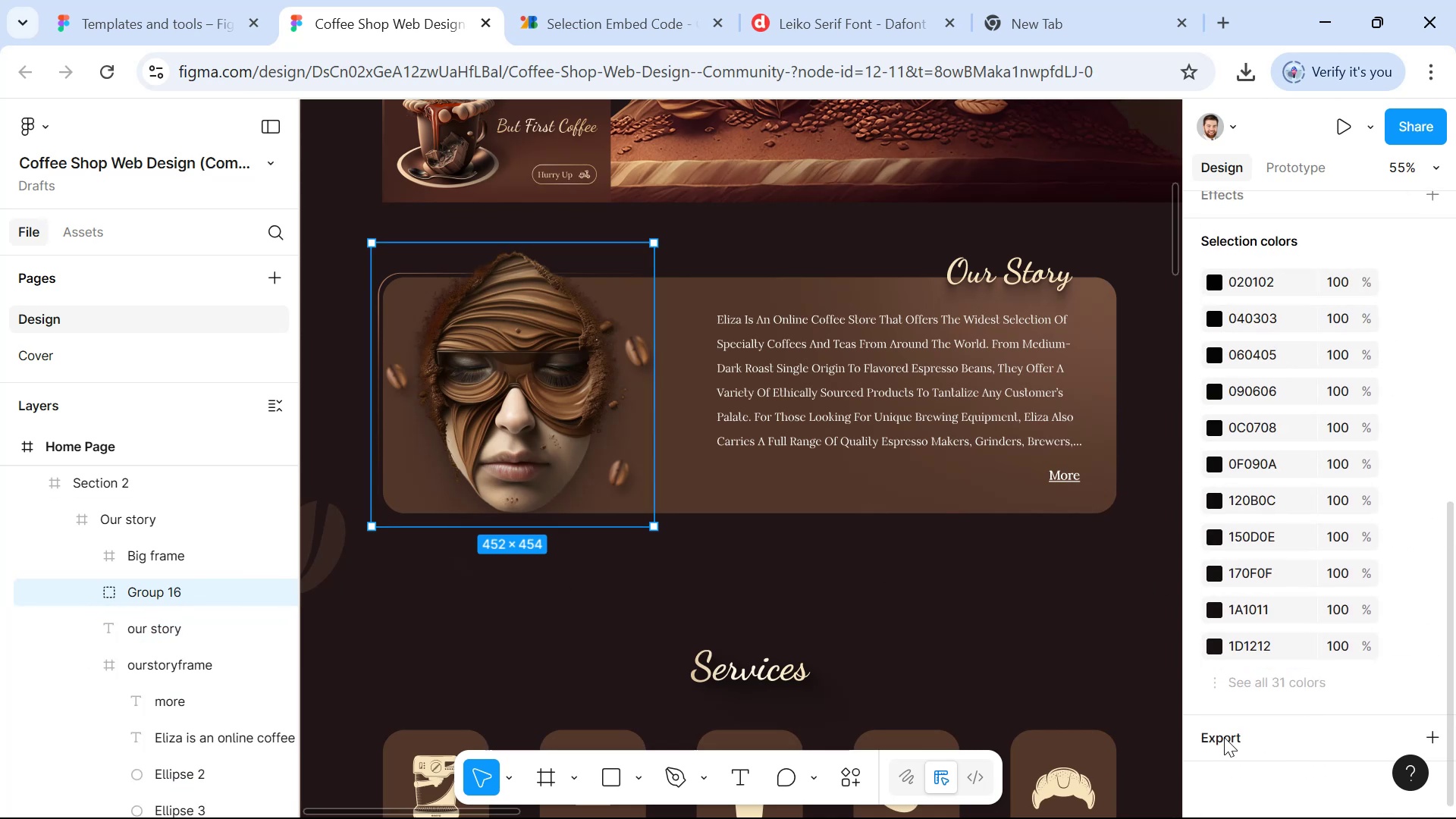 
left_click([1227, 742])
 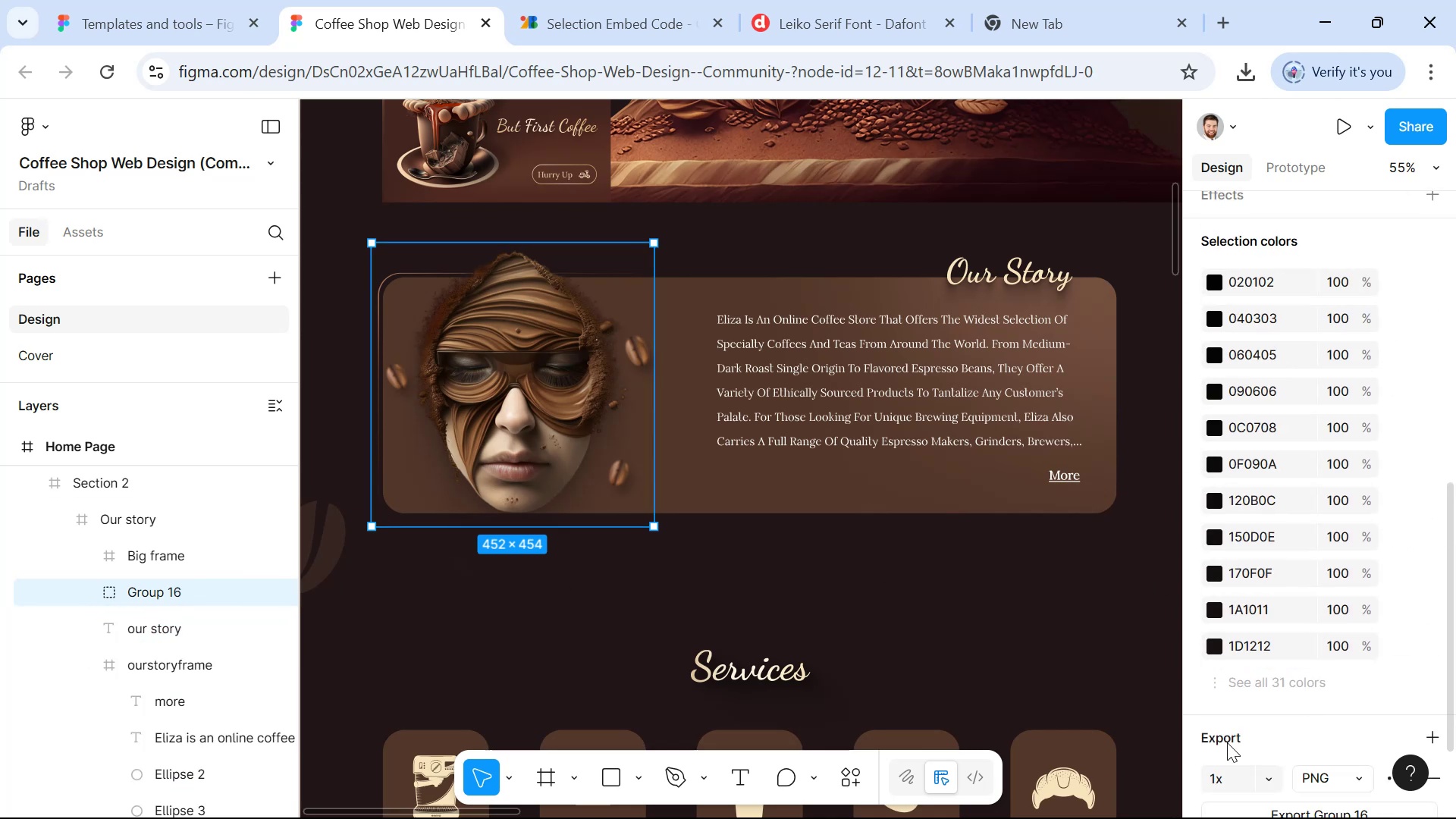 
scroll: coordinate [1238, 727], scroll_direction: down, amount: 4.0
 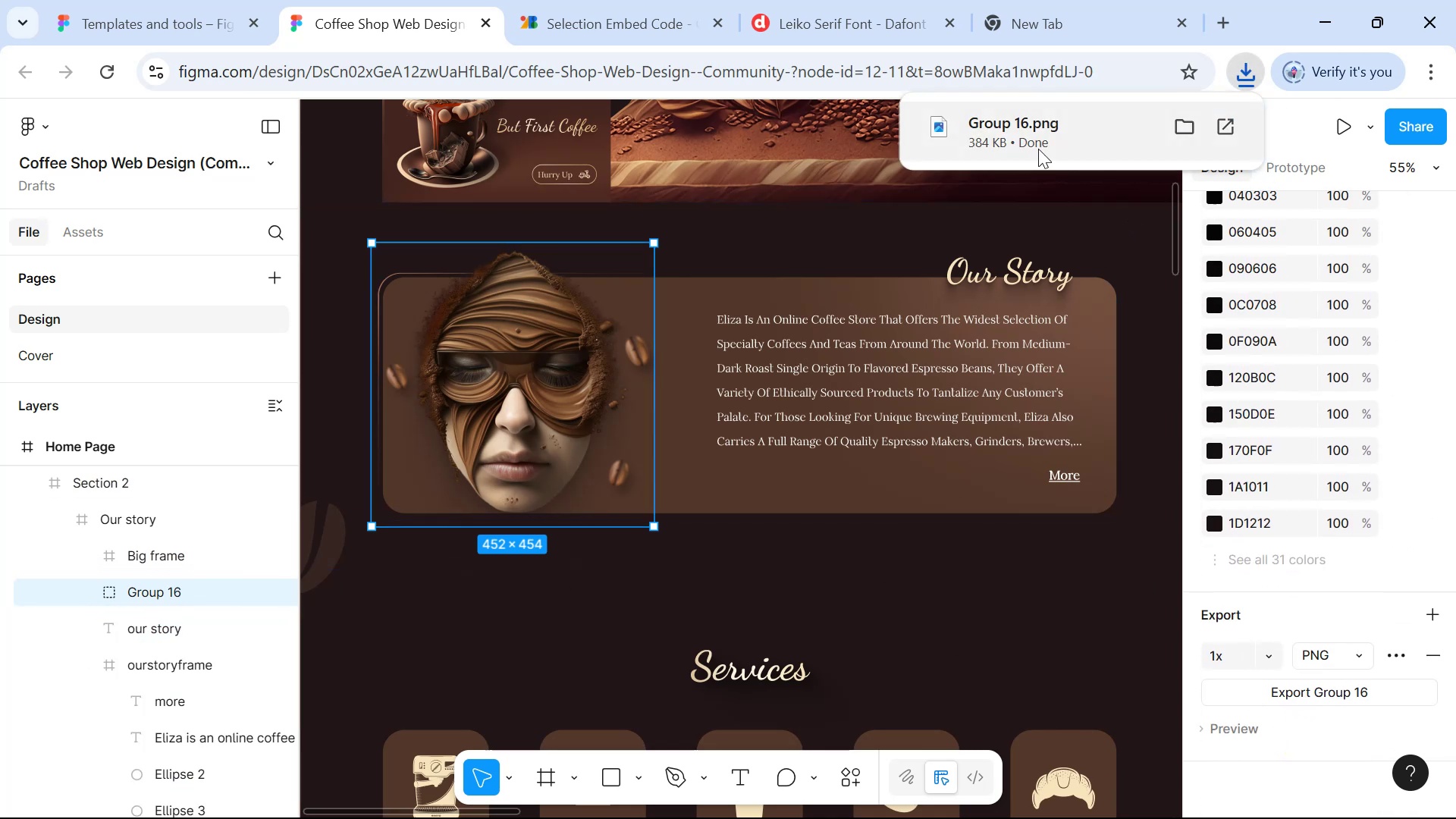 
mouse_move([967, 502])
 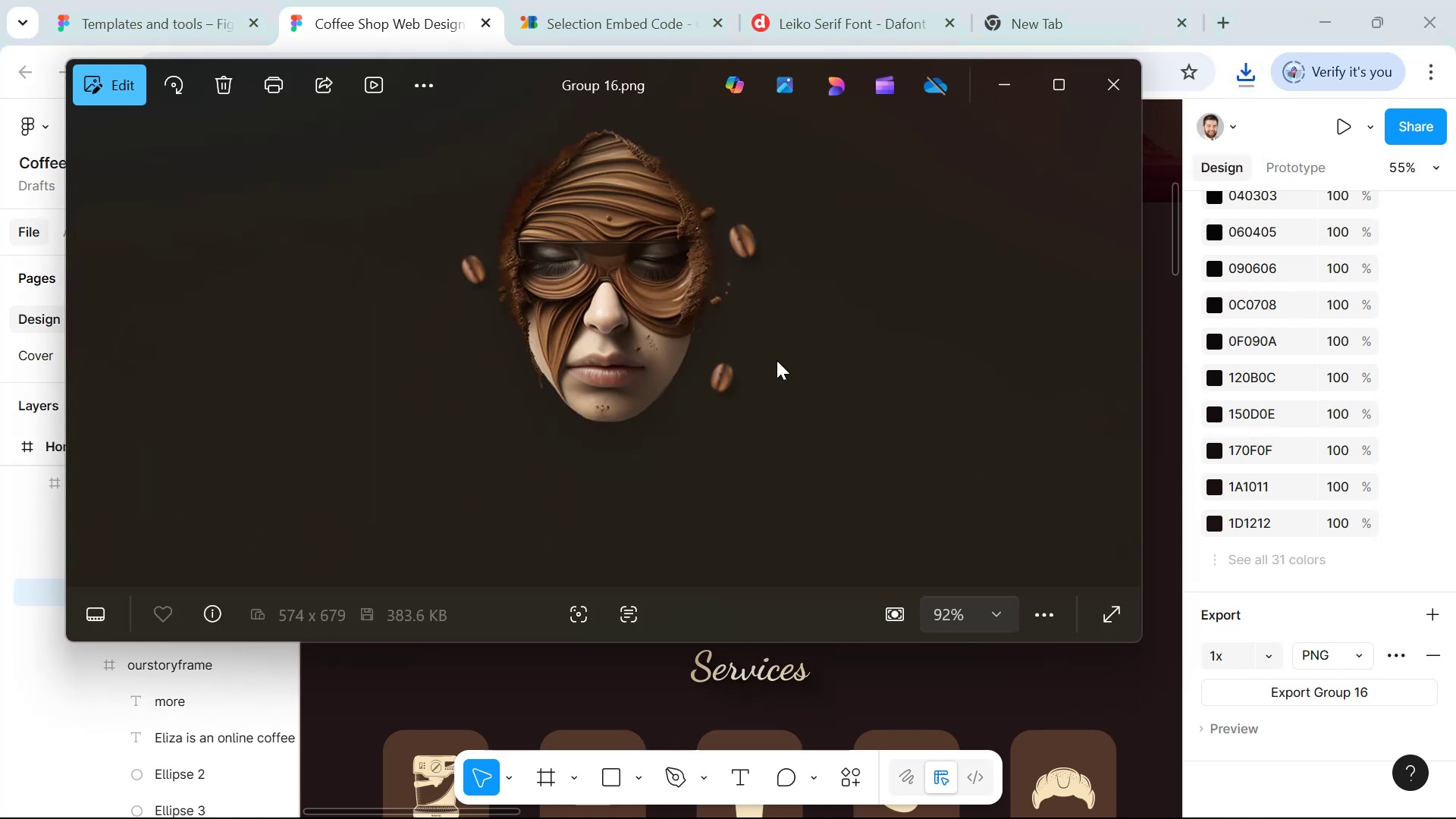 
left_click([97, 99])
 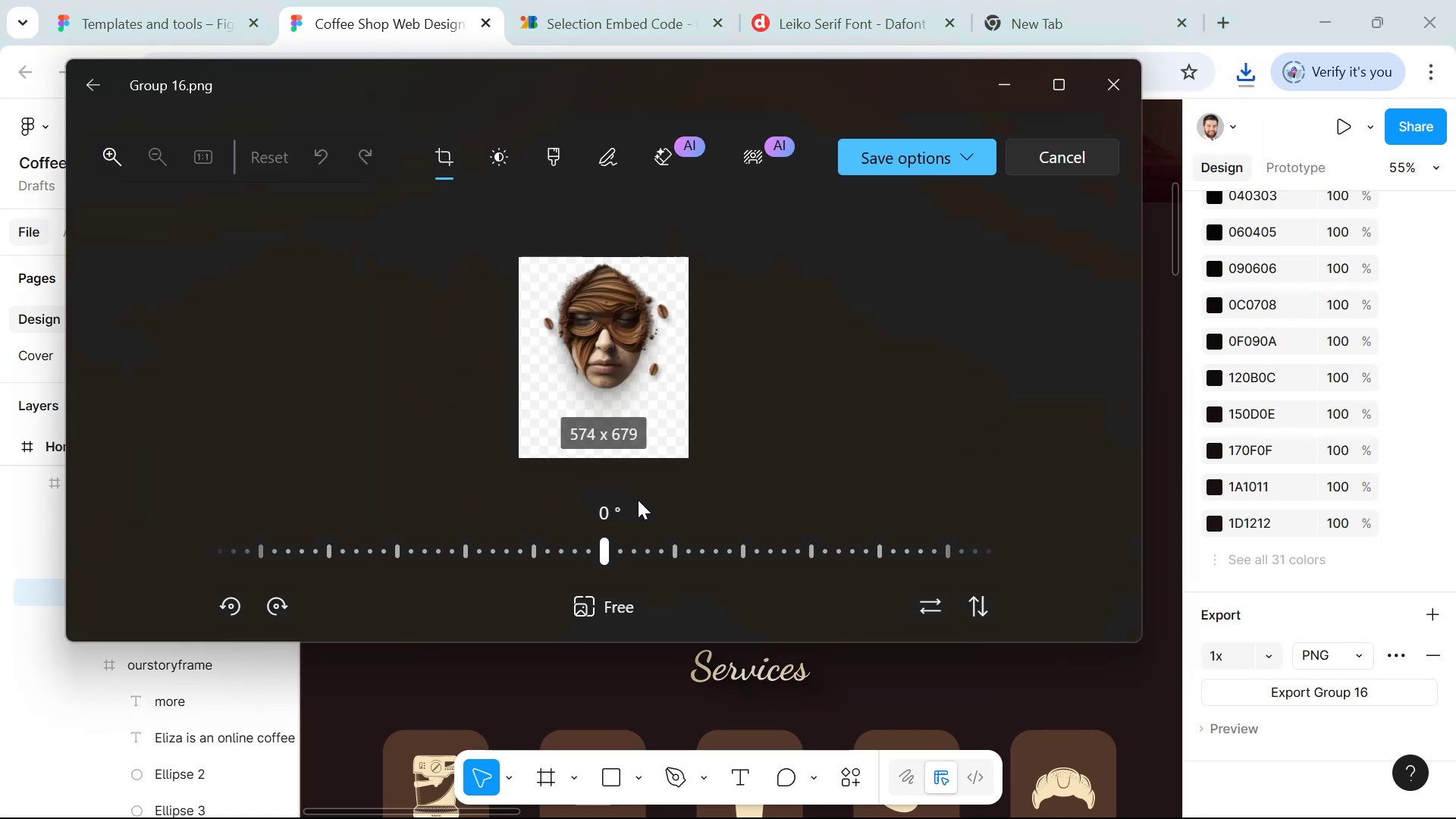 
left_click_drag(start_coordinate=[626, 460], to_coordinate=[631, 401])
 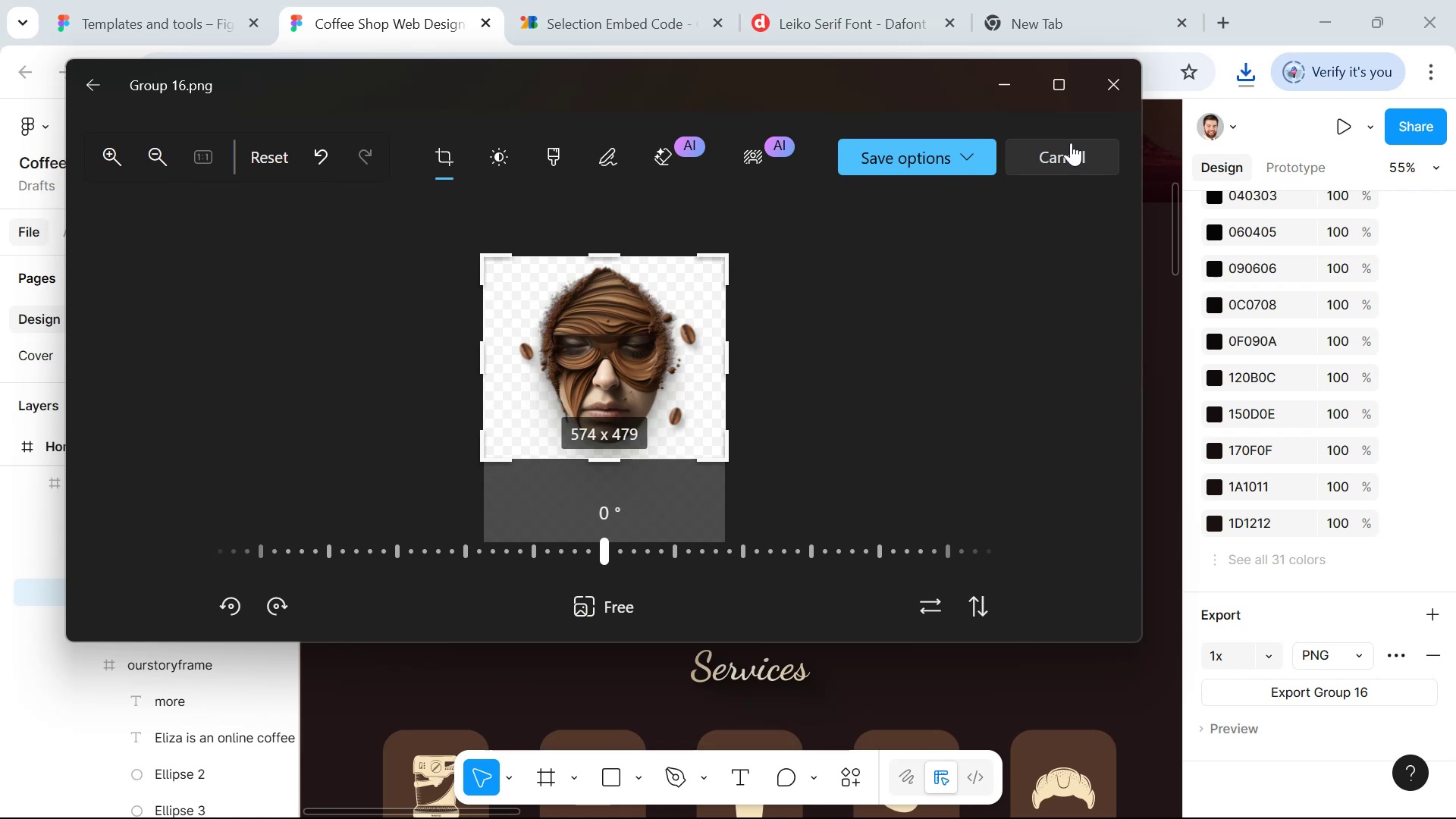 
left_click([1119, 70])
 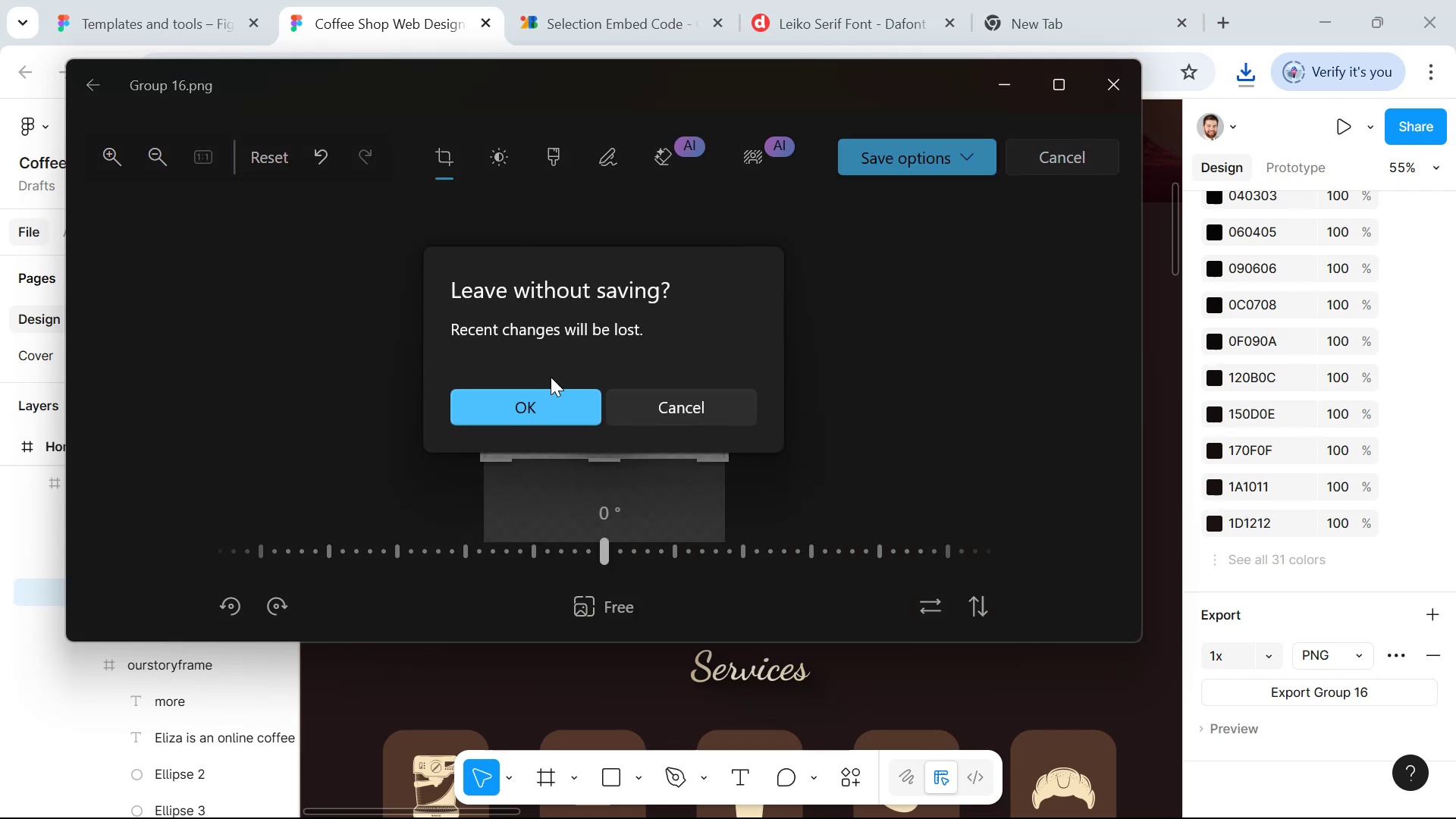 
left_click([538, 410])
 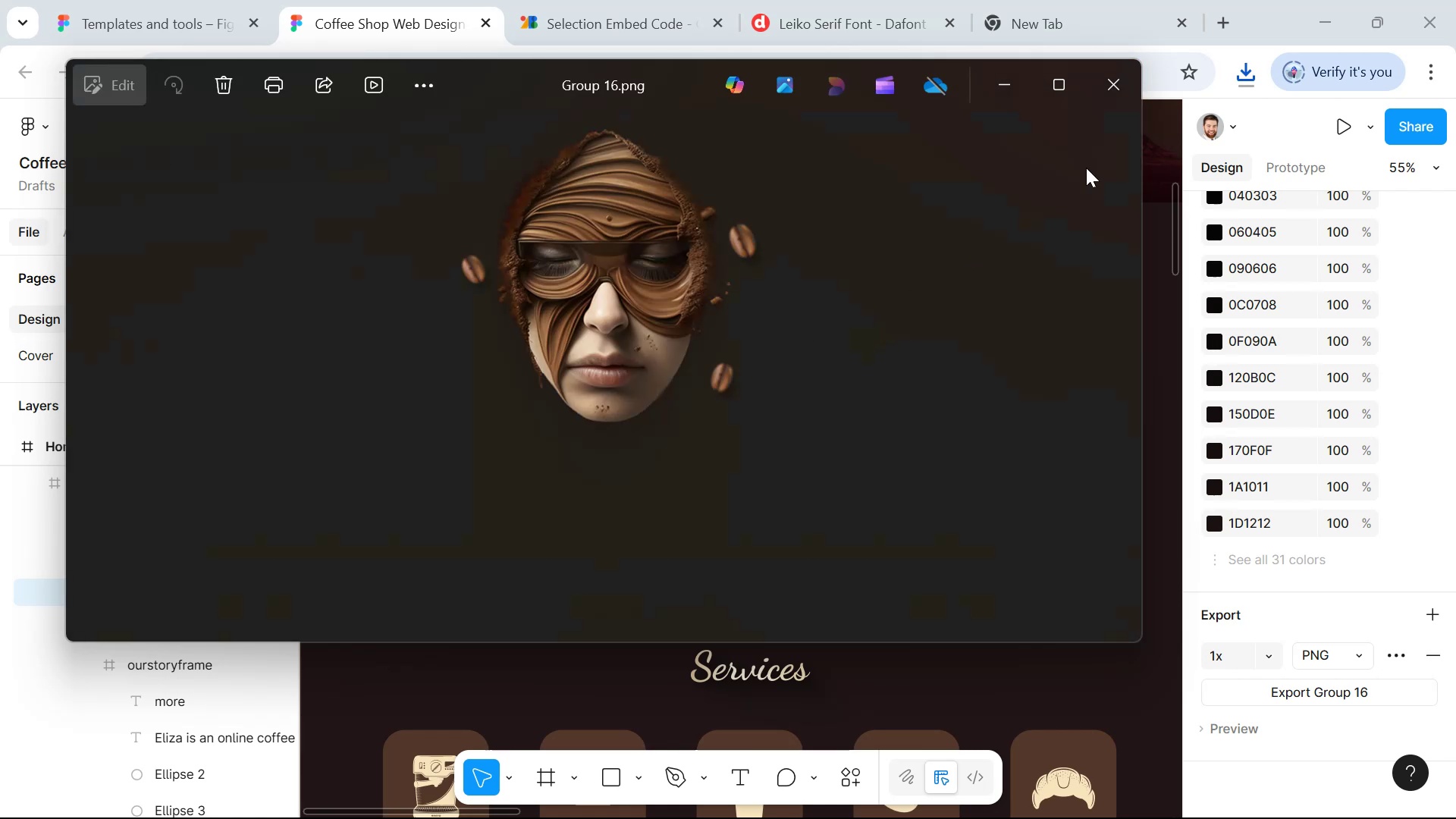 
left_click([1125, 83])
 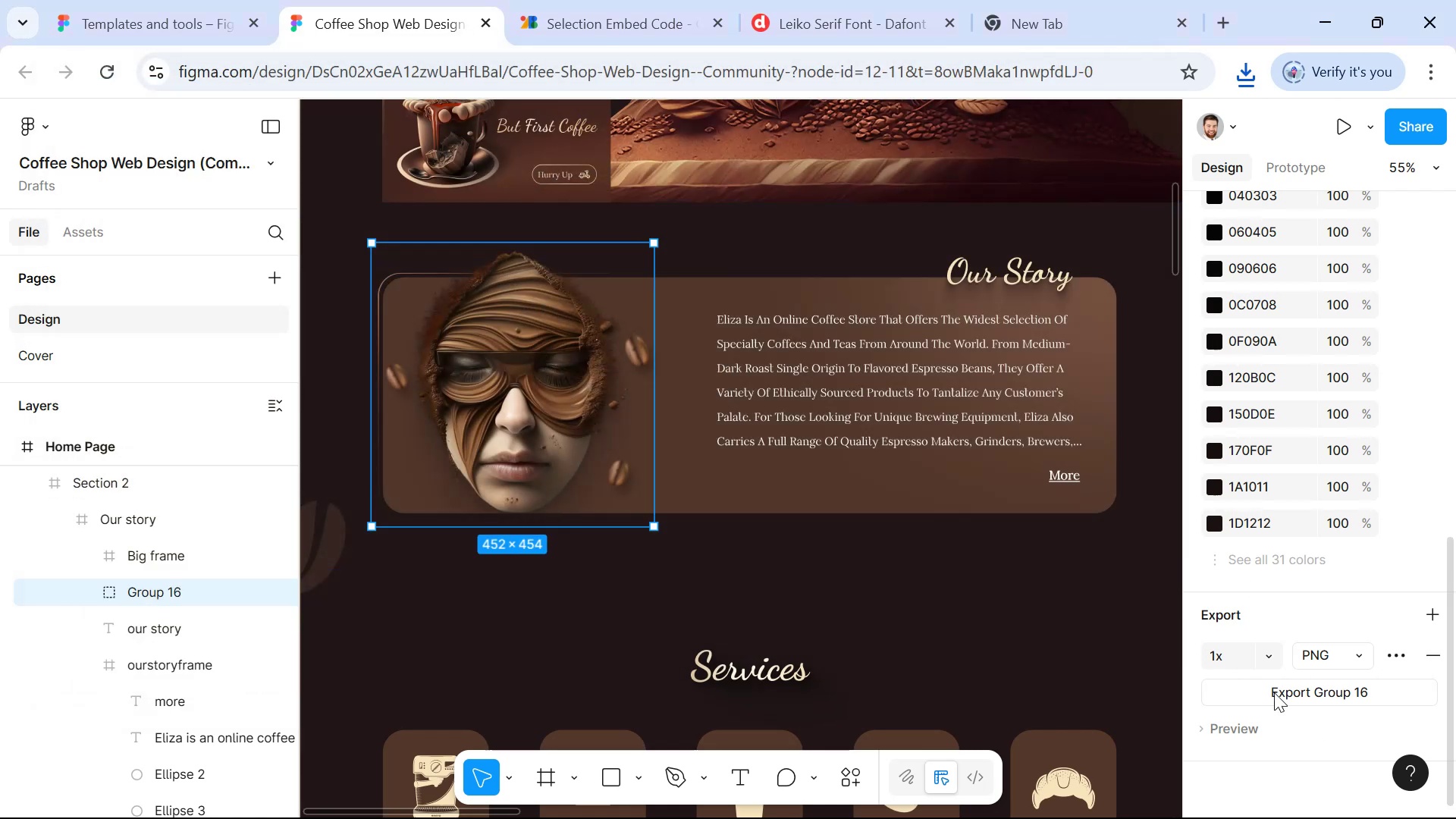 
left_click([1272, 653])
 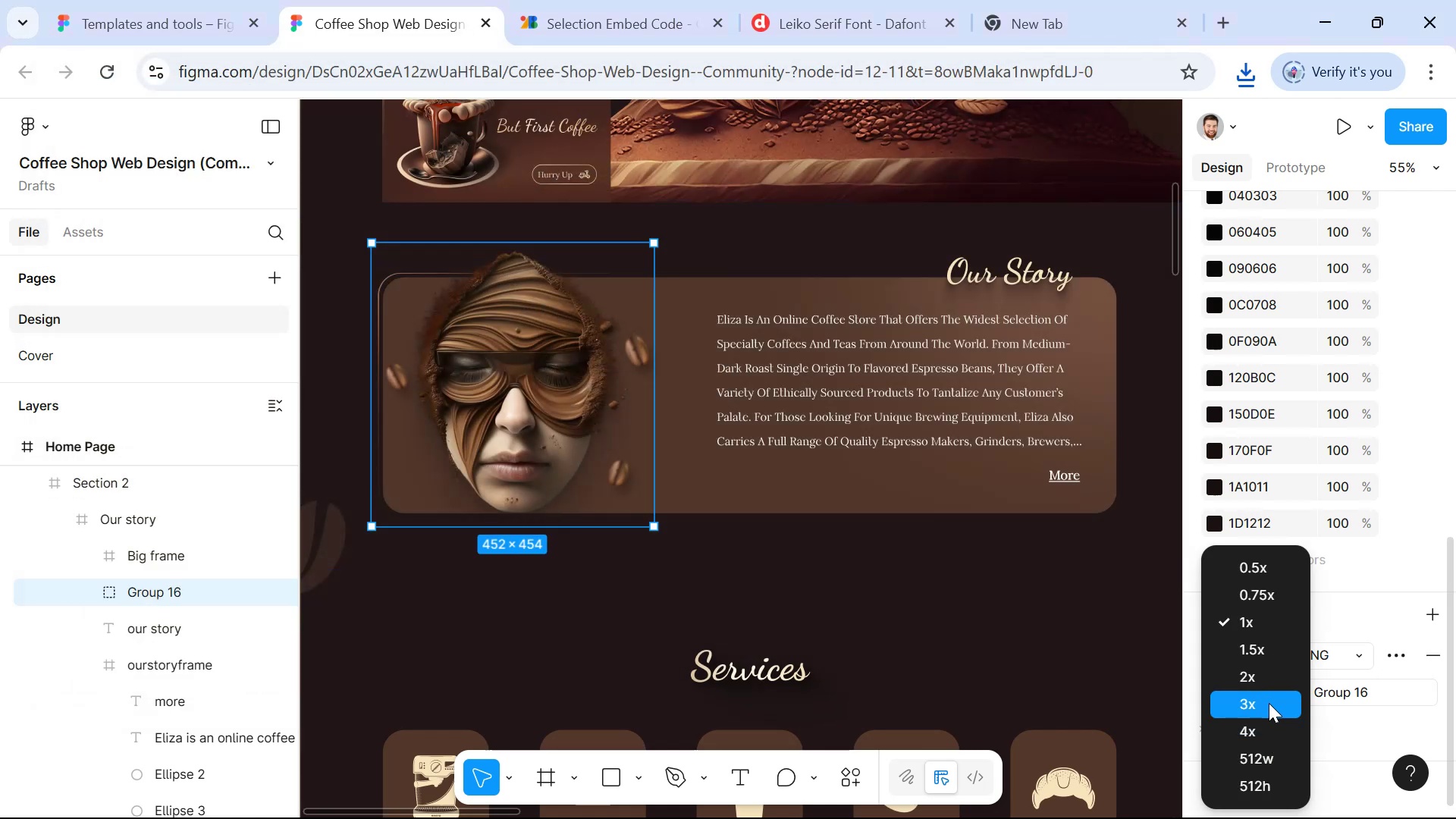 
left_click([1267, 686])
 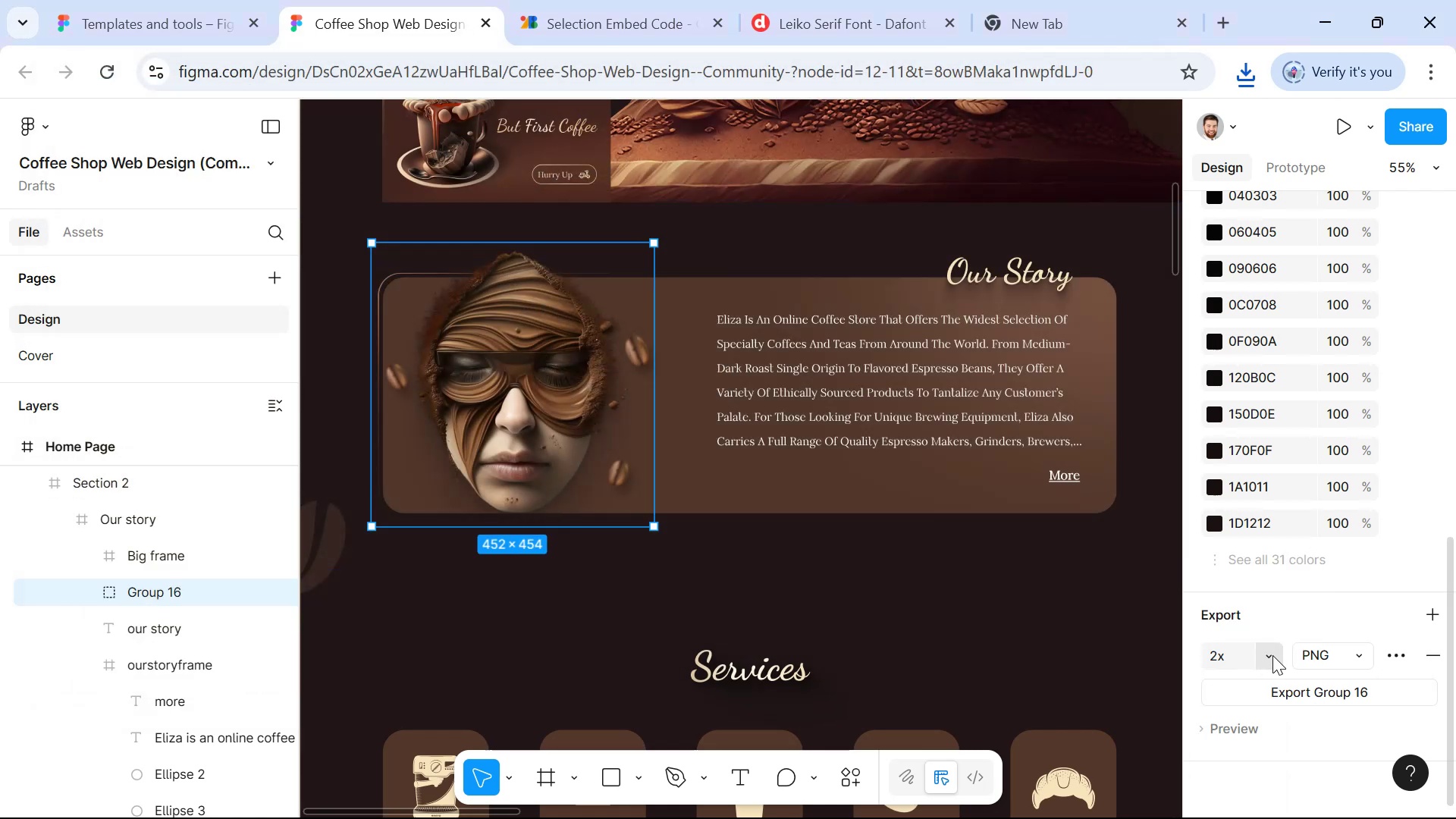 
left_click([1267, 663])
 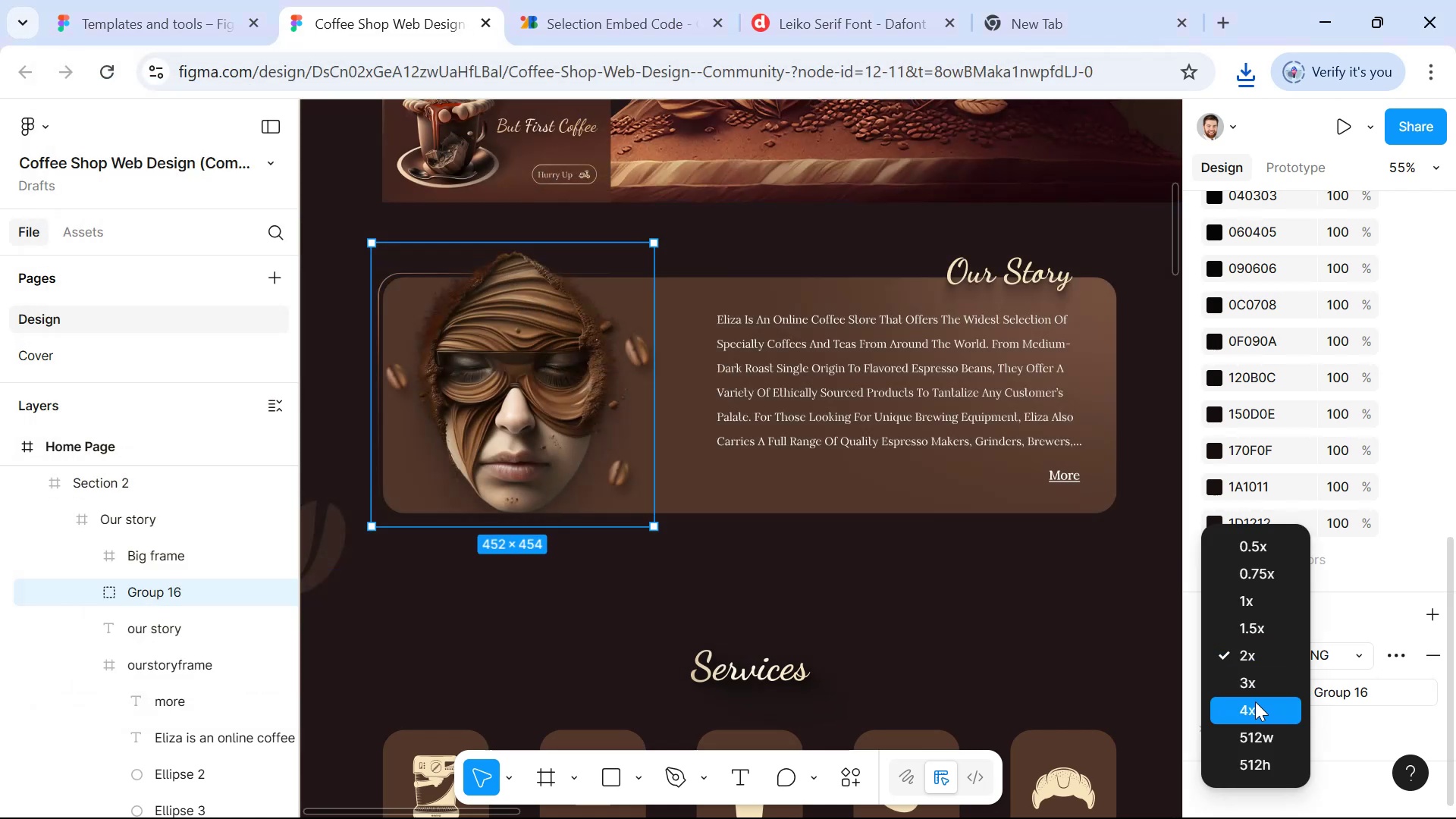 
left_click([1257, 686])
 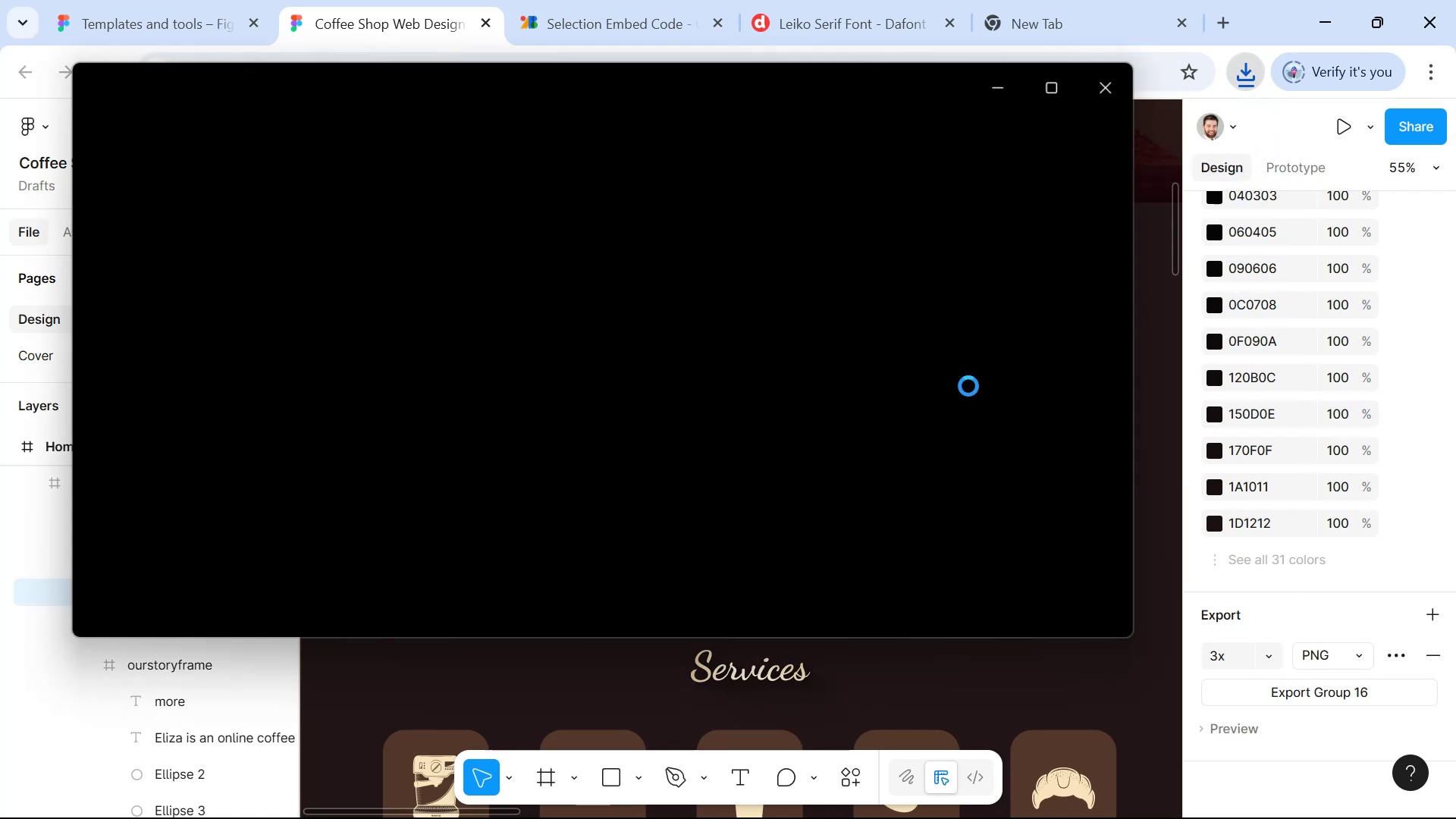 
wait(7.11)
 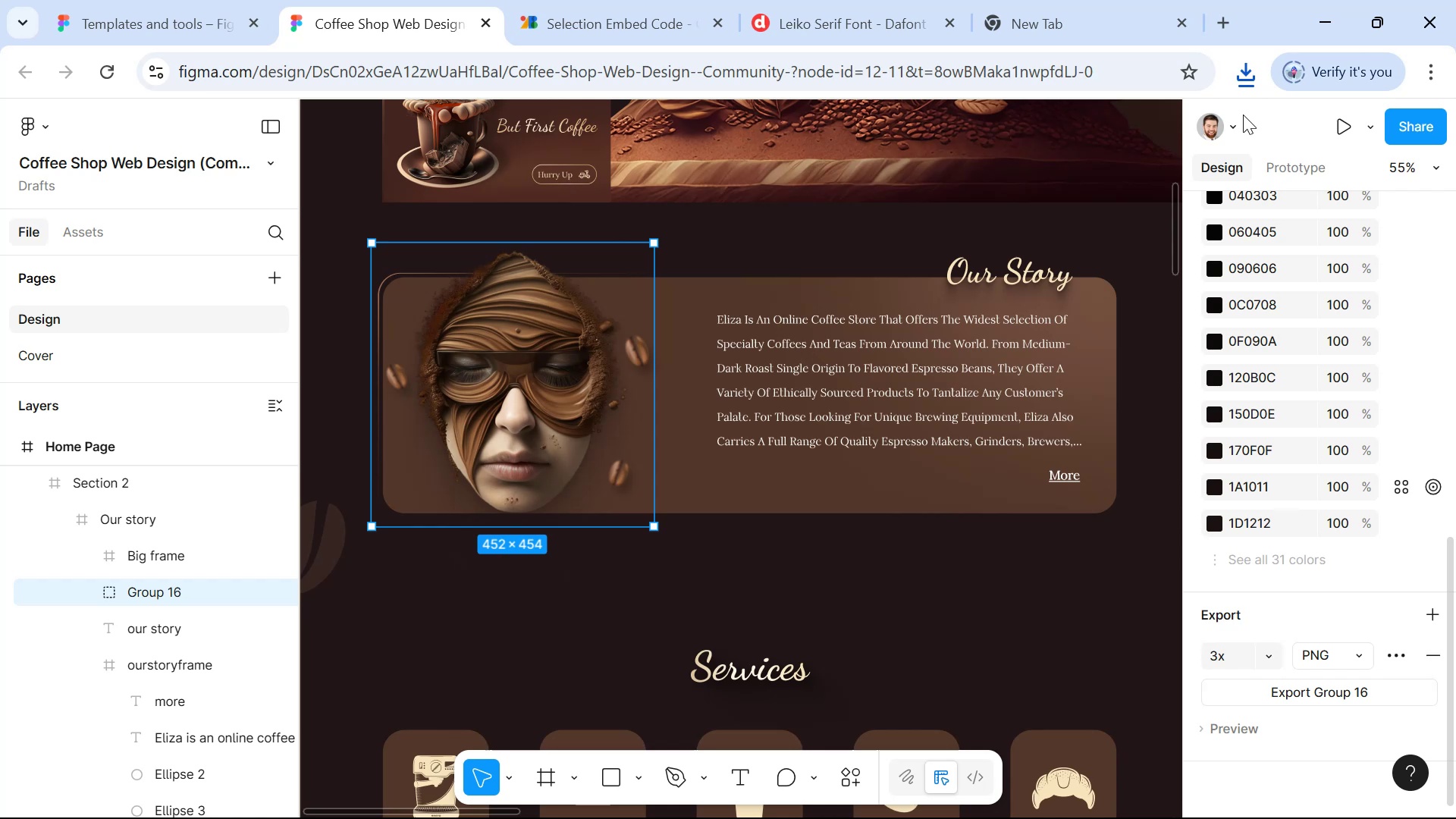 
left_click([105, 96])
 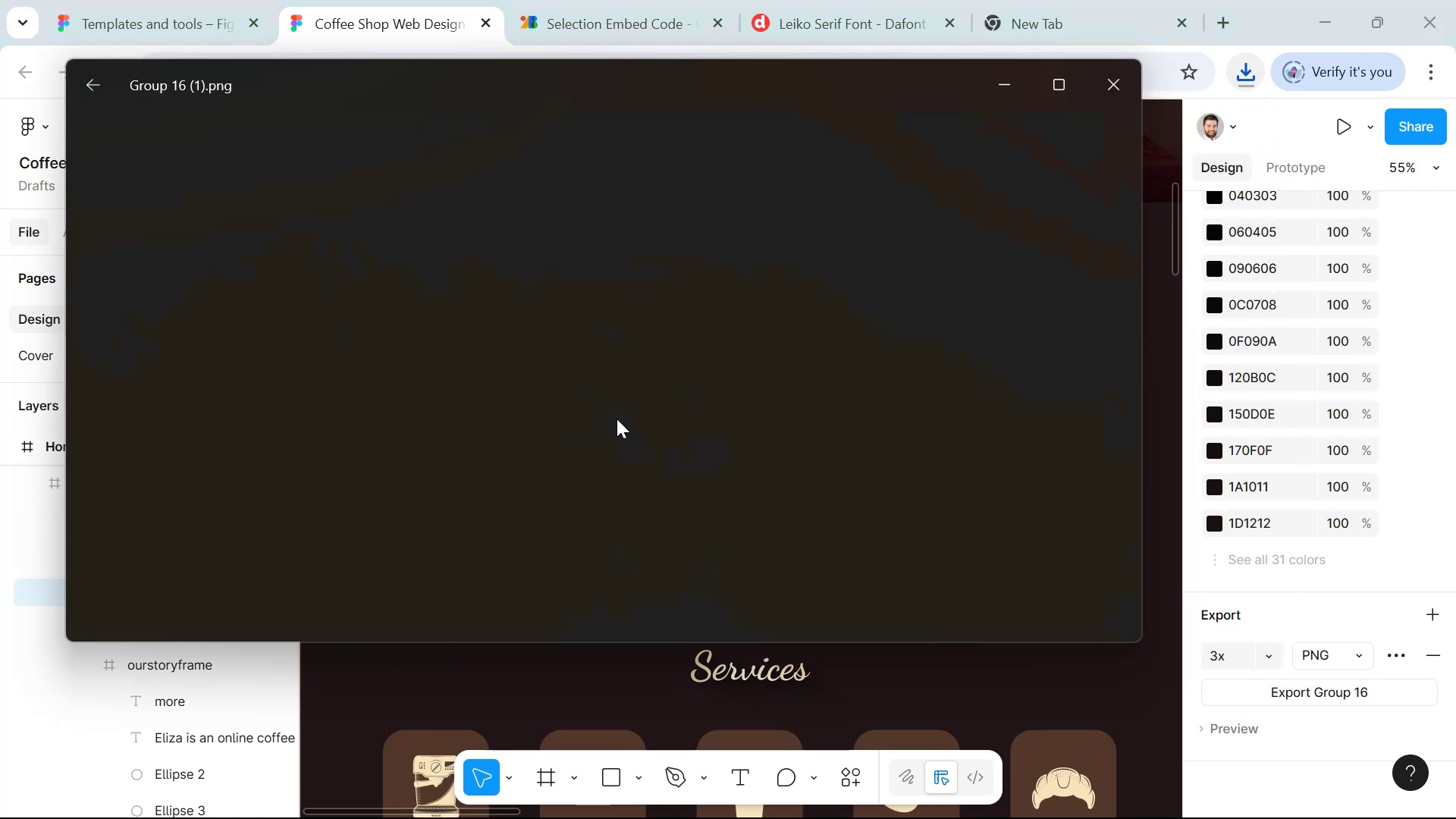 
left_click_drag(start_coordinate=[623, 469], to_coordinate=[632, 404])
 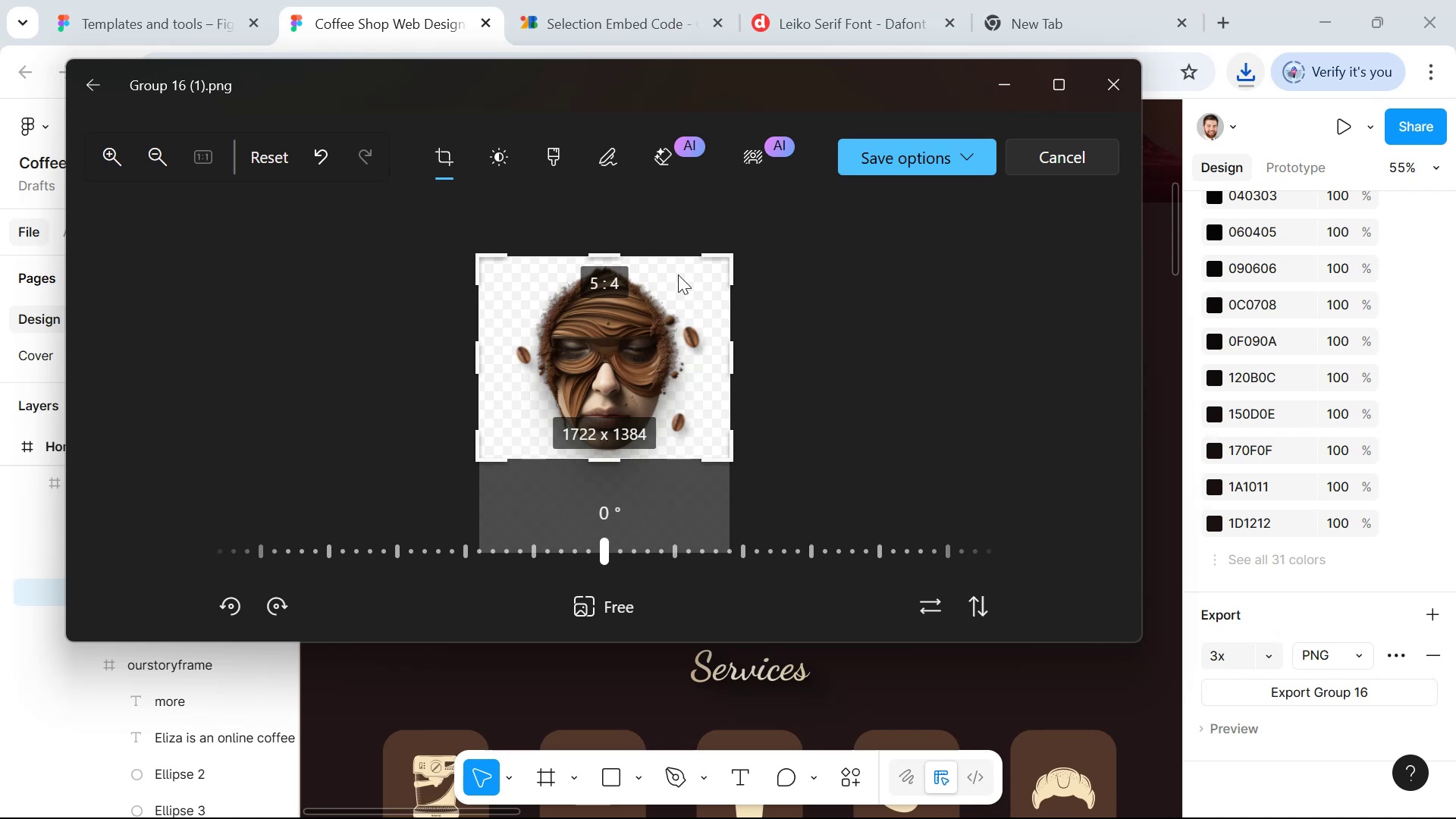 
left_click_drag(start_coordinate=[472, 339], to_coordinate=[485, 340])
 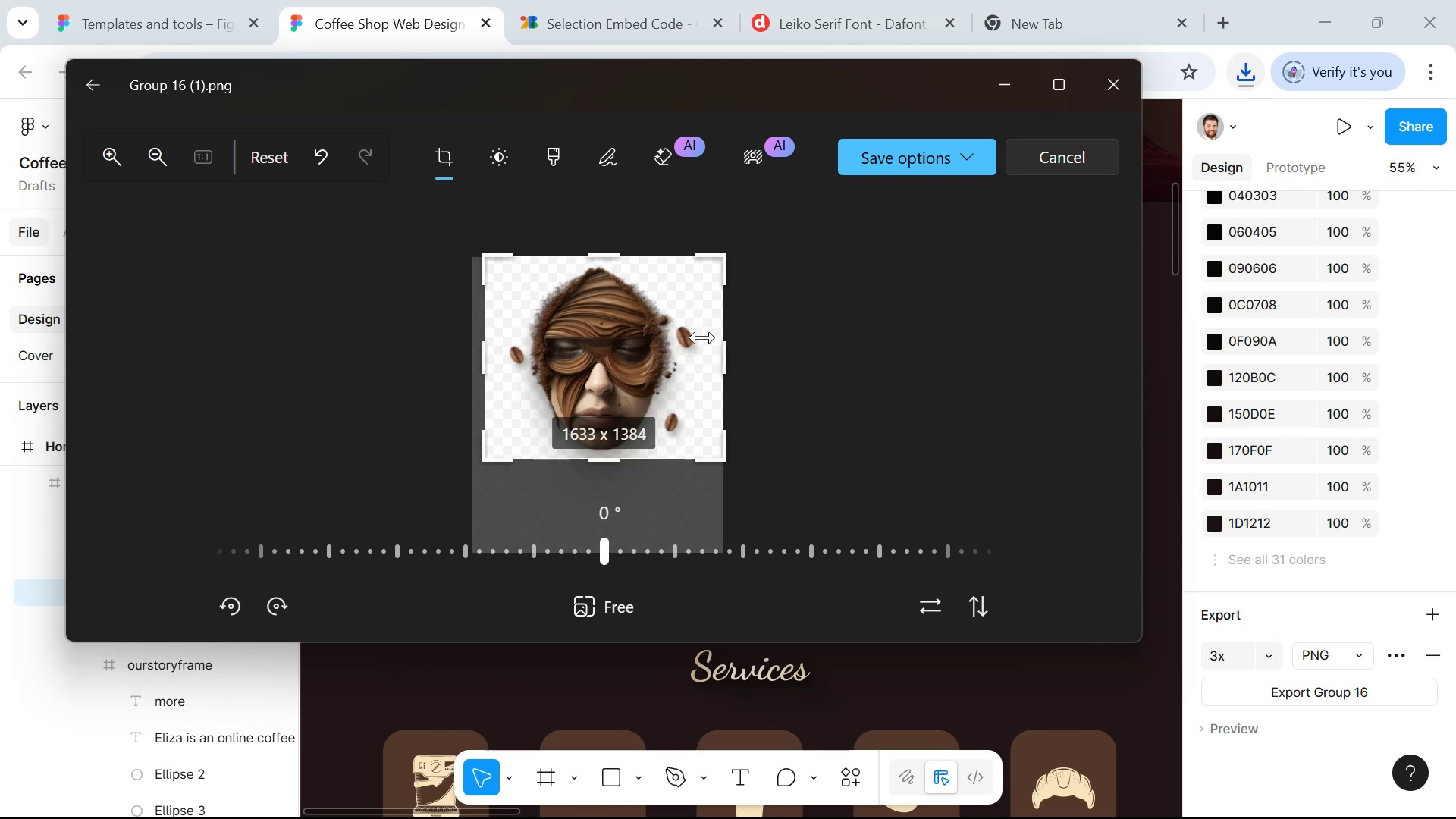 
left_click_drag(start_coordinate=[711, 337], to_coordinate=[696, 337])
 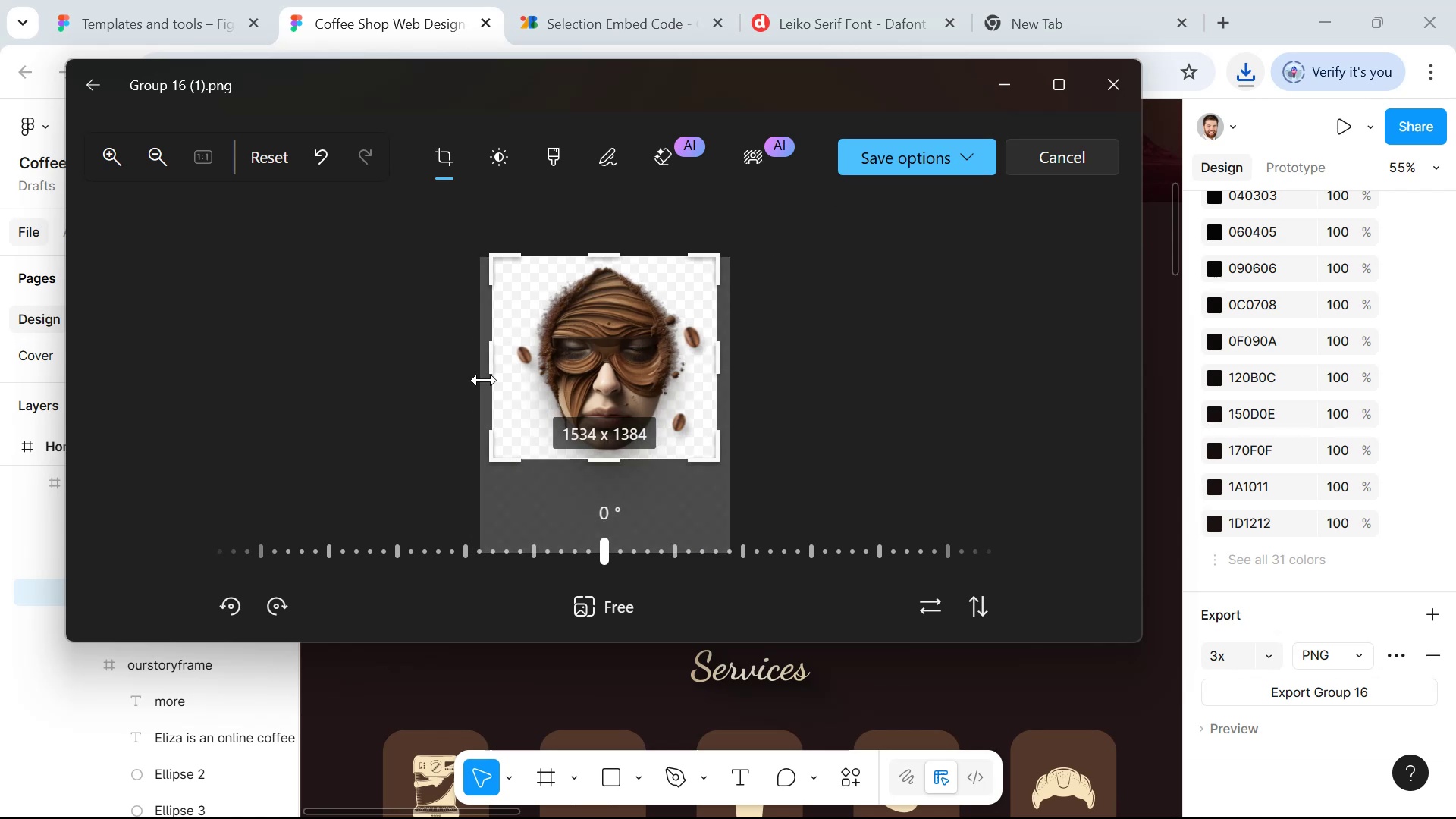 
left_click_drag(start_coordinate=[495, 372], to_coordinate=[510, 372])
 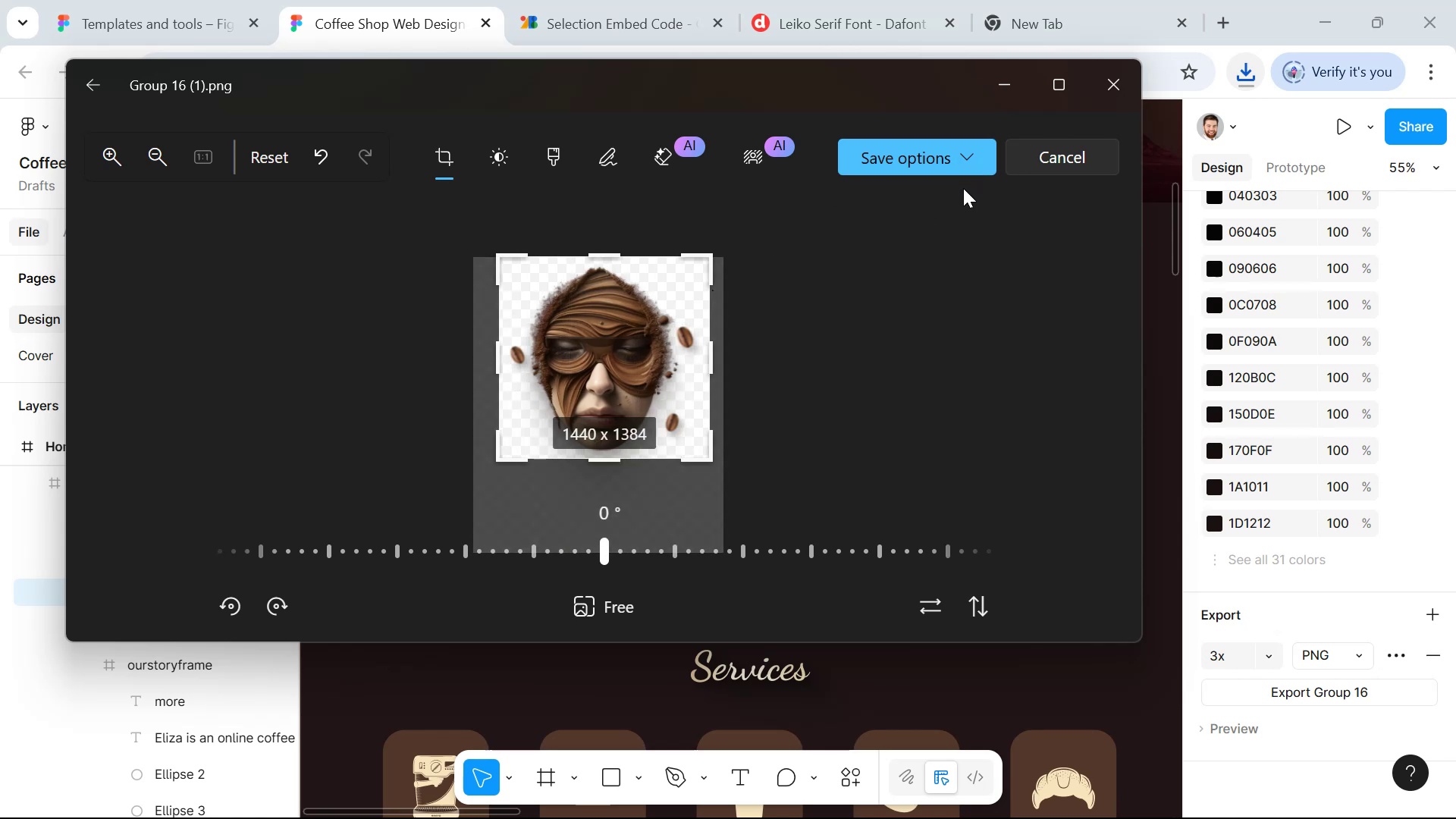 
left_click([965, 167])
 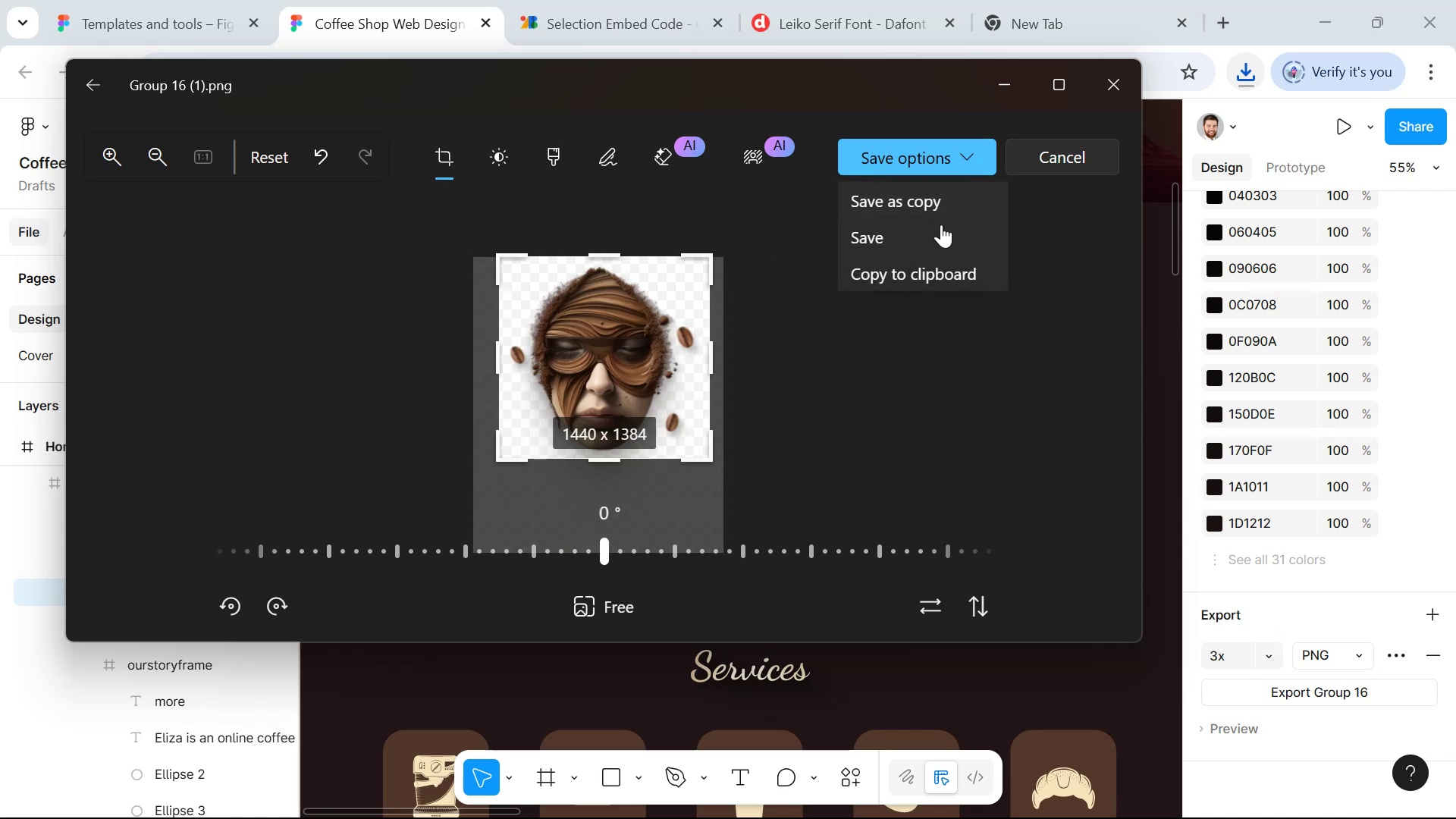 
left_click([940, 232])
 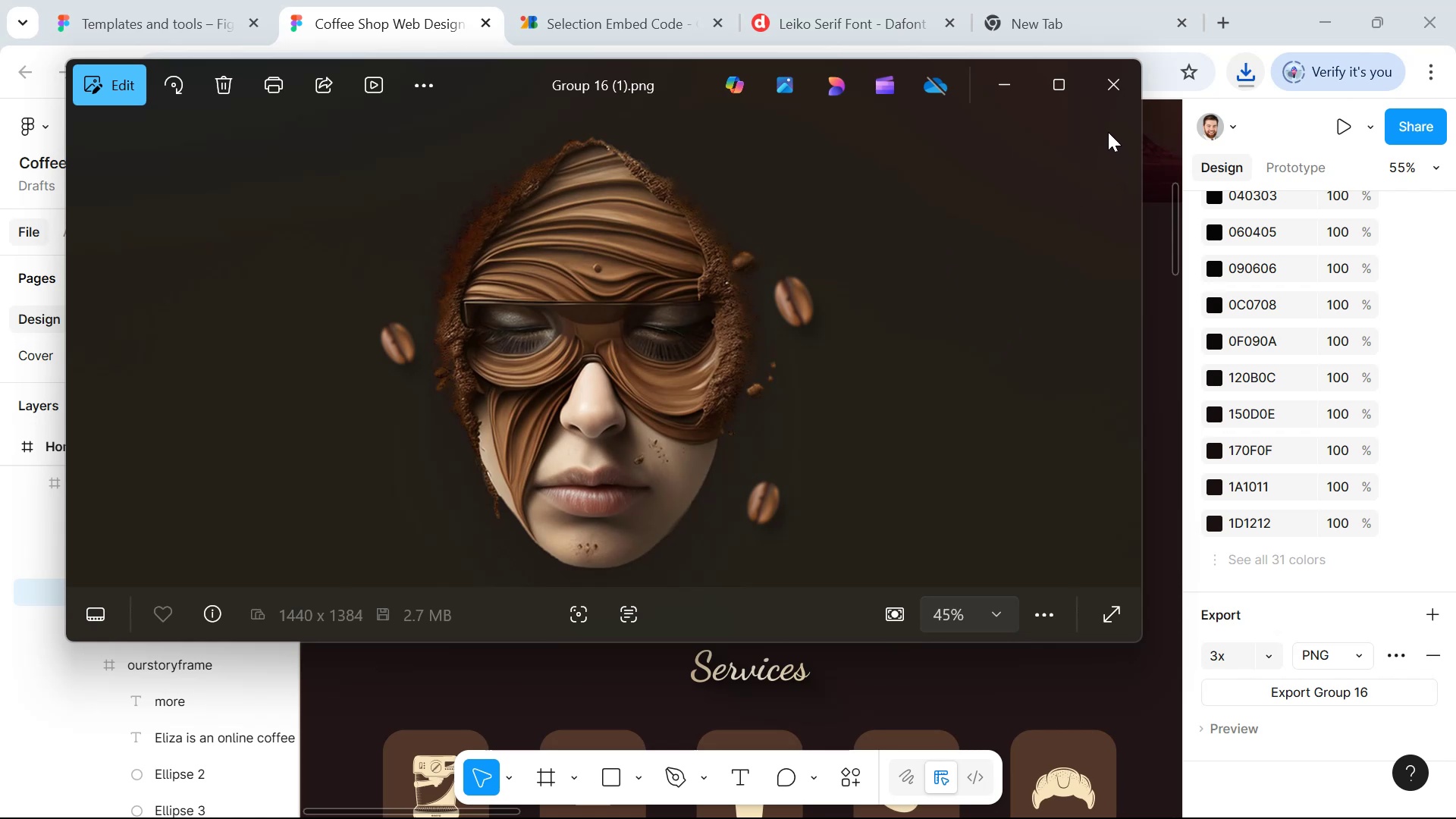 
wait(6.07)
 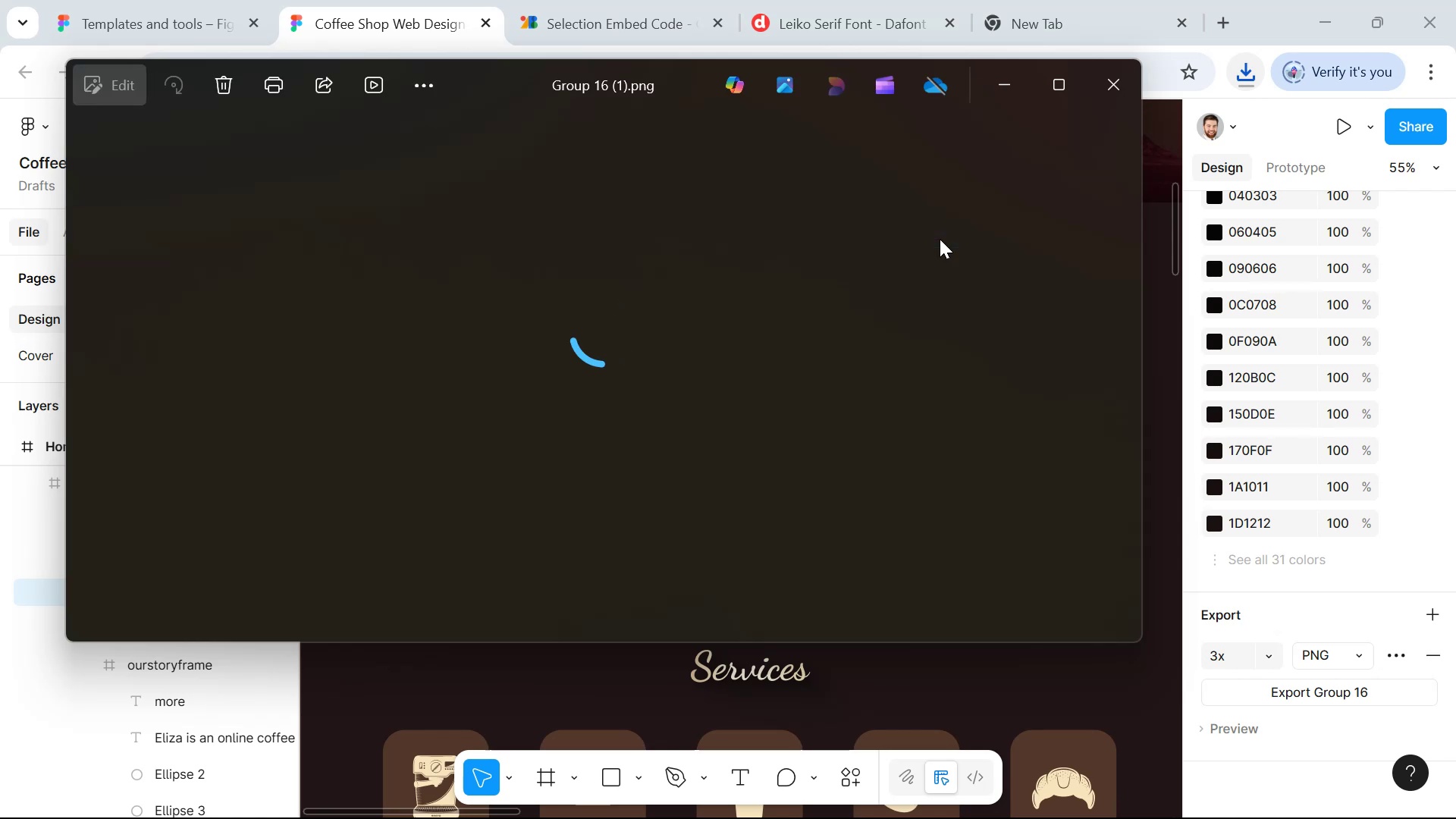 
mouse_move([1080, 98])
 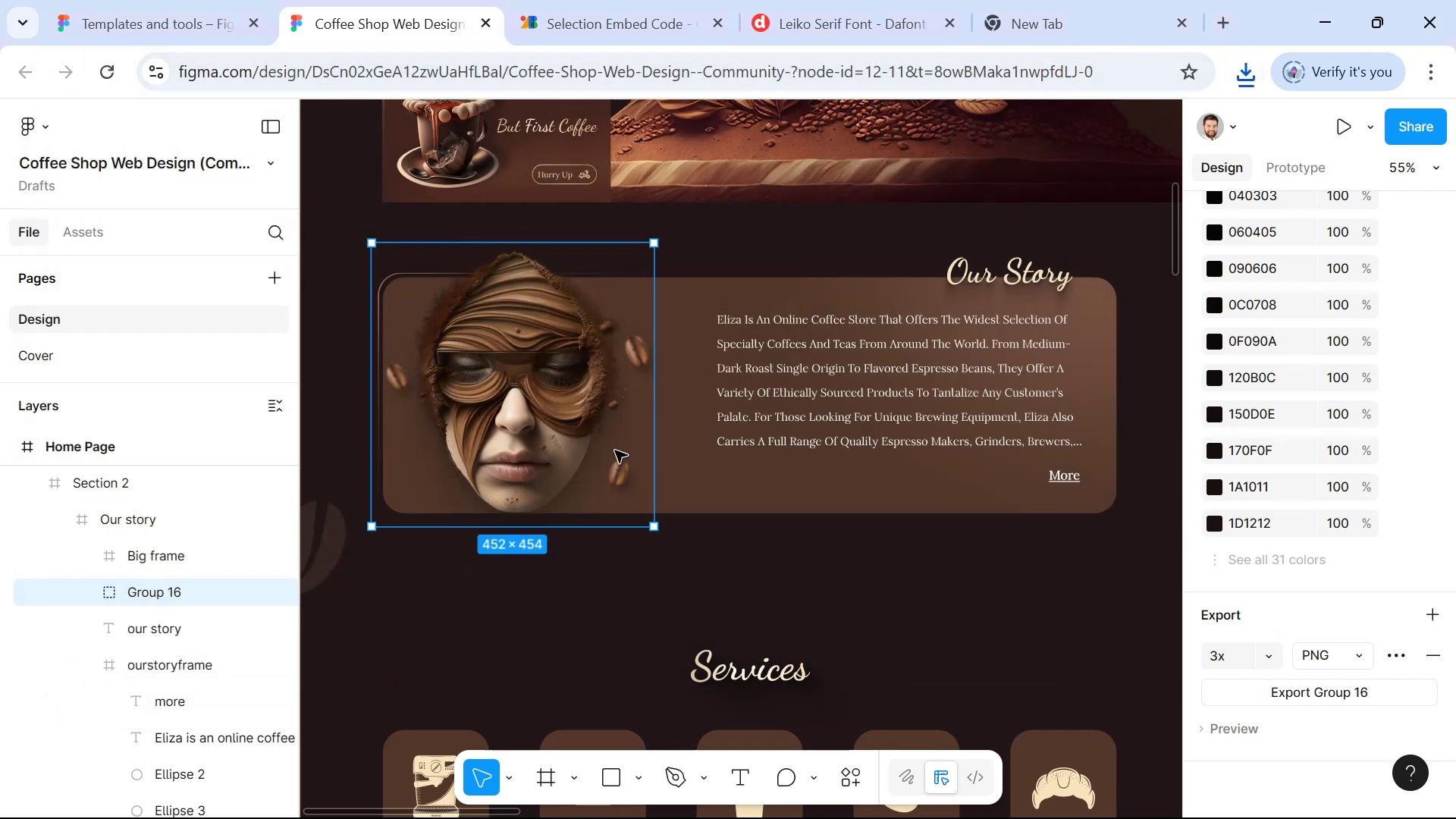 
scroll: coordinate [843, 472], scroll_direction: down, amount: 5.0
 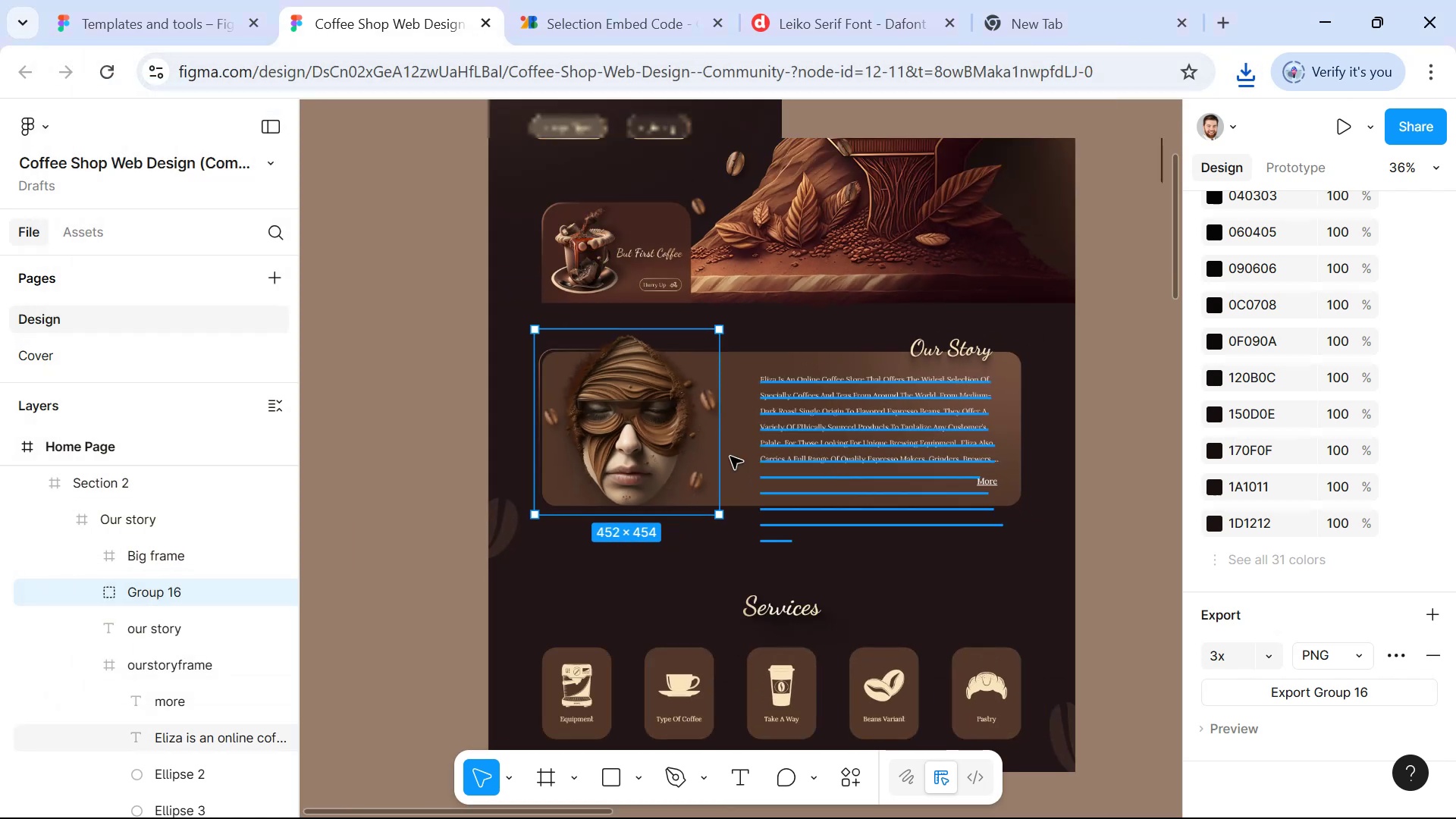 
hold_key(key=ControlLeft, duration=1.51)
 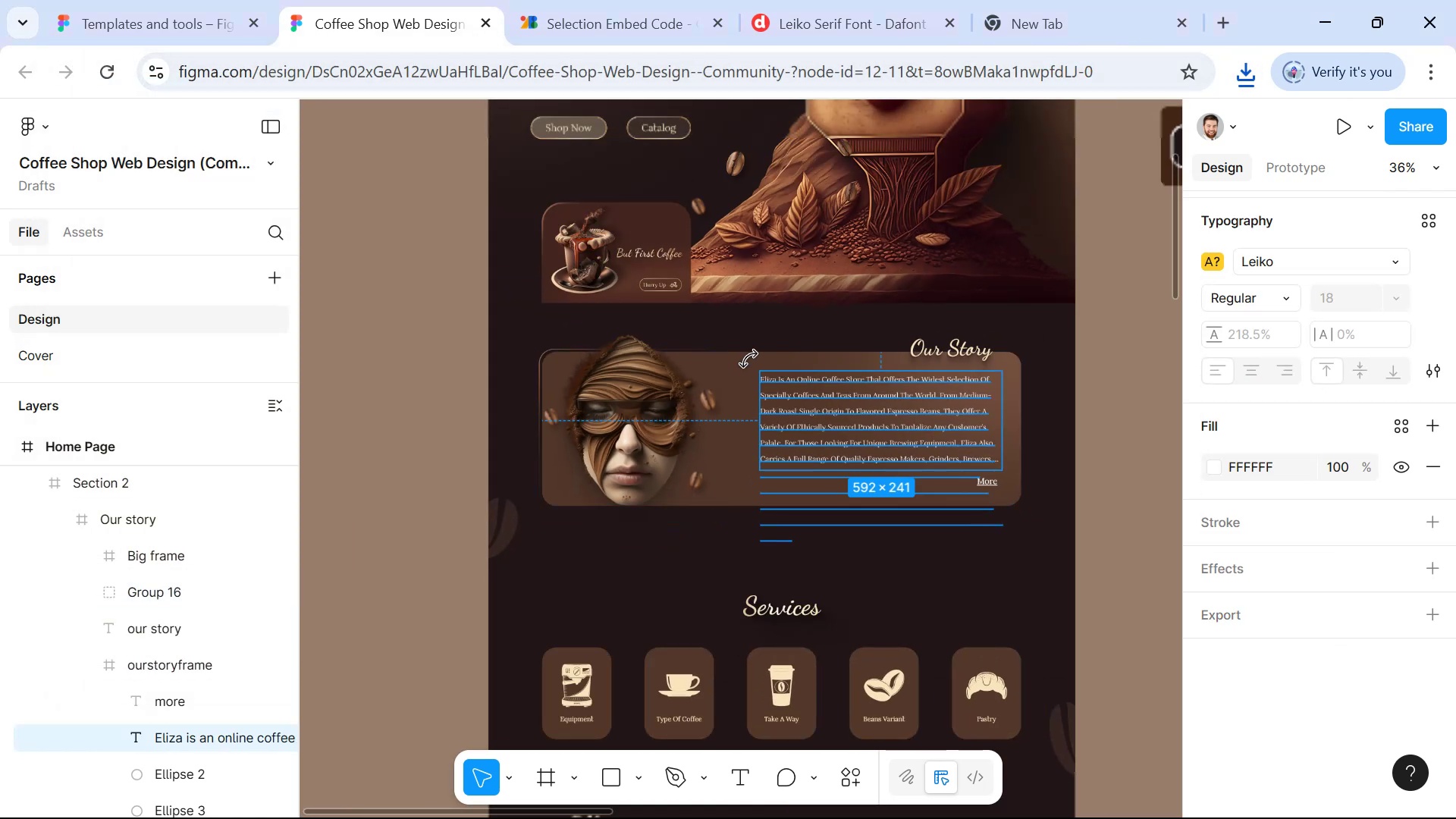 
hold_key(key=ControlLeft, duration=0.77)
 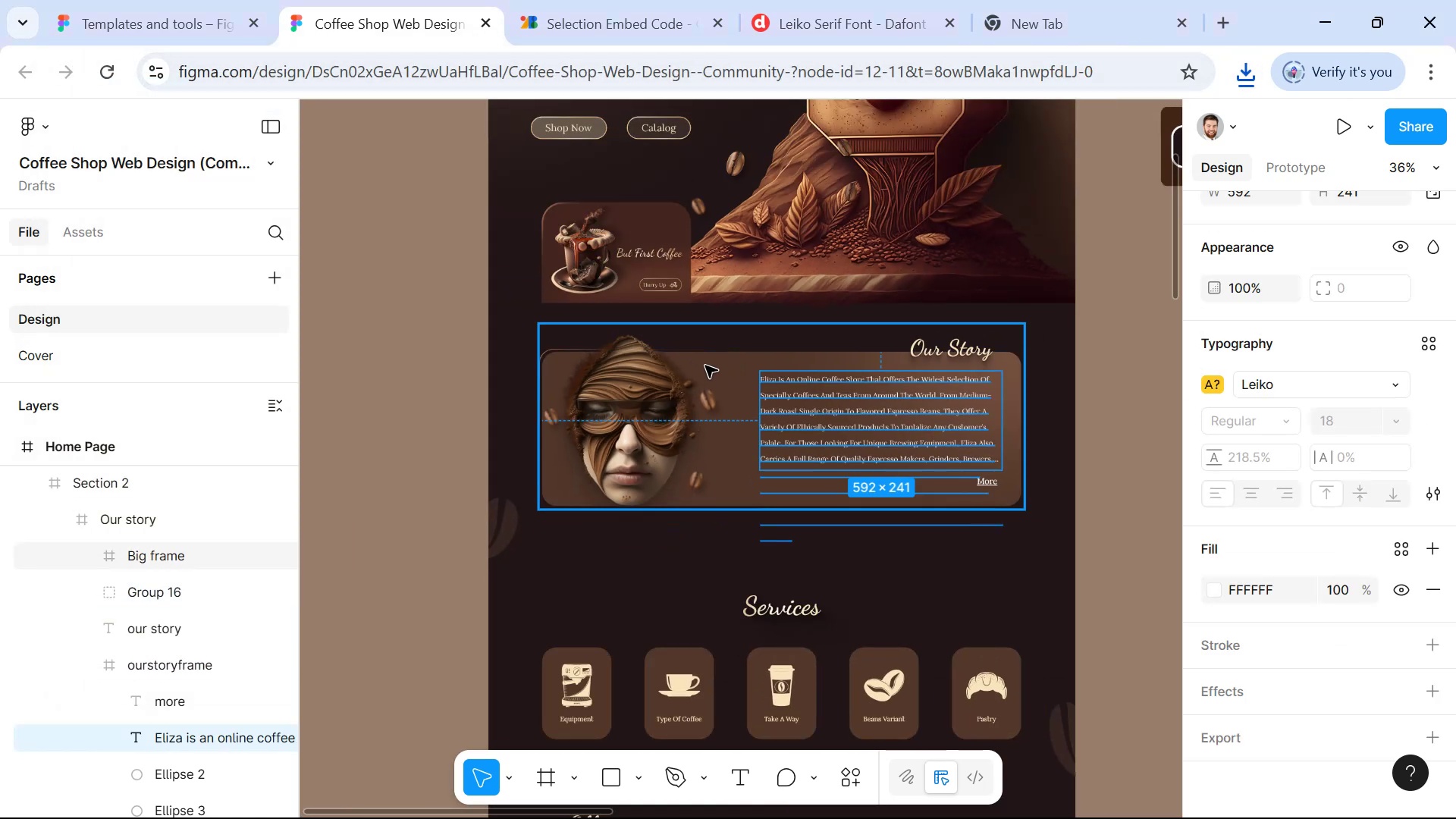 
hold_key(key=ControlLeft, duration=1.36)
 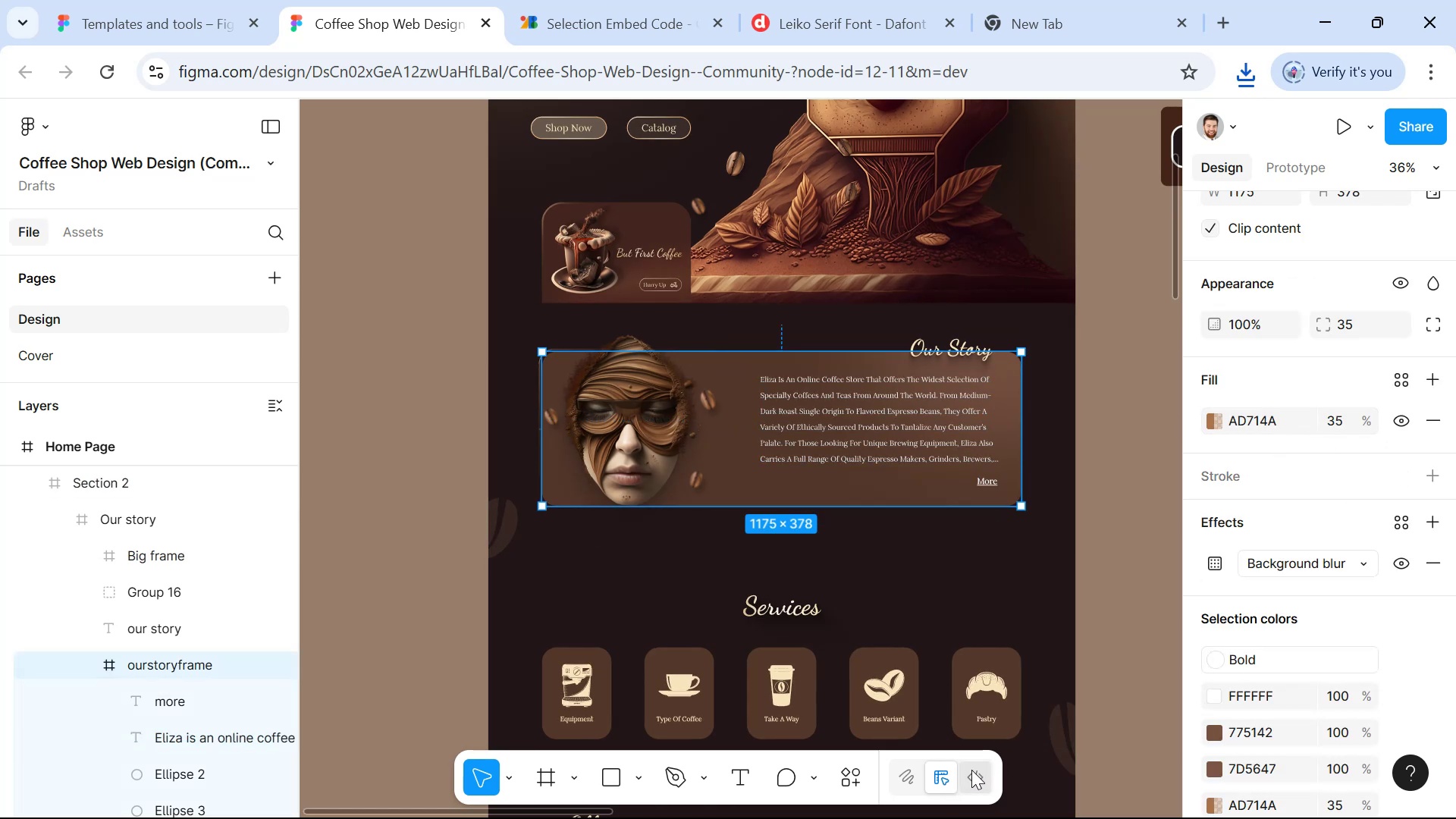 
hold_key(key=ControlLeft, duration=1.34)
 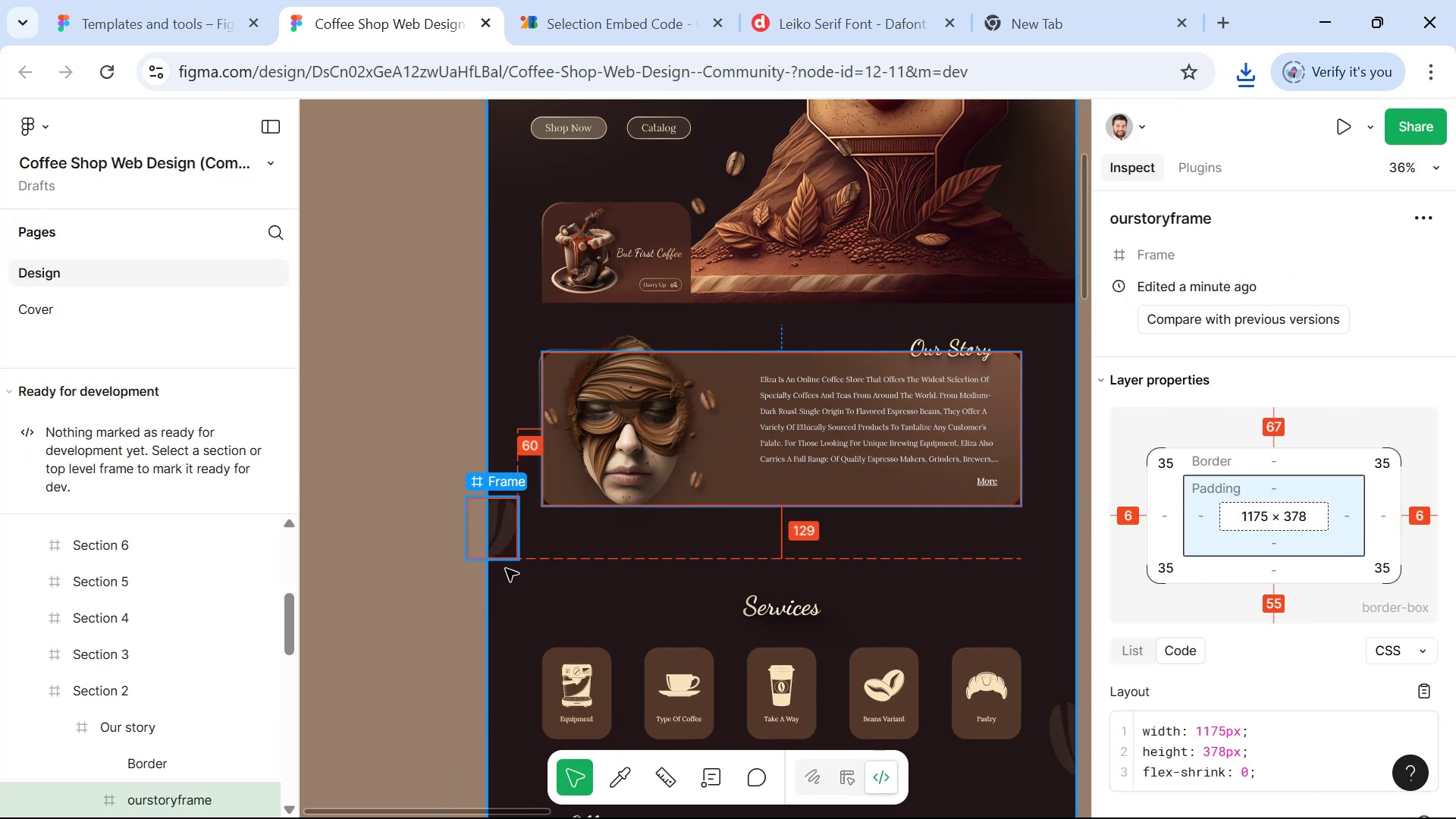 
mouse_move([491, 560])
 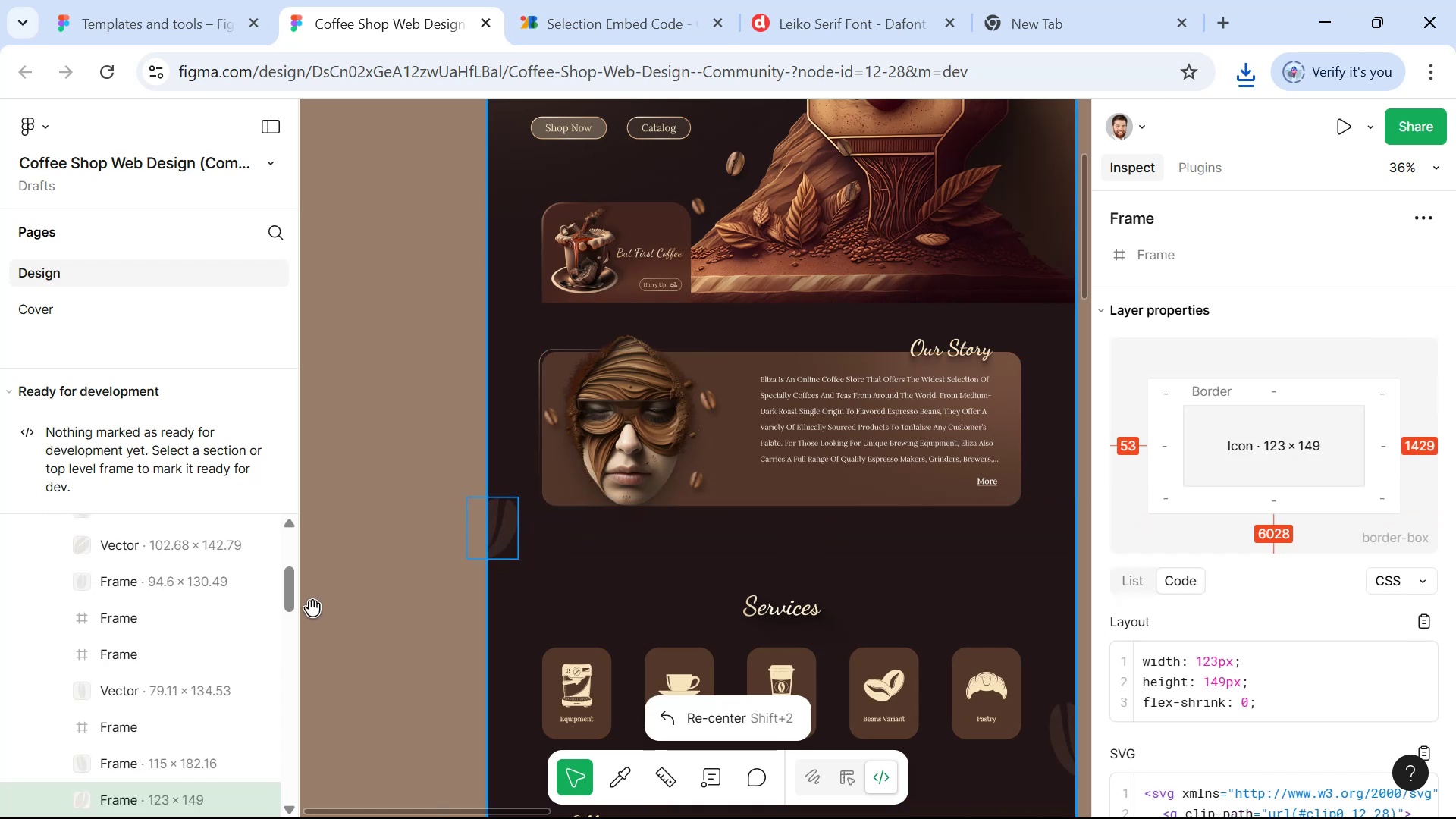 
scroll: coordinate [235, 655], scroll_direction: down, amount: 2.0
 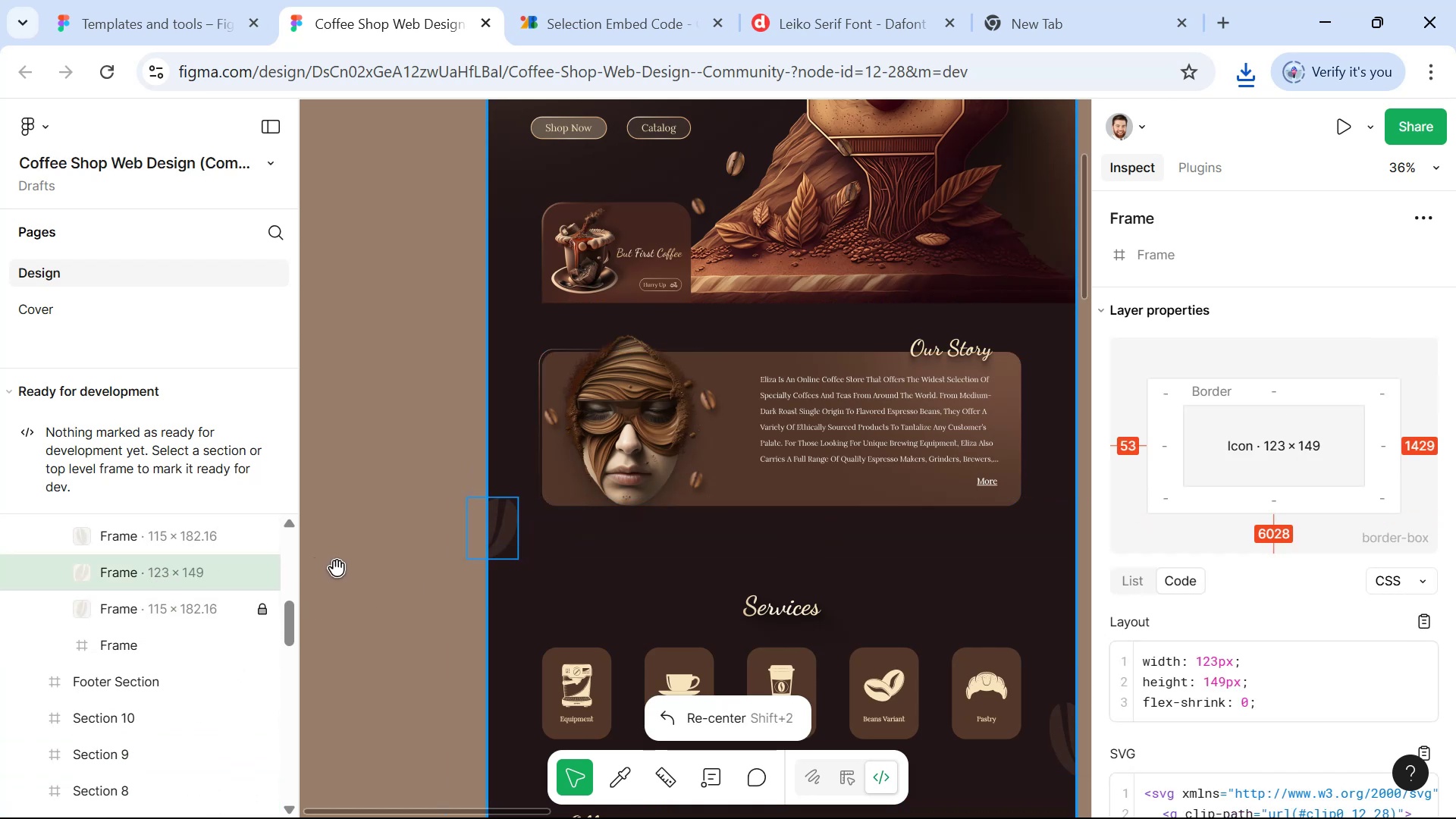 
hold_key(key=ControlLeft, duration=1.52)
scroll: coordinate [871, 472], scroll_direction: up, amount: 4.0
 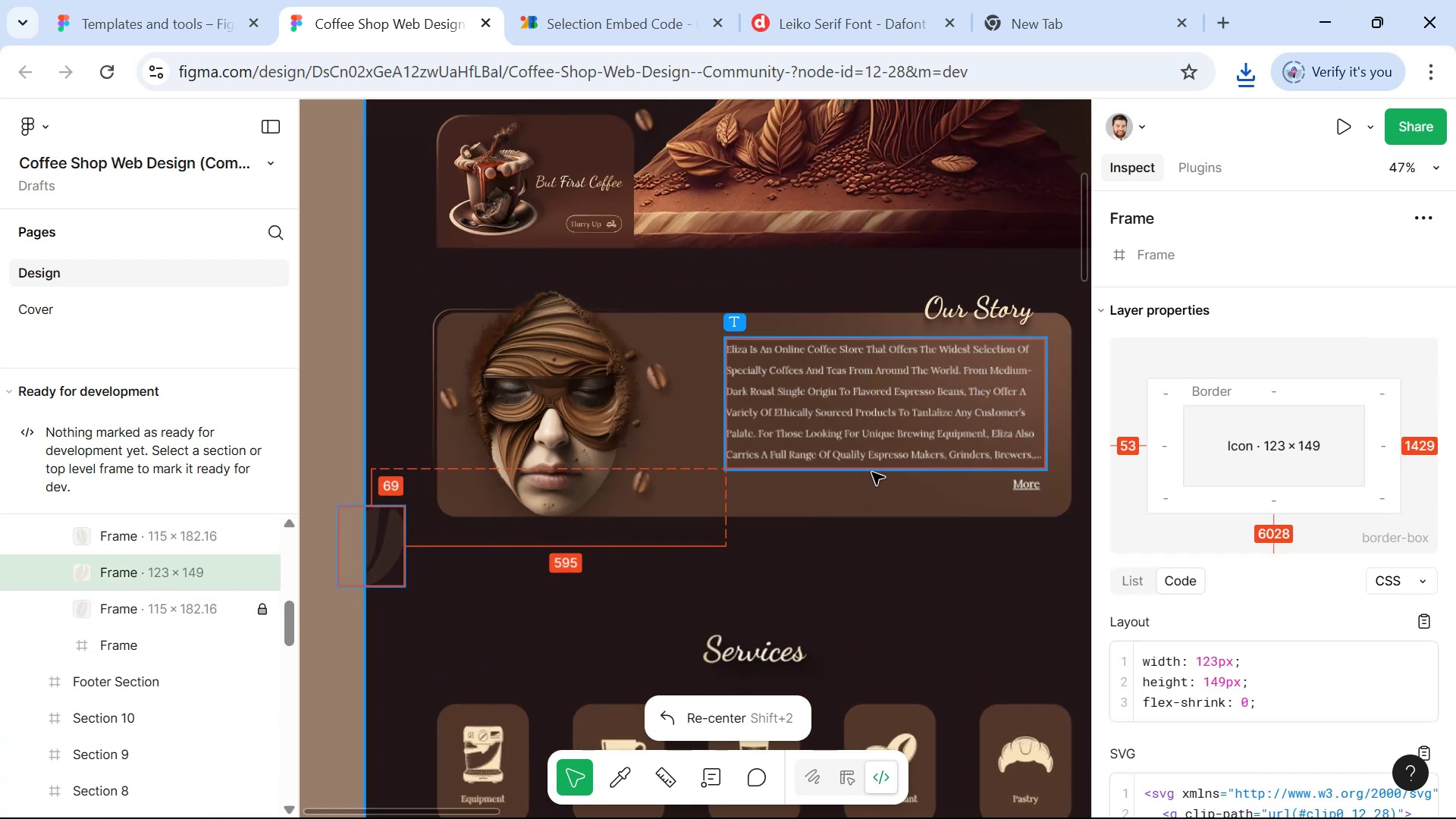 
hold_key(key=ControlLeft, duration=0.51)
scroll: coordinate [871, 473], scroll_direction: down, amount: 1.0
 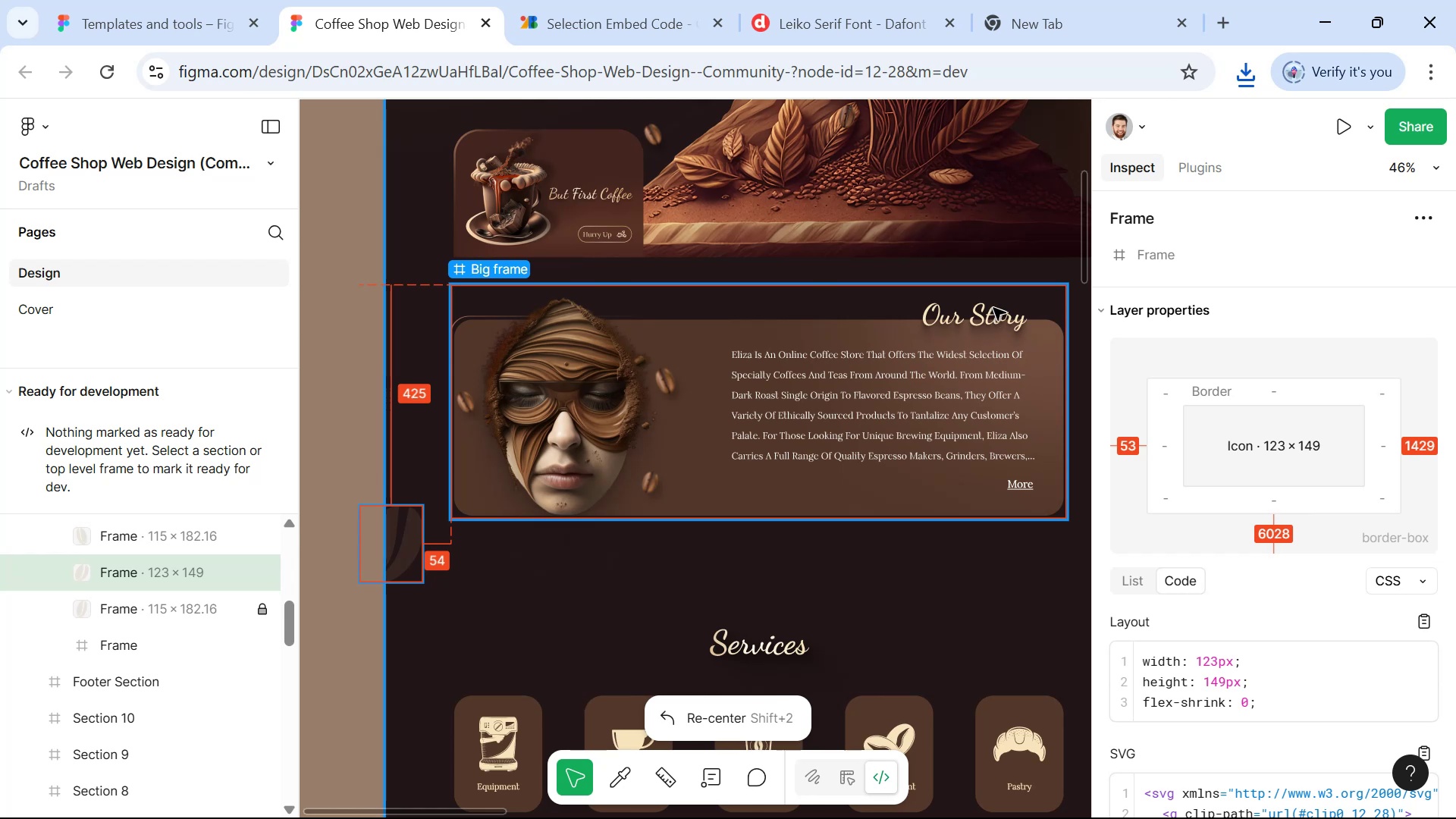 
wait(6.19)
 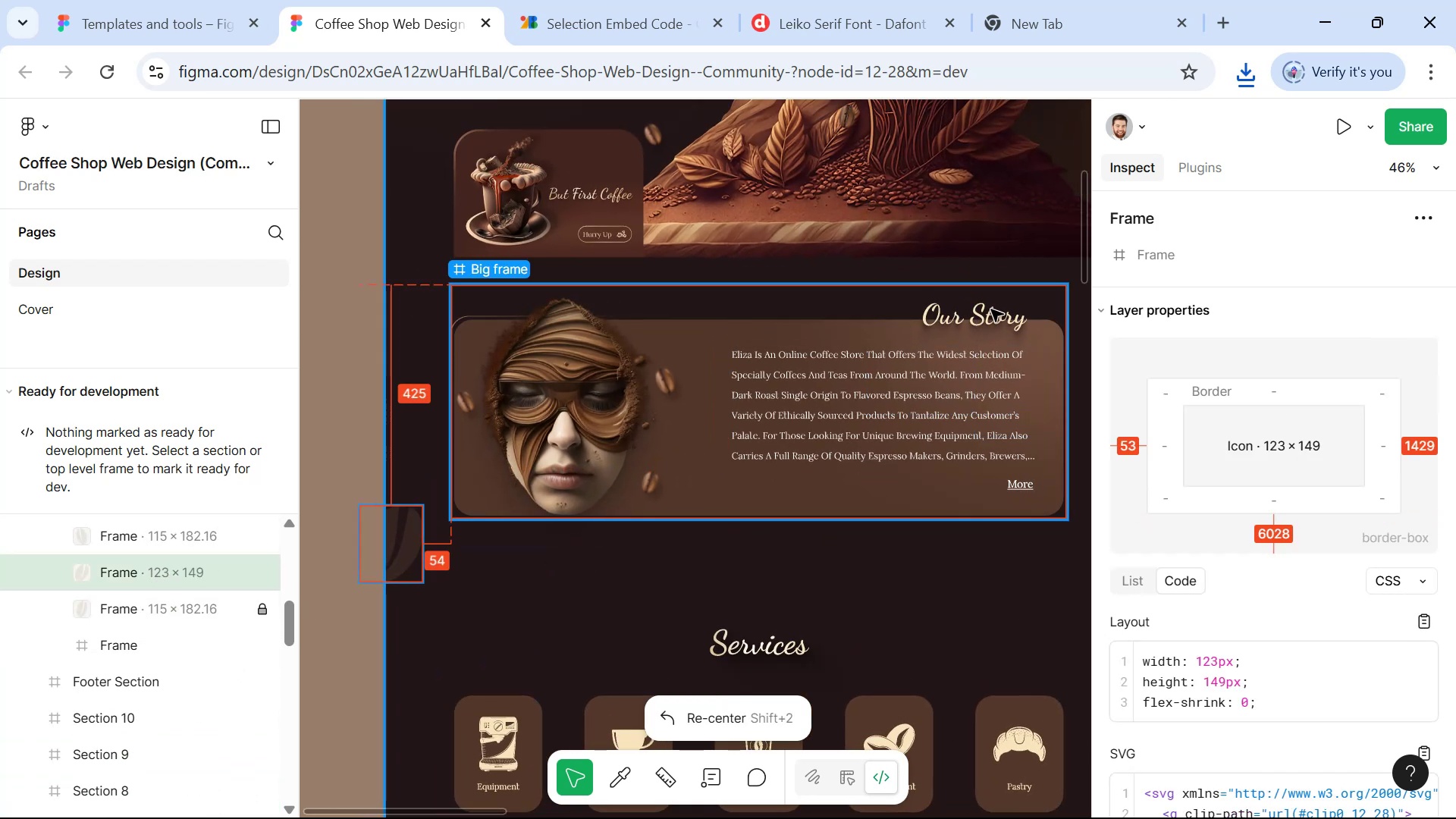 
key(Alt+AltLeft)
 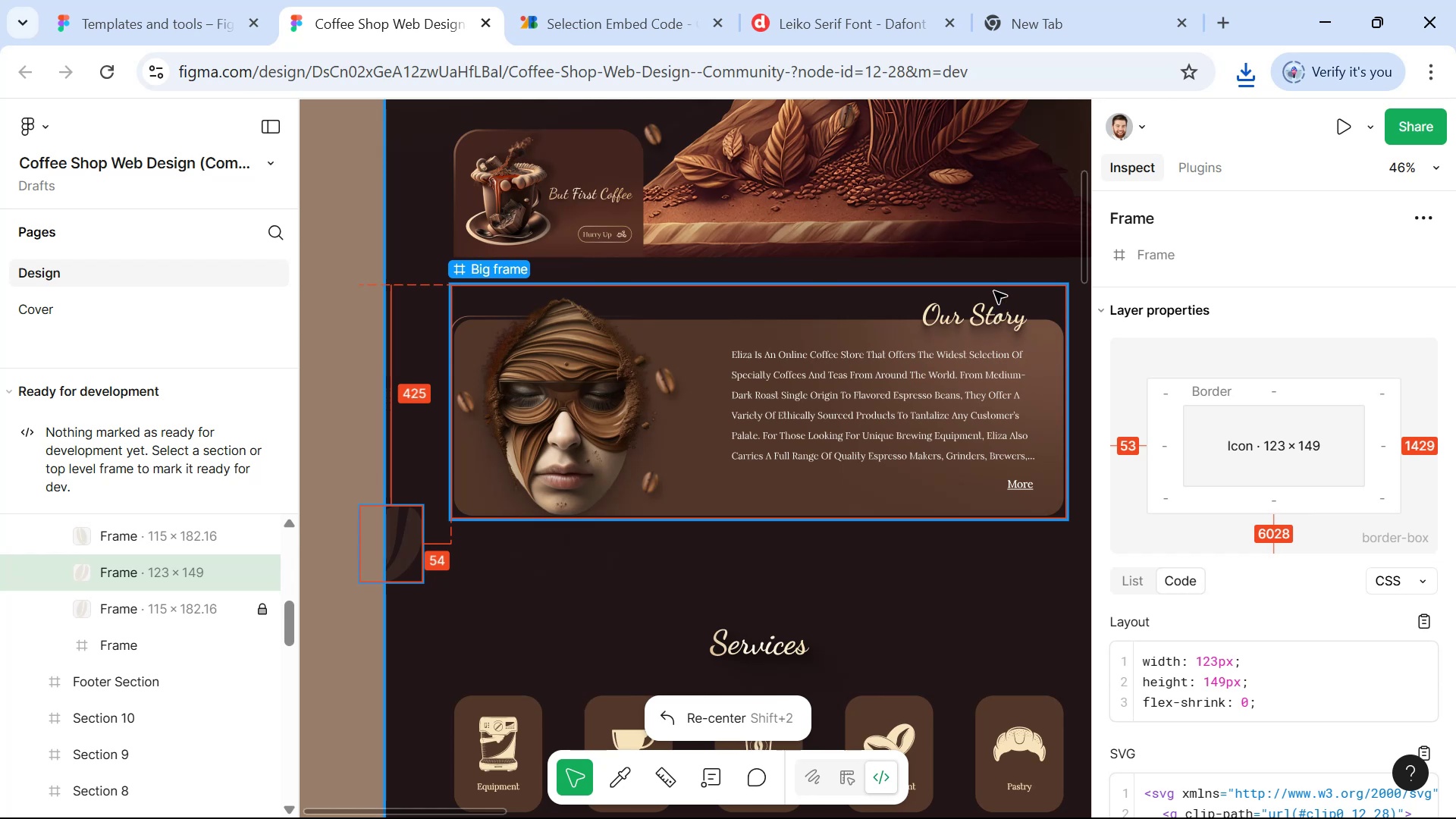 
key(Alt+Tab)
 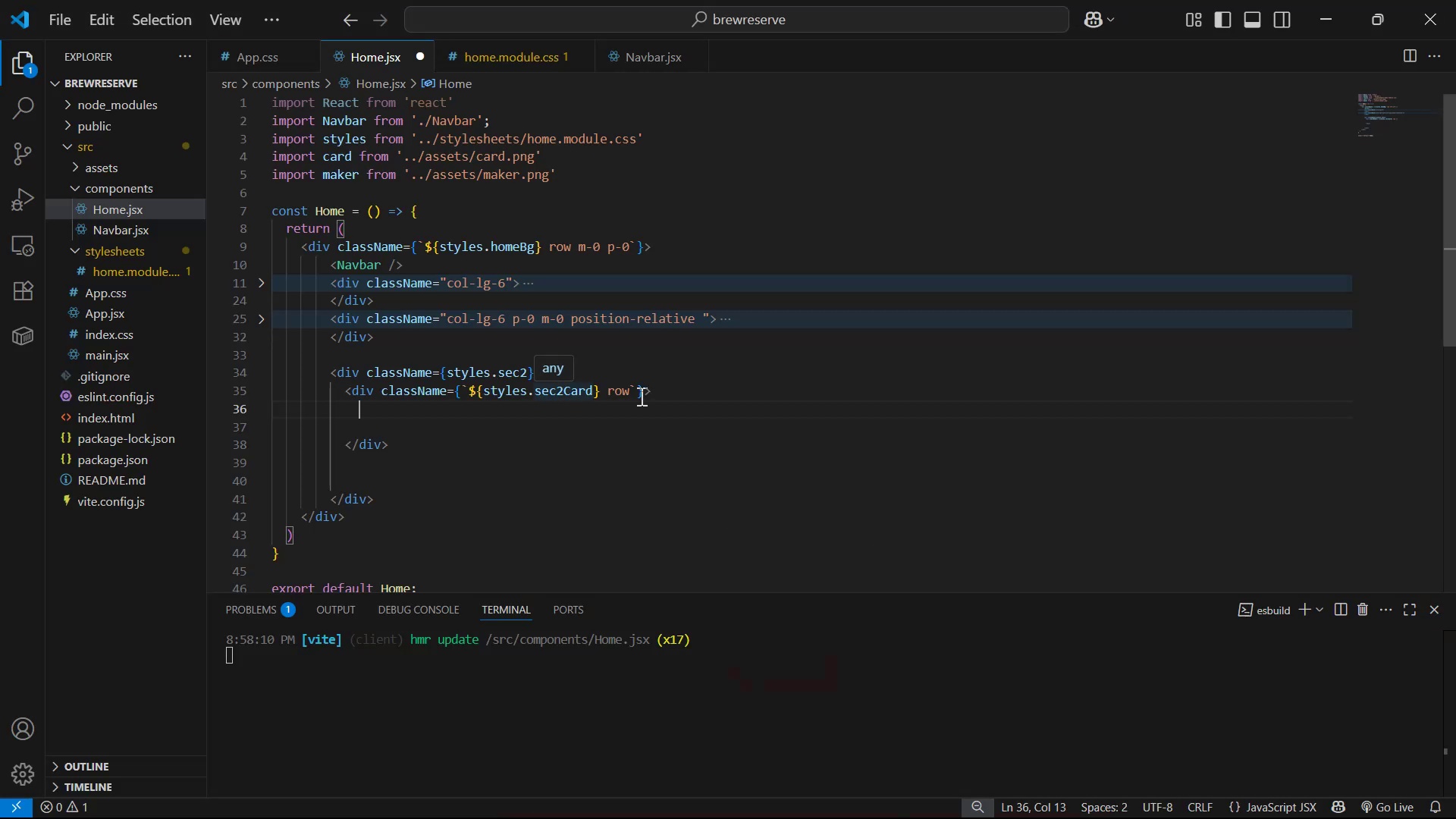 
key(Alt+AltLeft)
 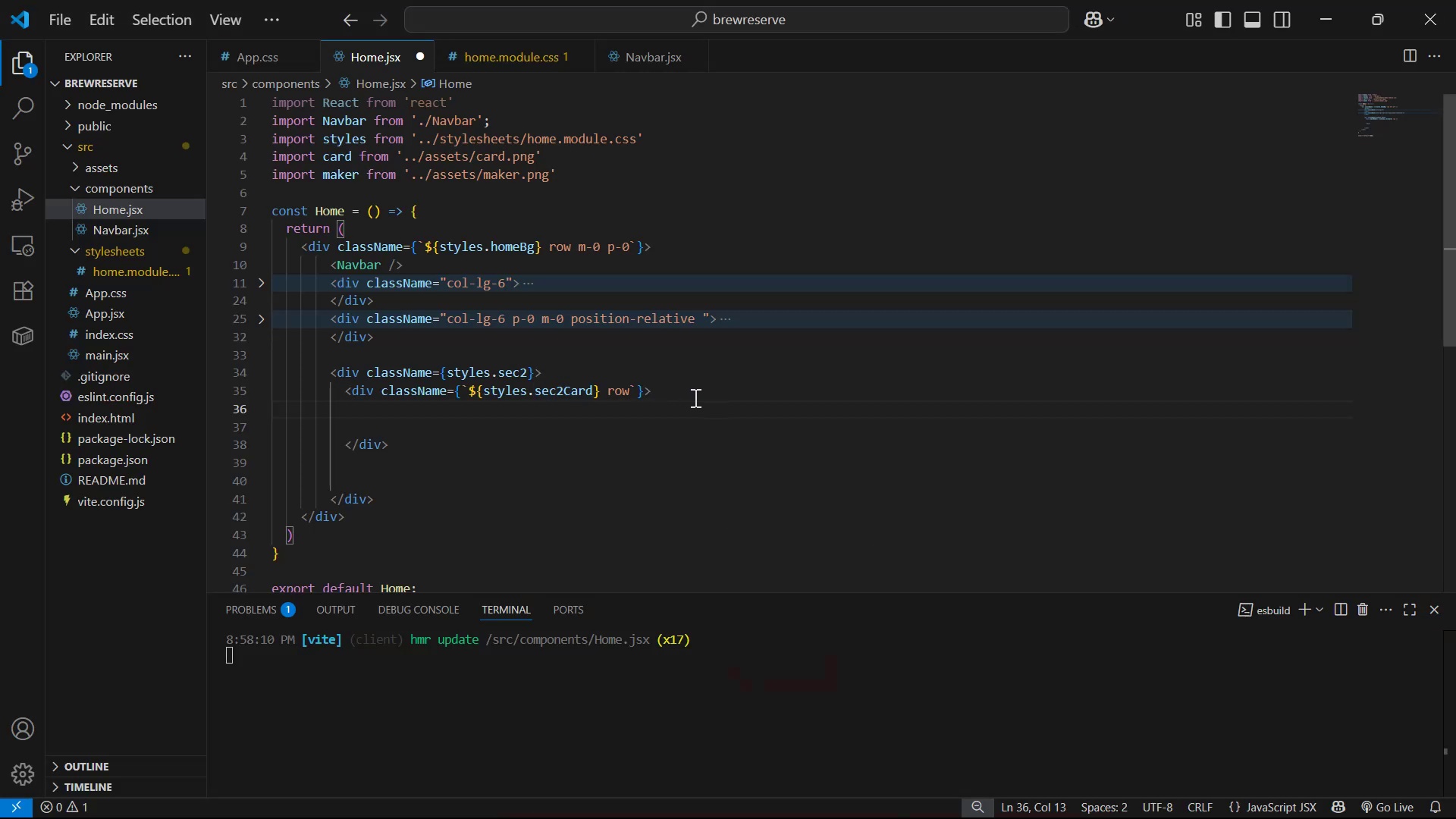 
key(Alt+Tab)
 